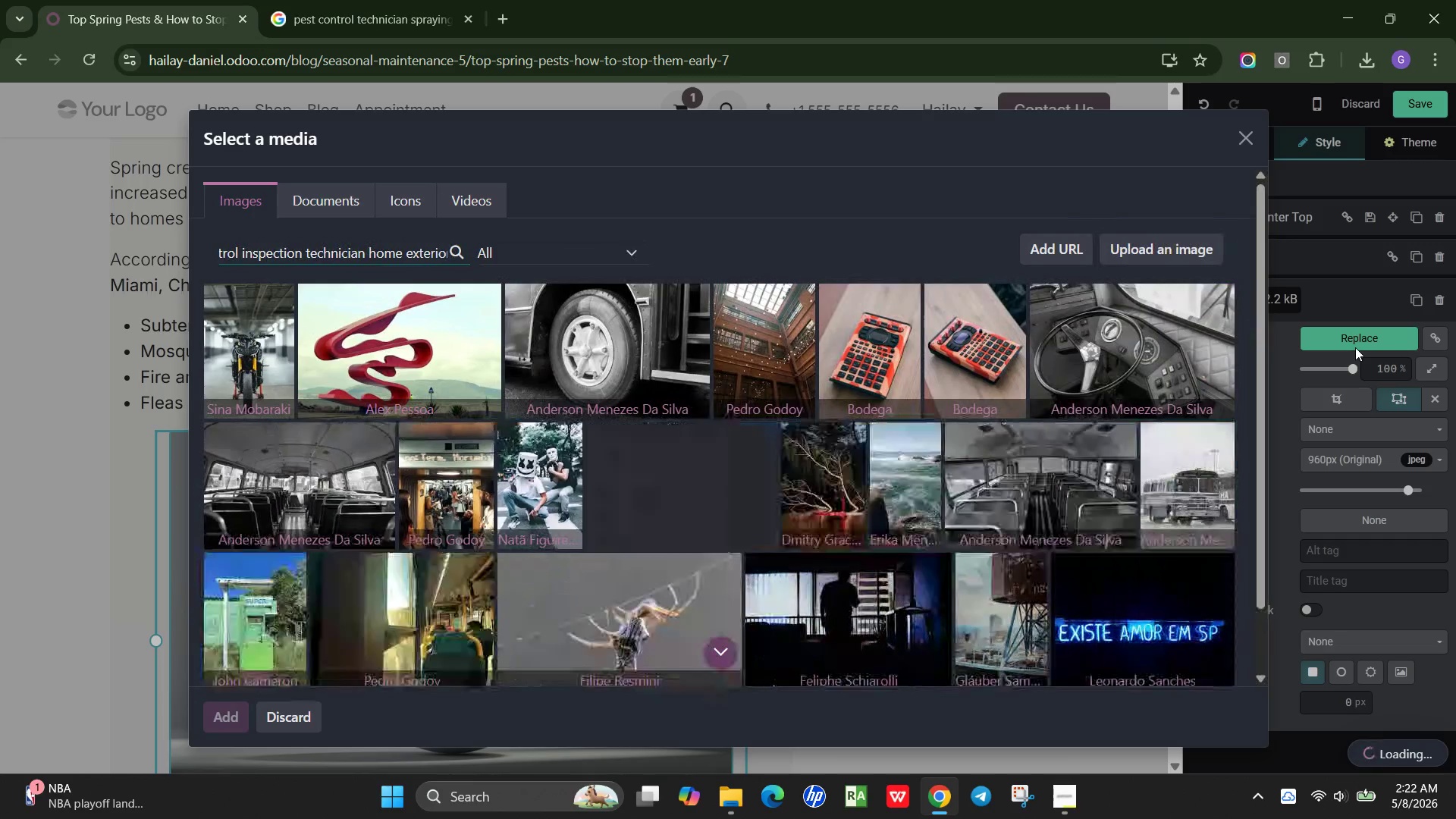 
key(Control+A)
 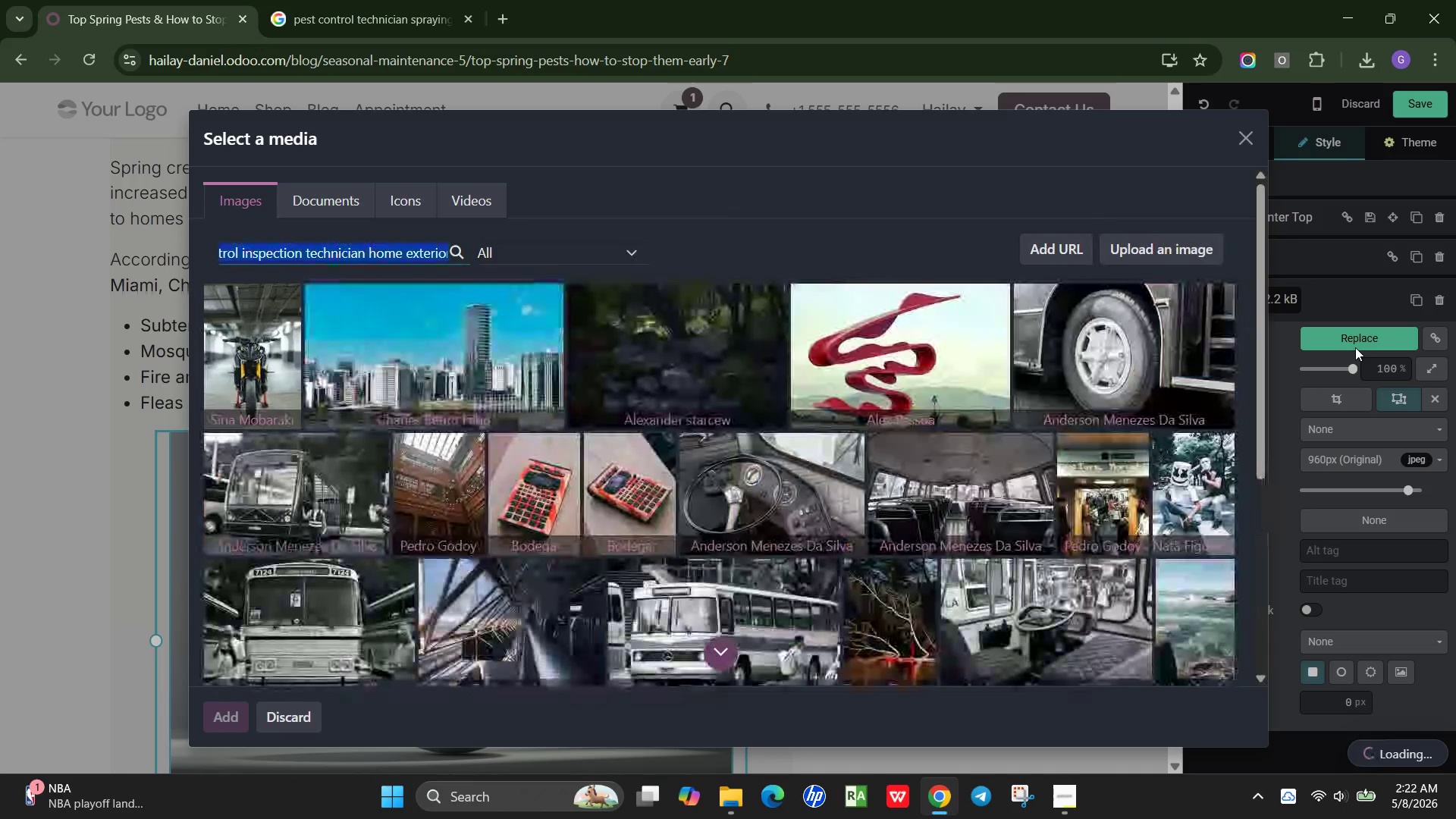 
key(Control+C)
 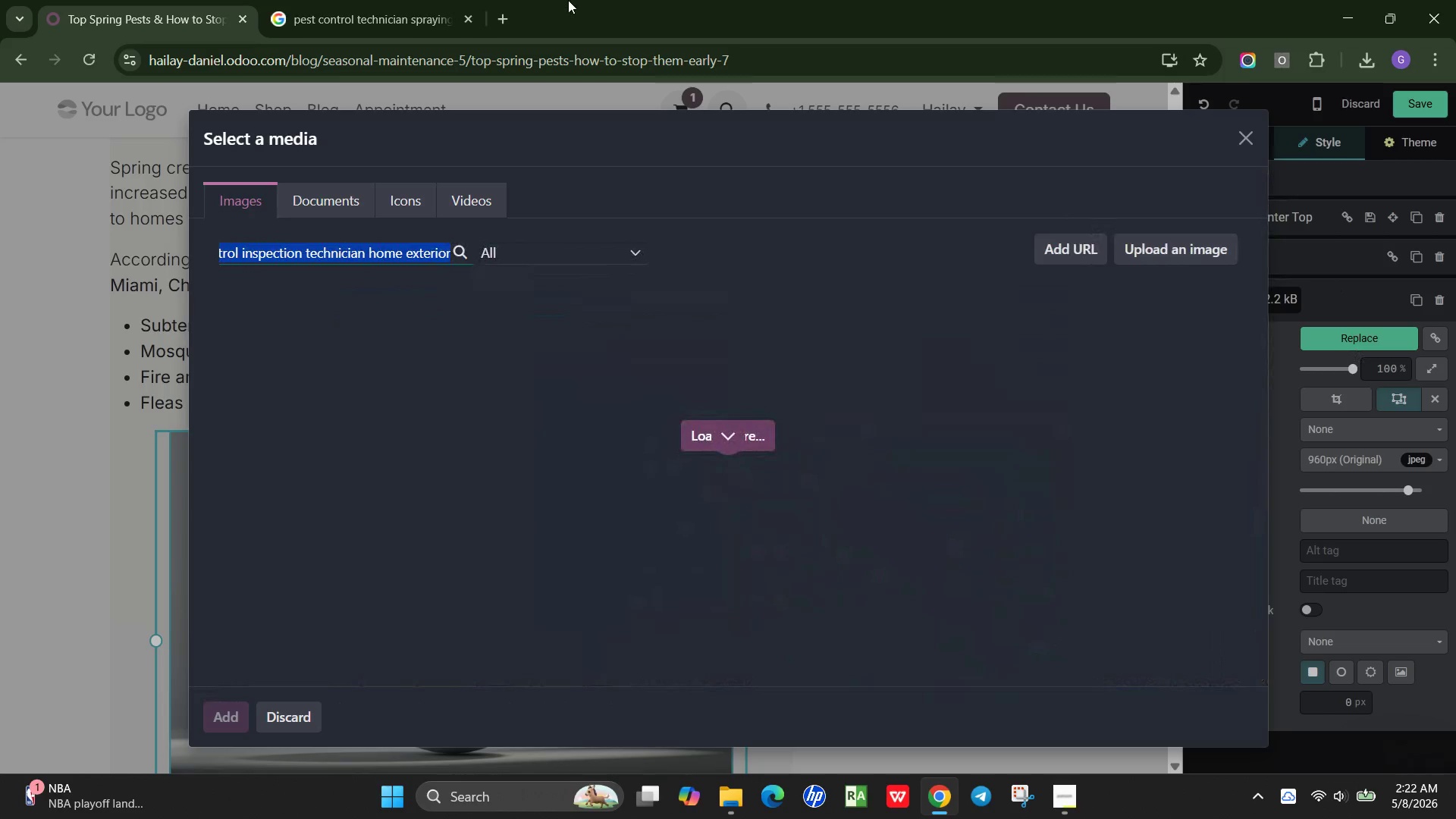 
left_click([334, 1])
 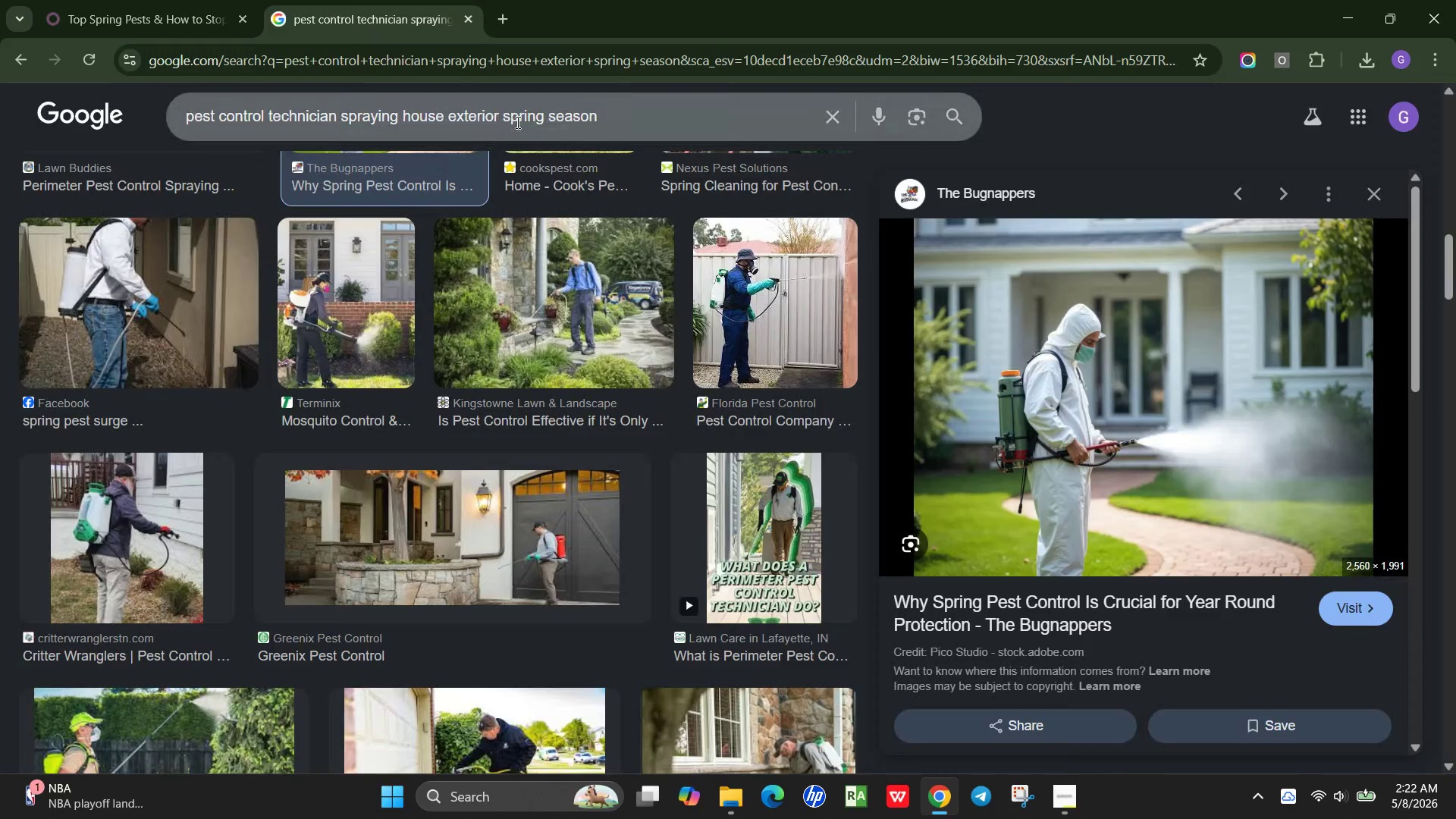 
left_click([516, 122])
 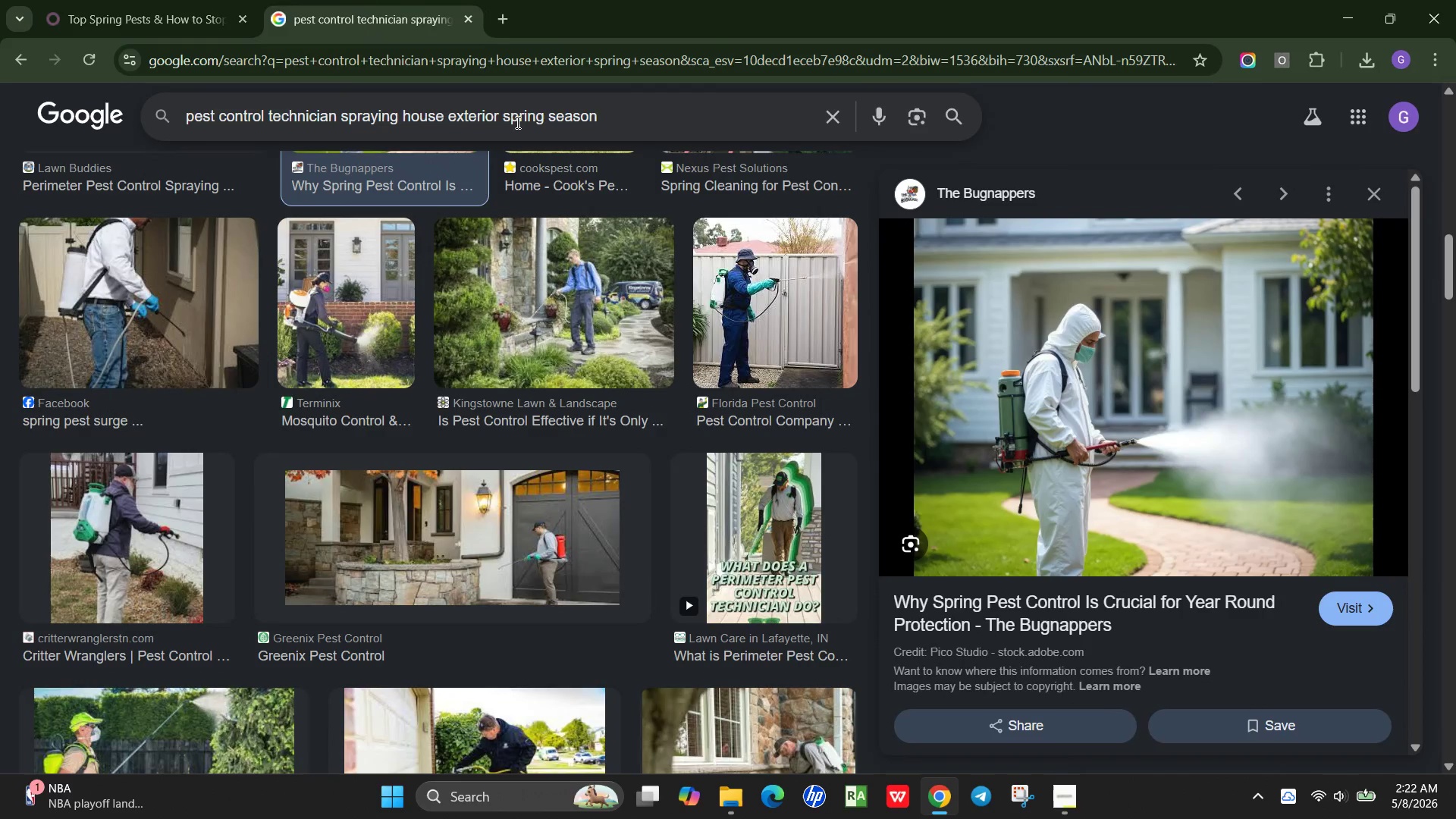 
key(Control+A)
 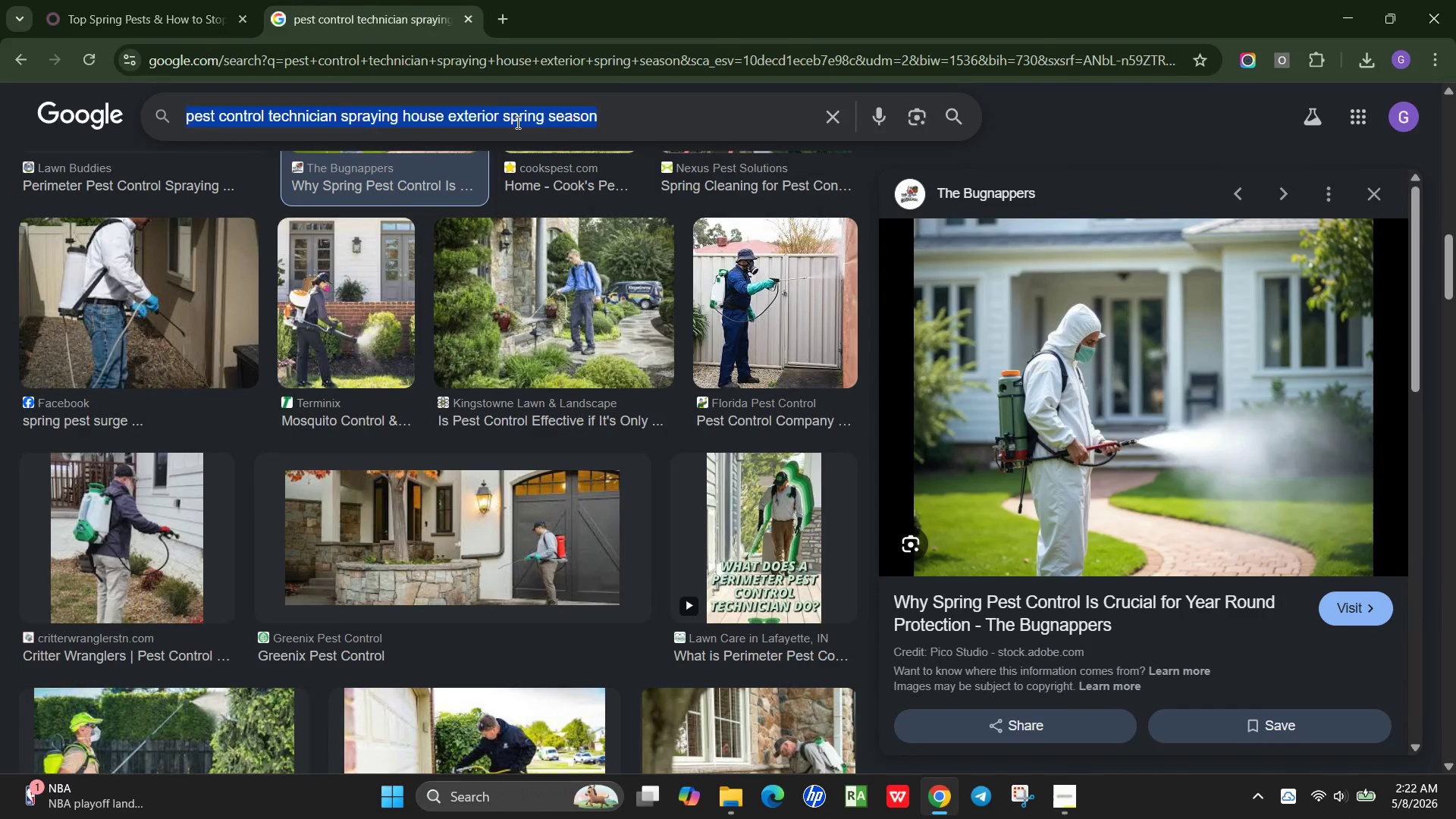 
key(Control+V)
 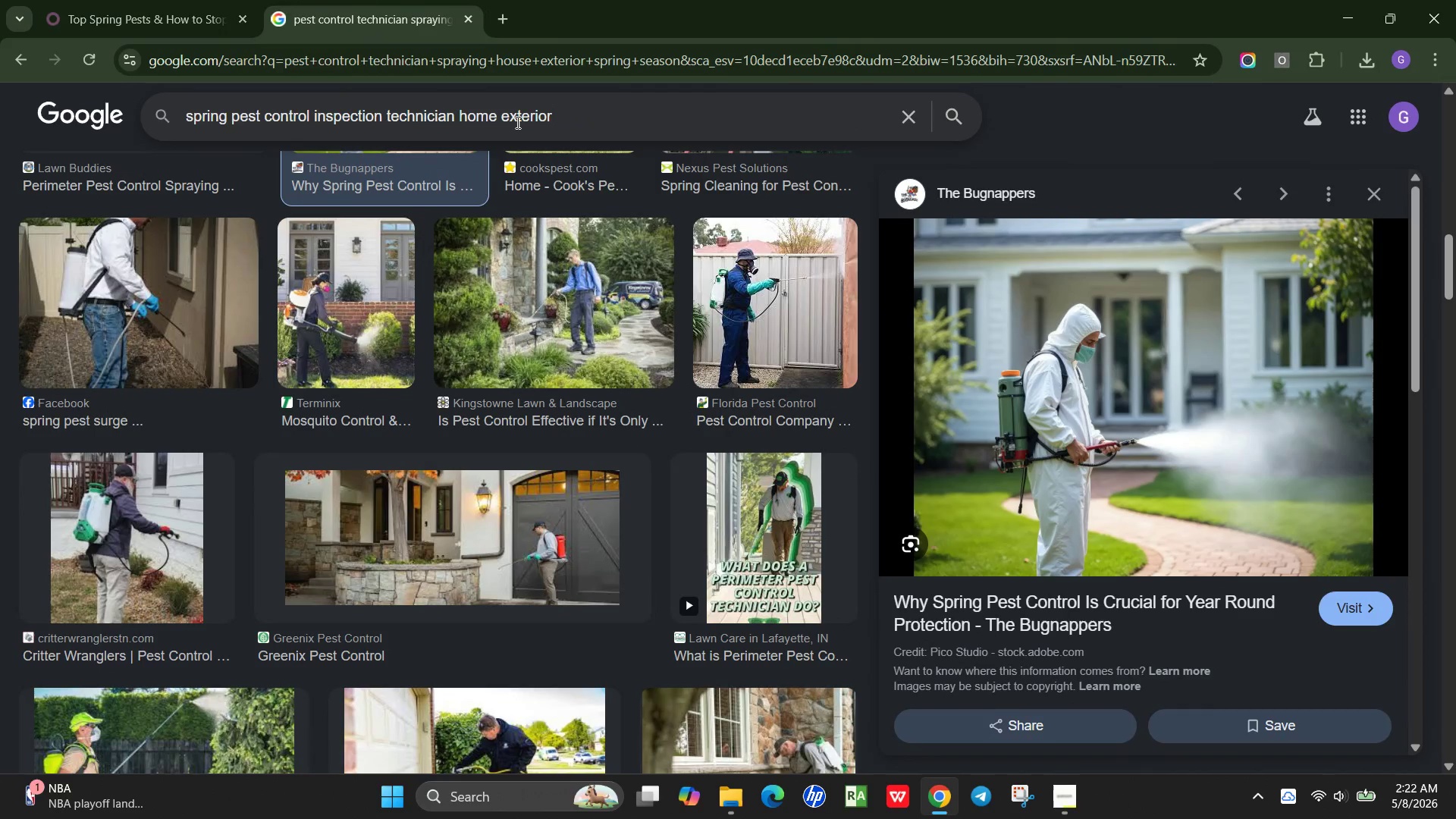 
key(Enter)
 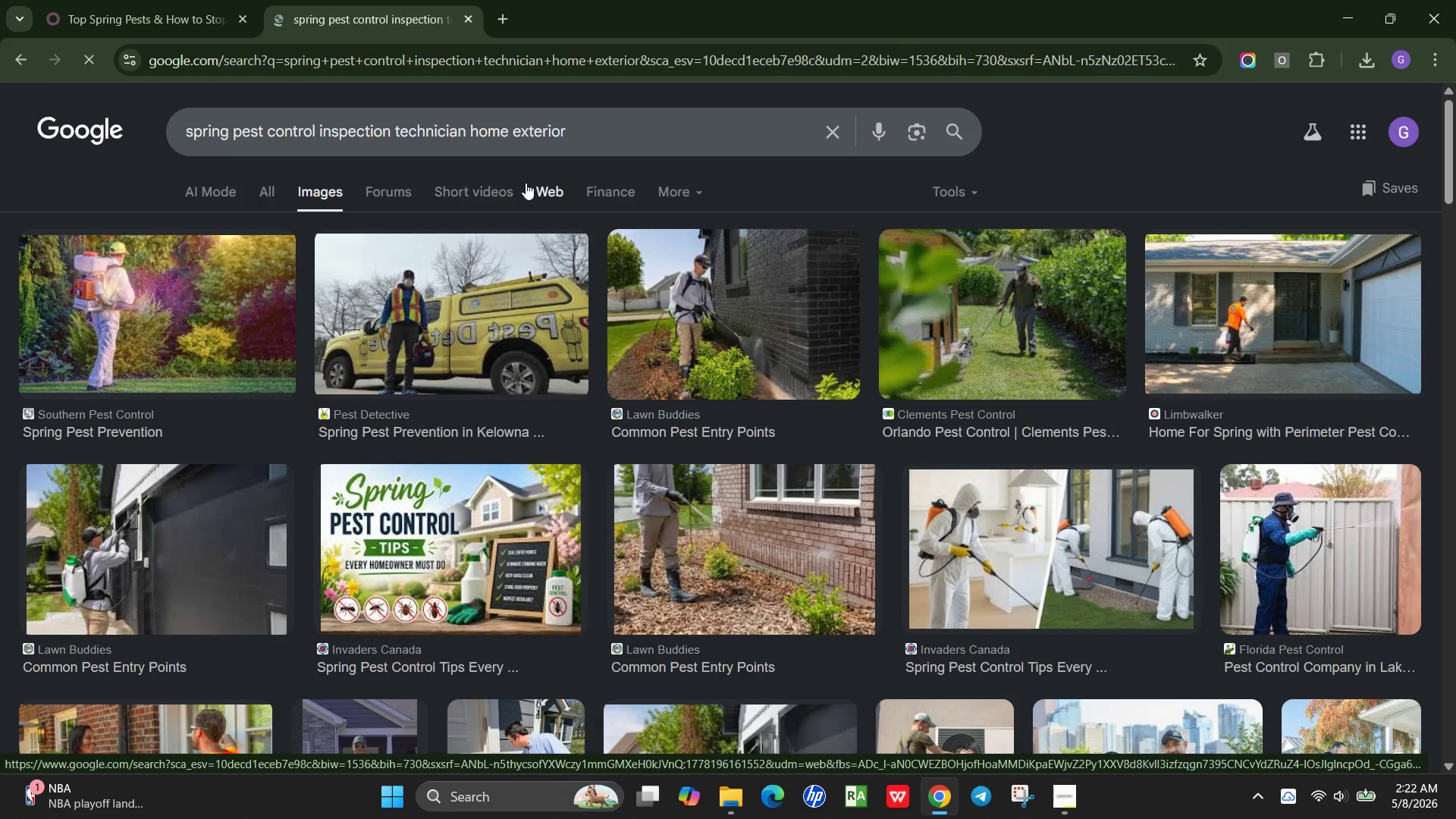 
wait(15.34)
 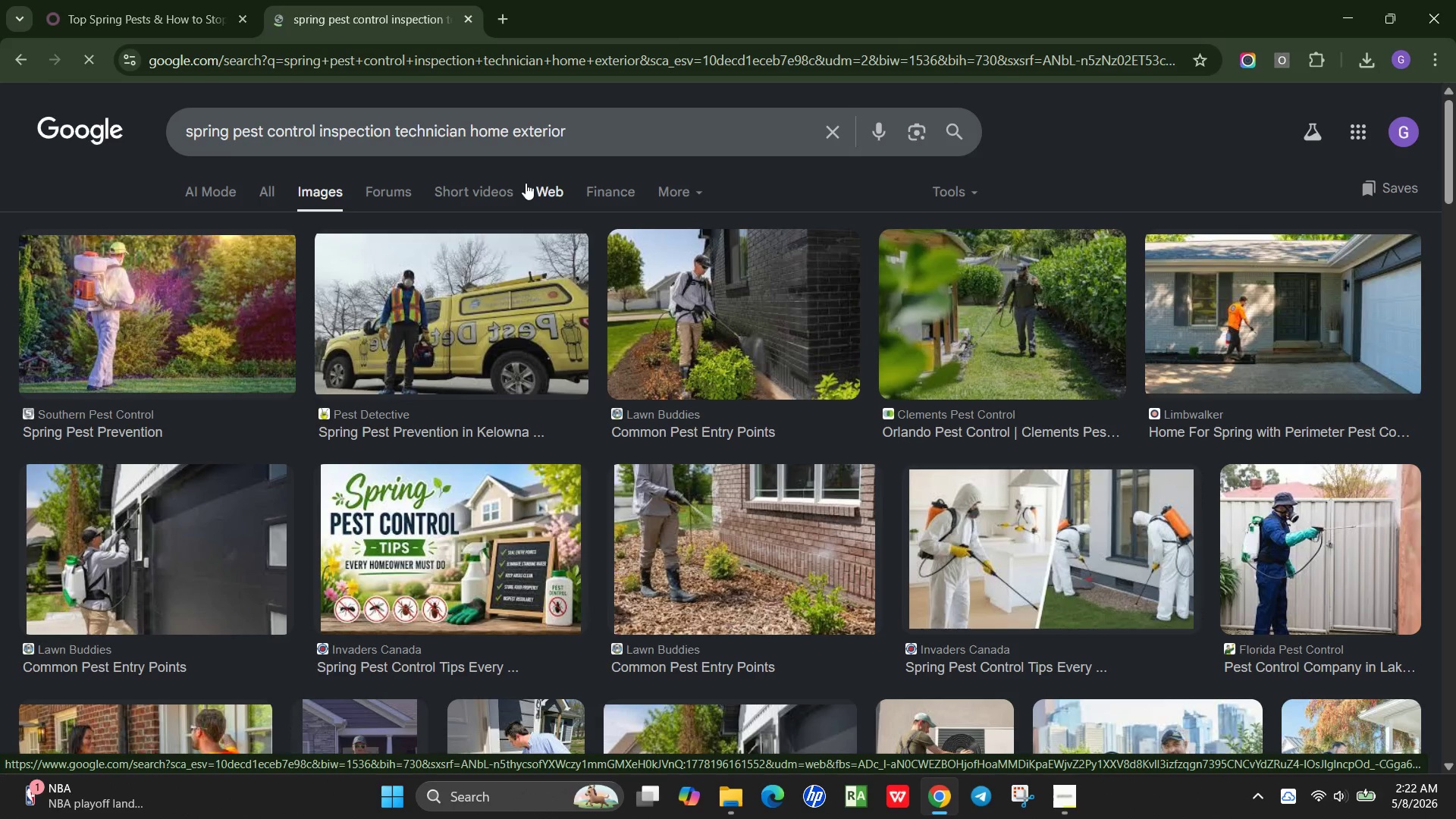 
scroll: coordinate [493, 352], scroll_direction: down, amount: 2.0
 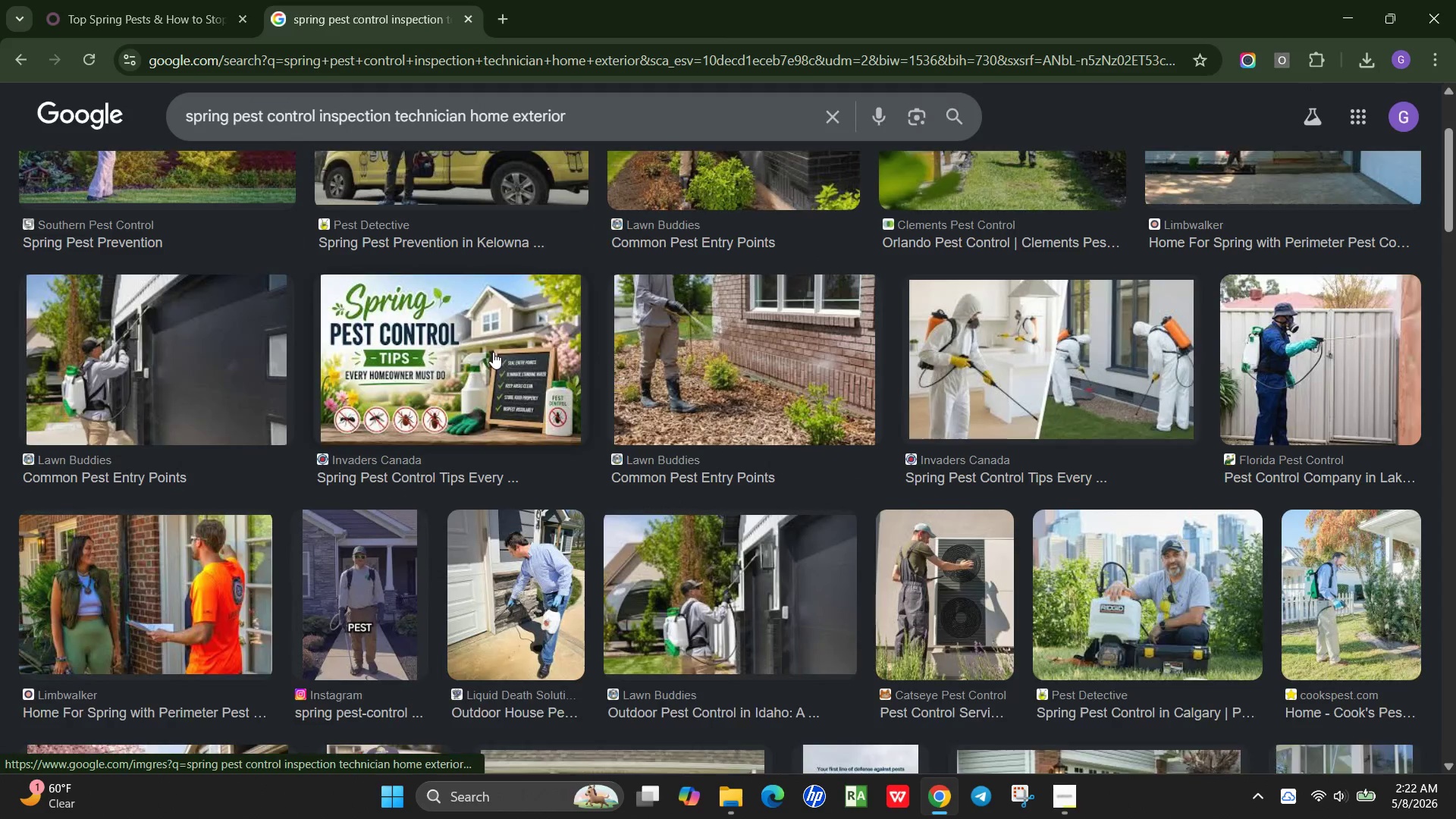 
scroll: coordinate [493, 352], scroll_direction: up, amount: 2.0
 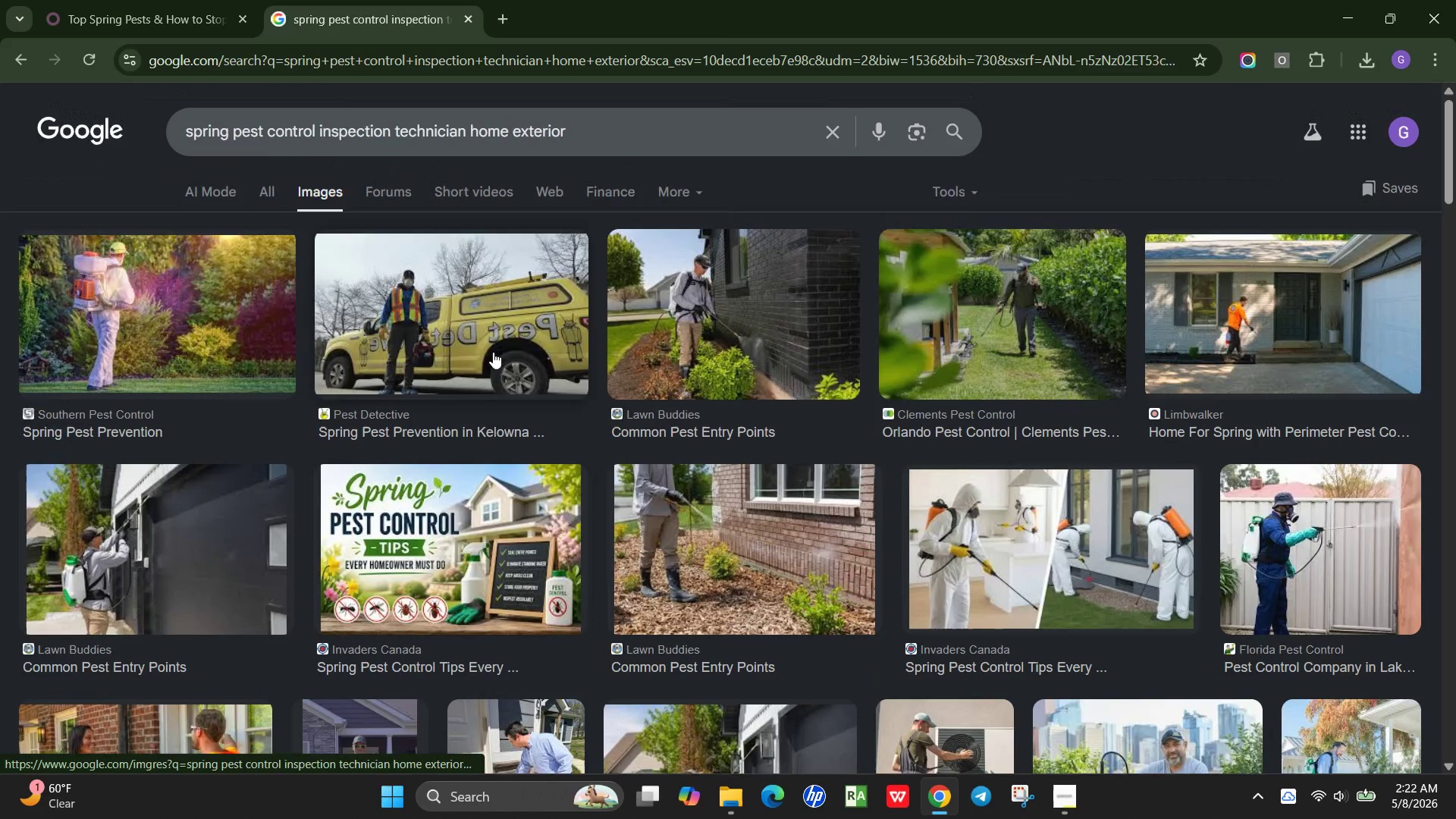 
scroll: coordinate [493, 352], scroll_direction: down, amount: 3.0
 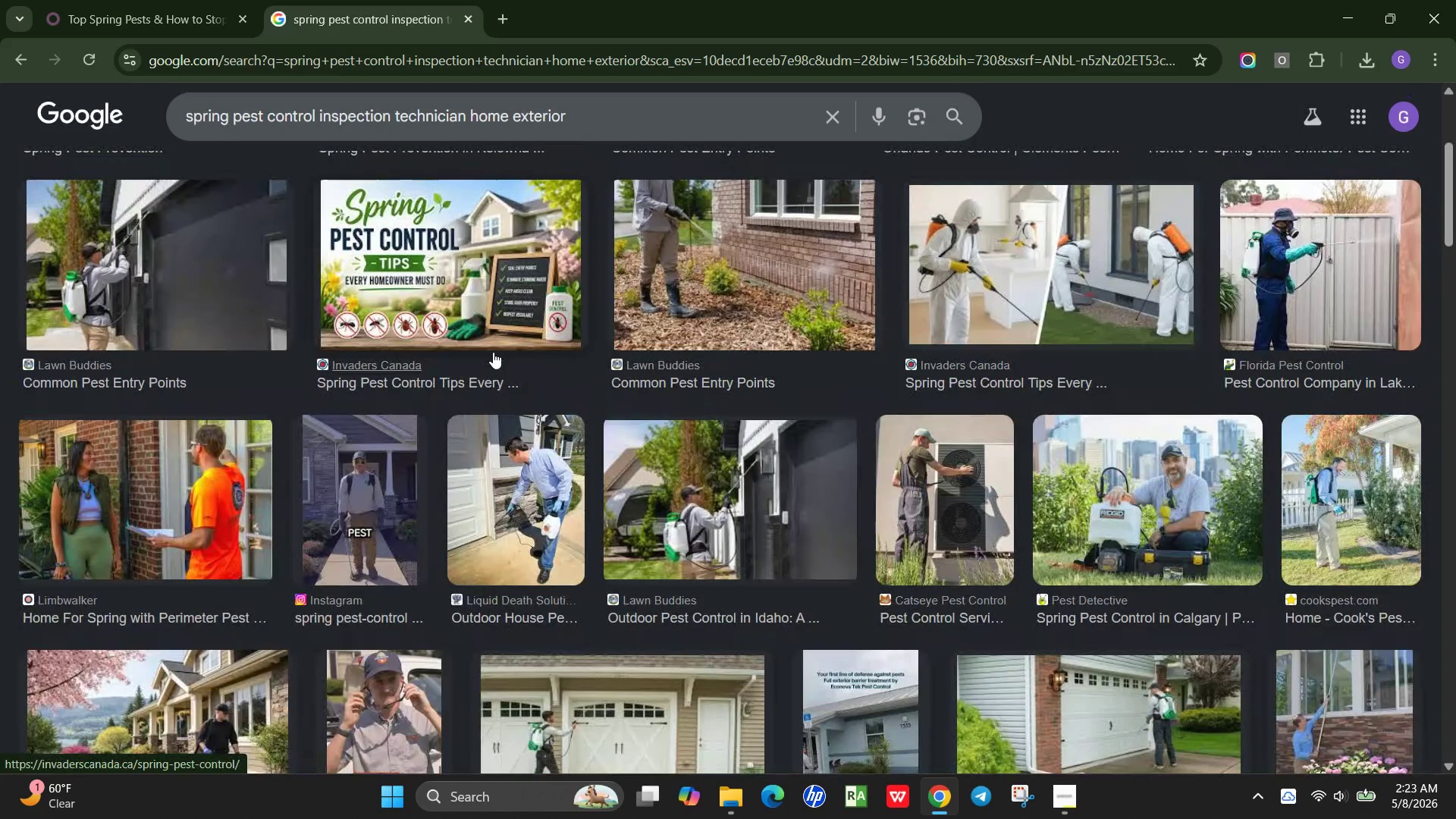 
wait(6.35)
 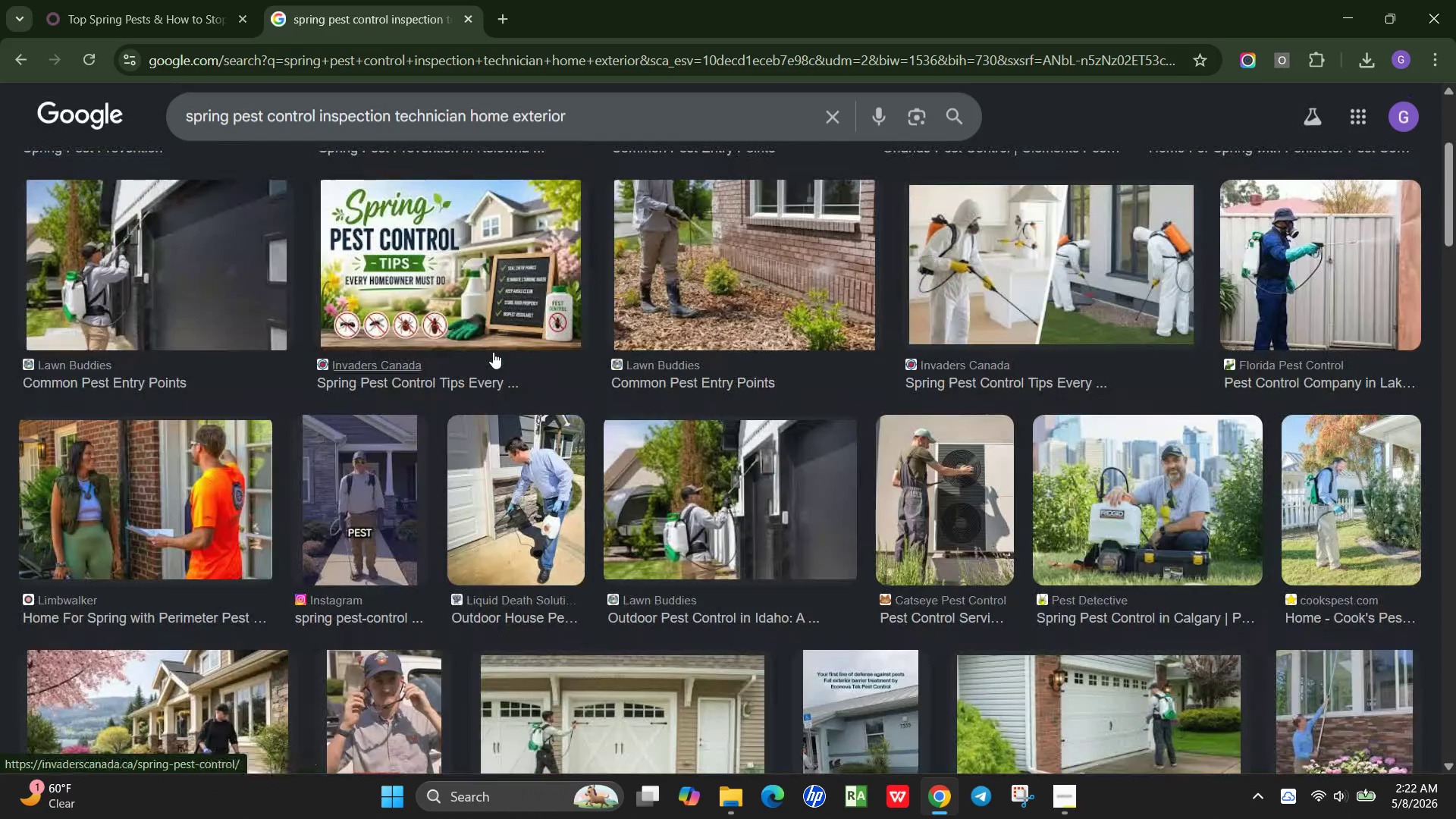 
scroll: coordinate [493, 352], scroll_direction: up, amount: 3.0
 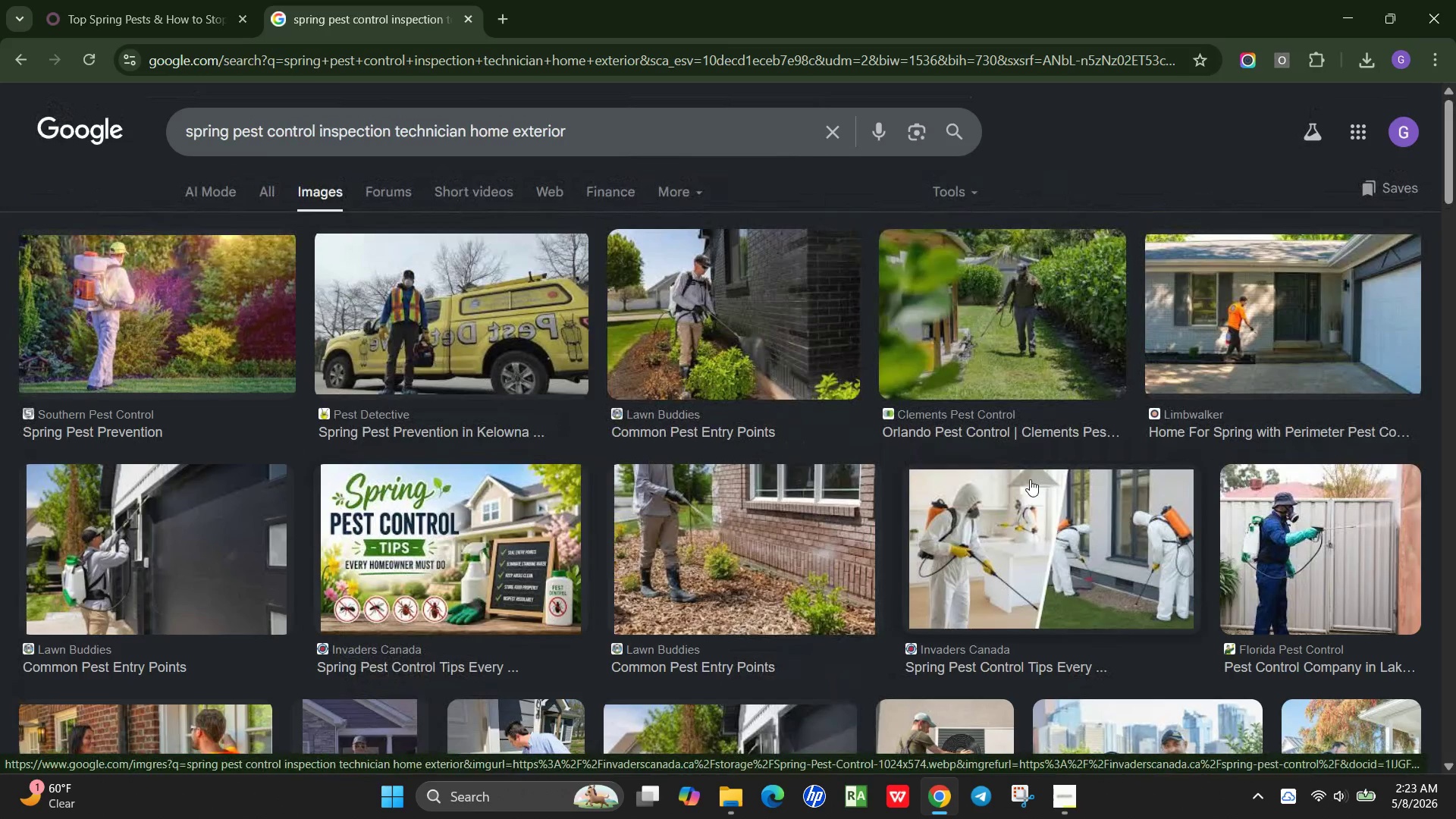 
left_click([1063, 501])
 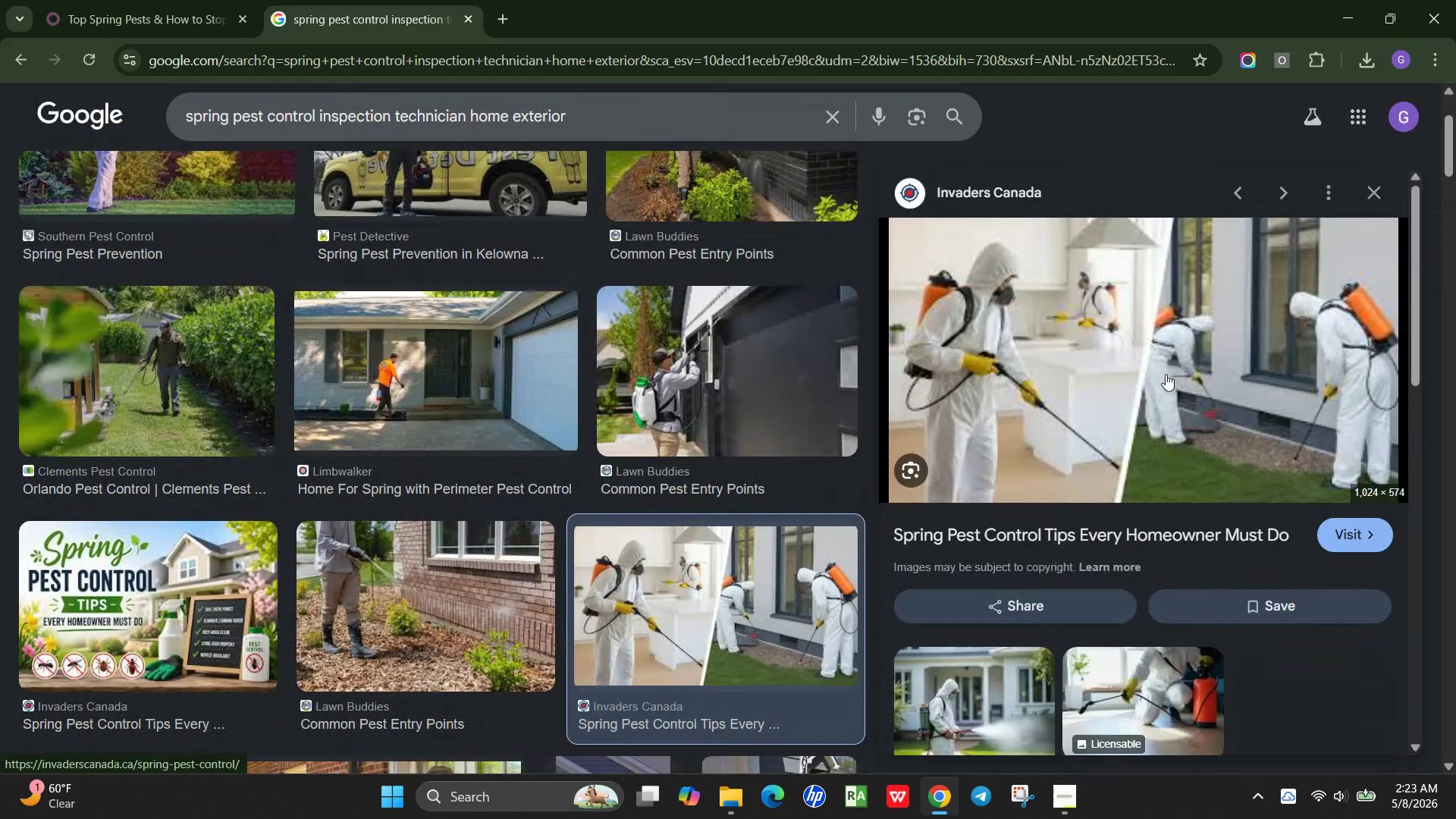 
wait(11.8)
 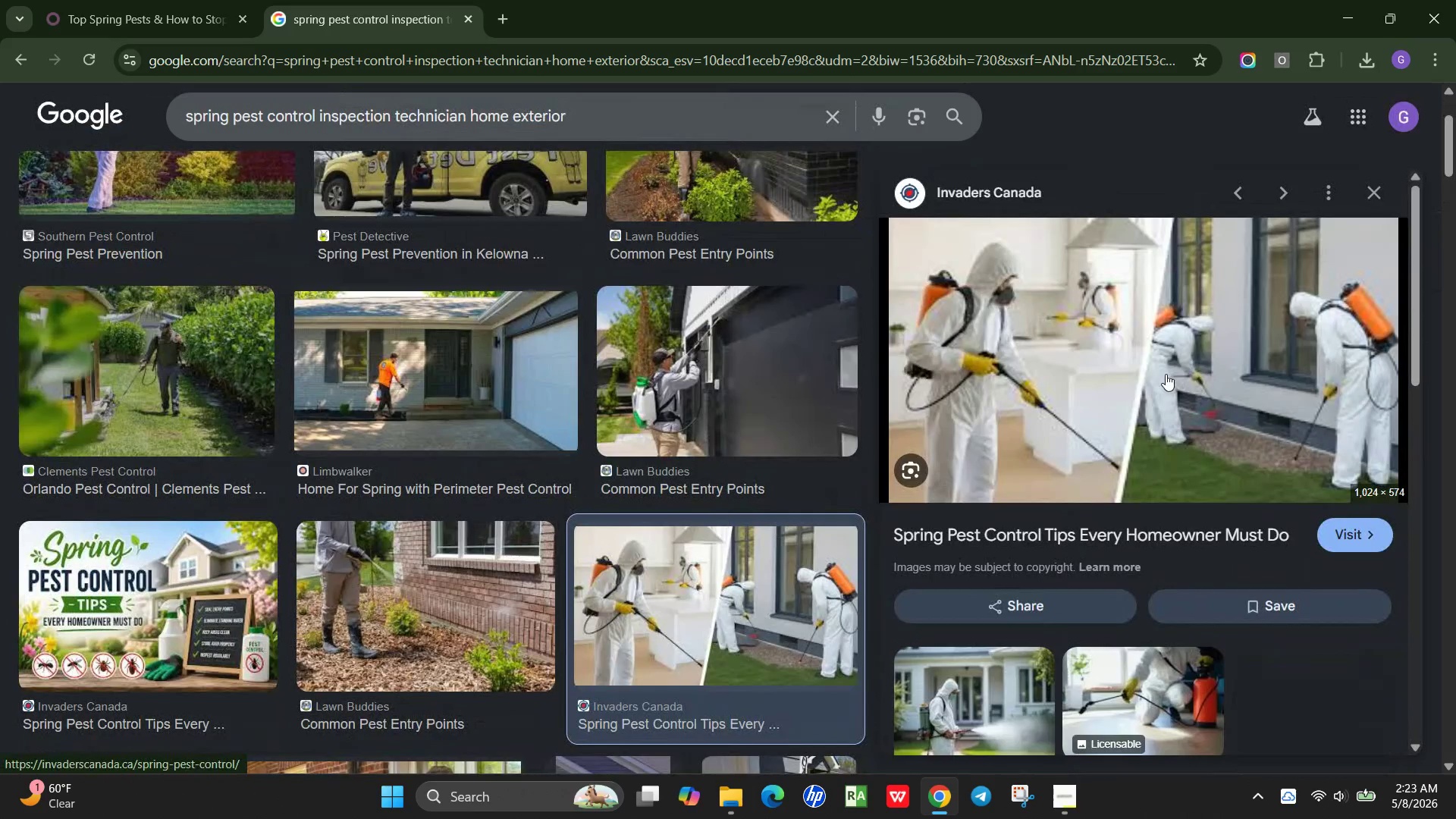 
scroll: coordinate [1123, 398], scroll_direction: down, amount: 9.0
 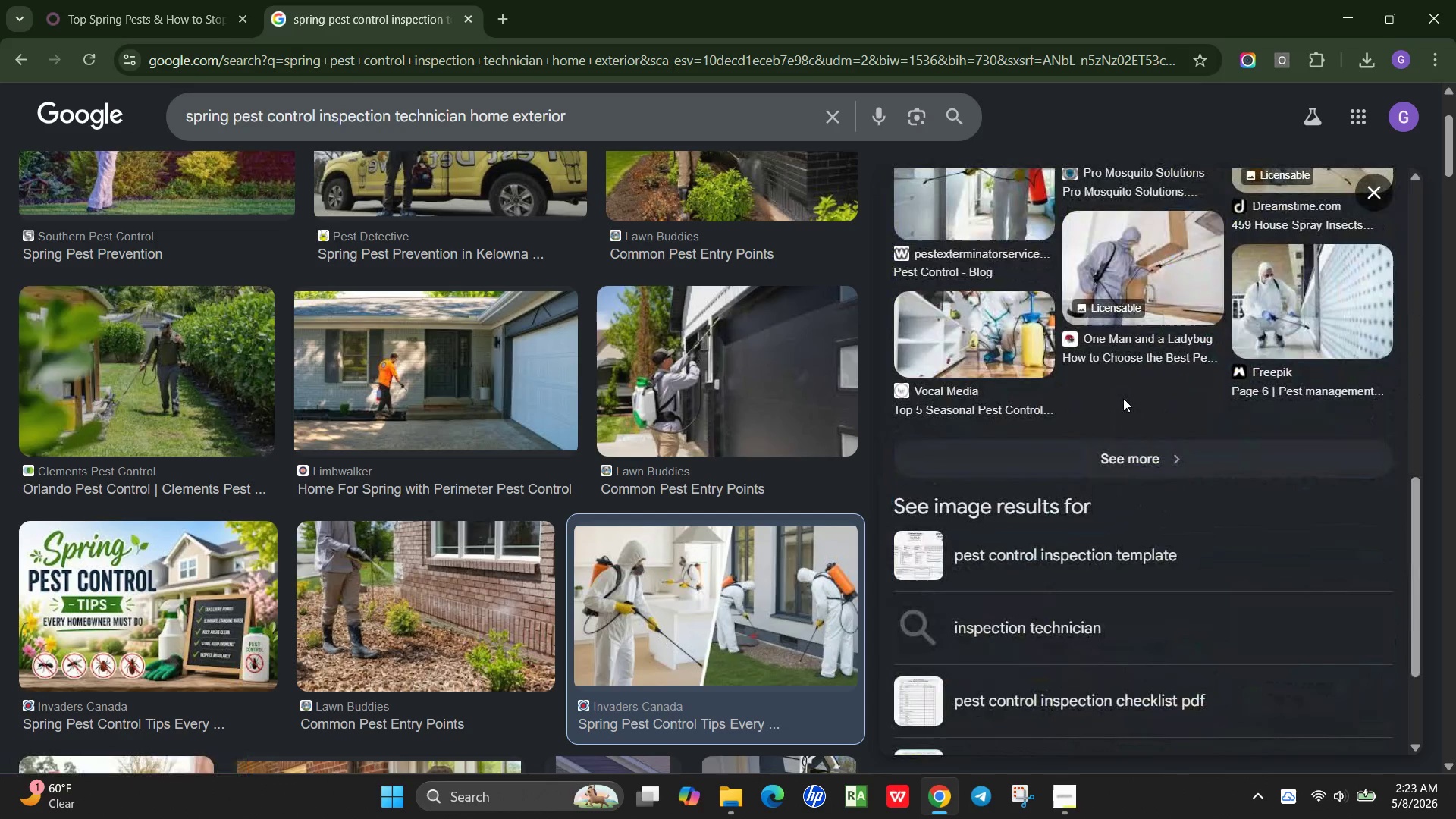 
scroll: coordinate [1123, 398], scroll_direction: up, amount: 13.0
 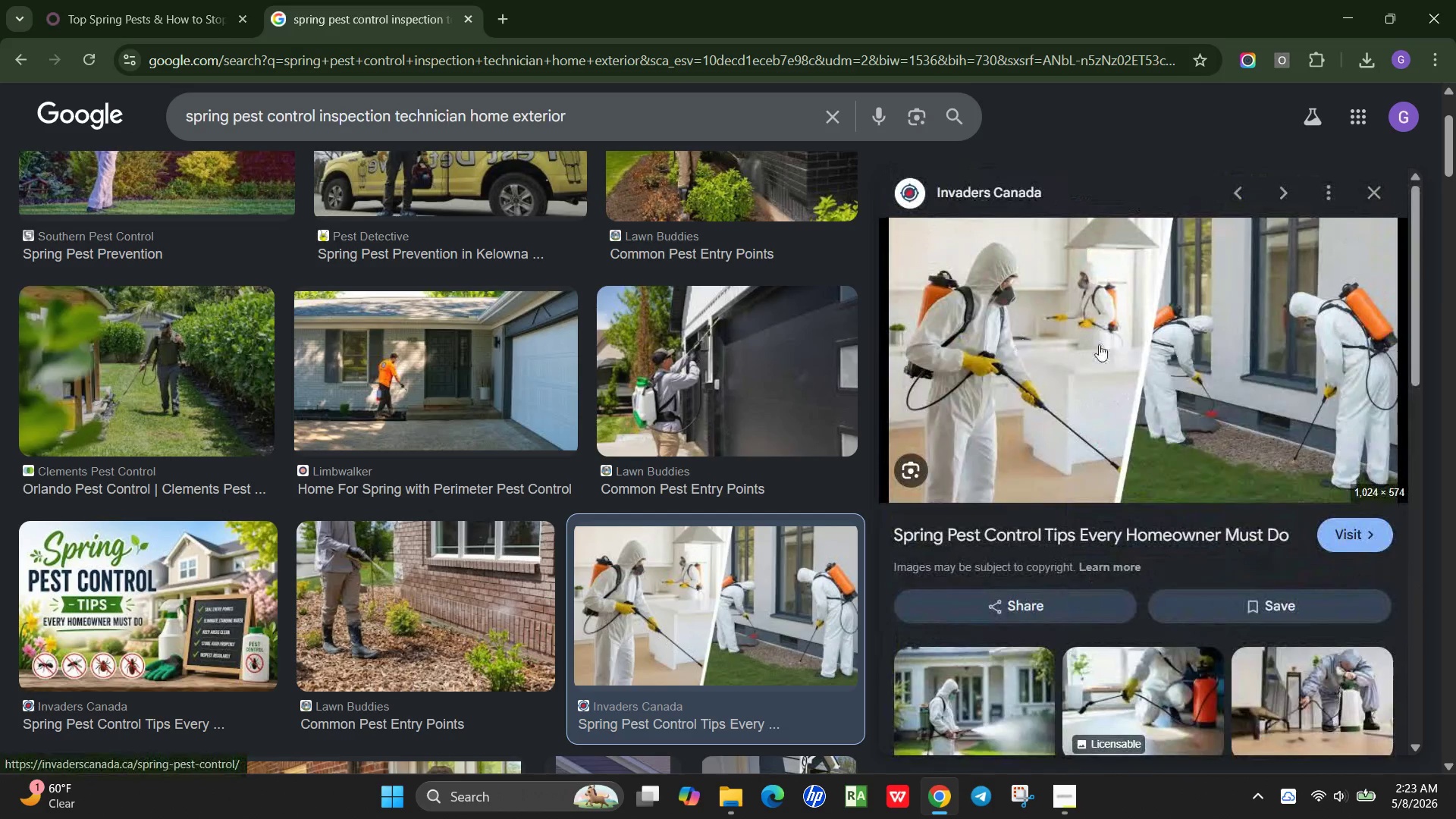 
right_click([1099, 344])
 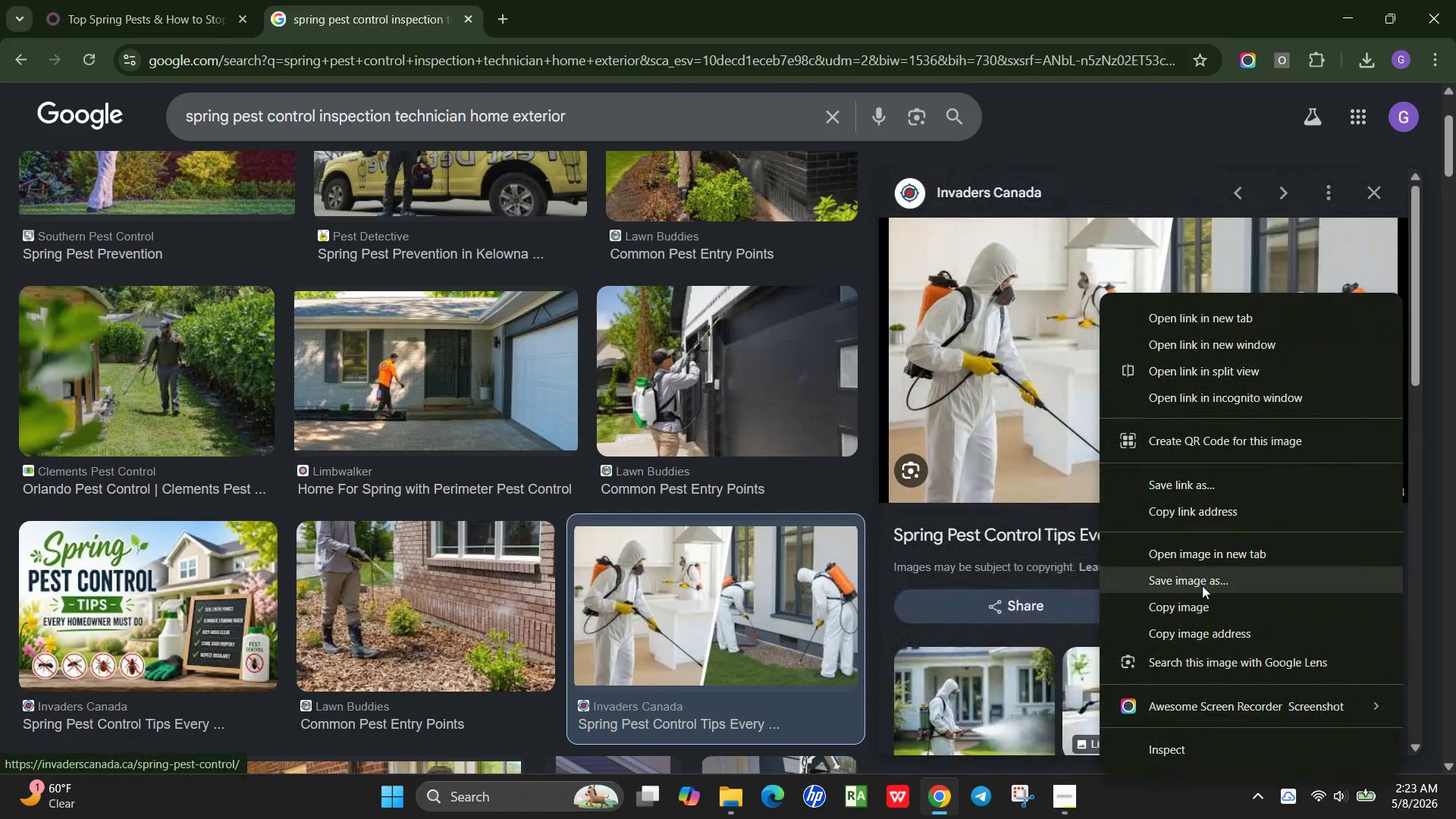 
left_click([1202, 578])
 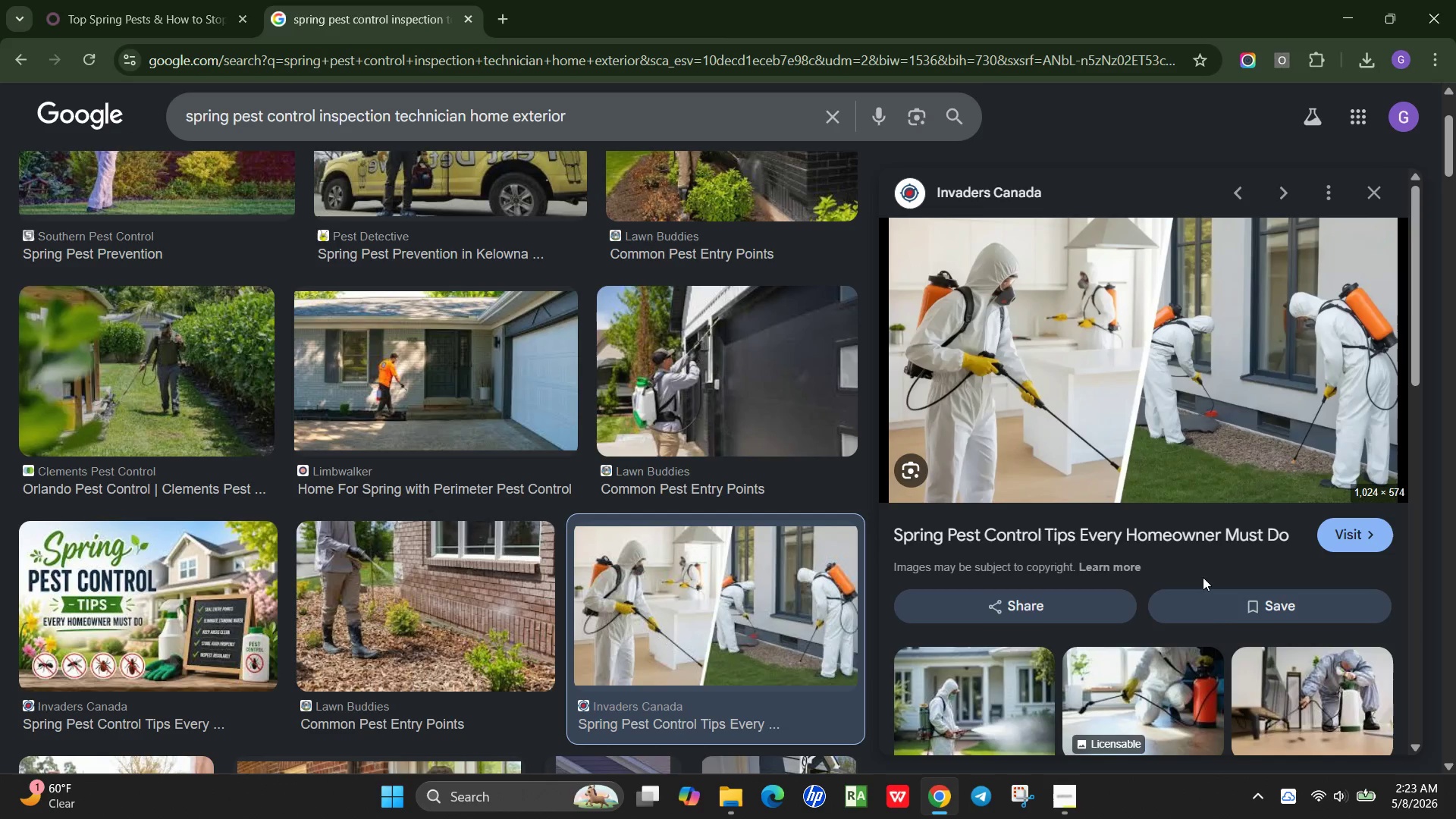 
wait(8.72)
 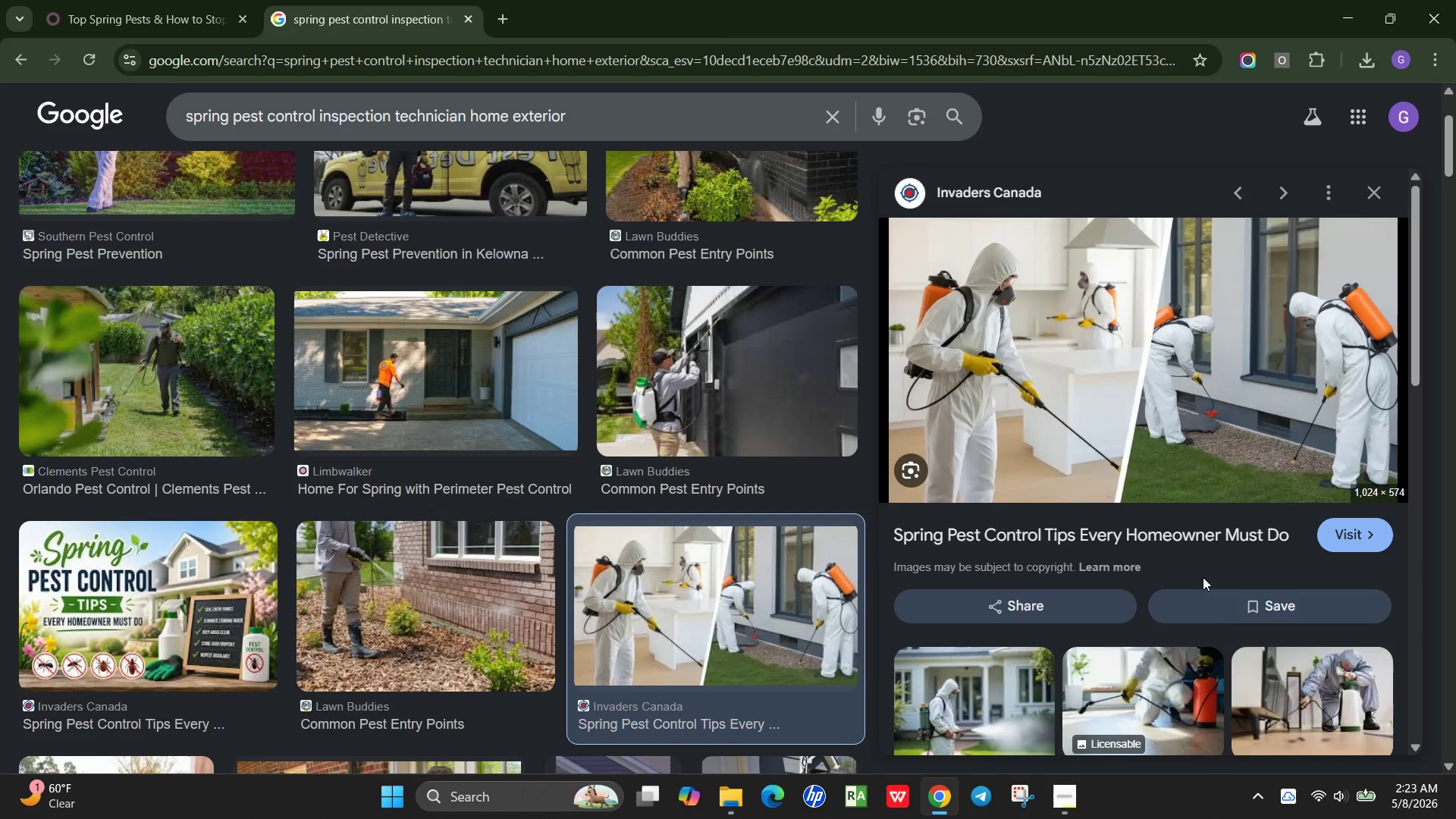 
type(imageiksf.jpg)
 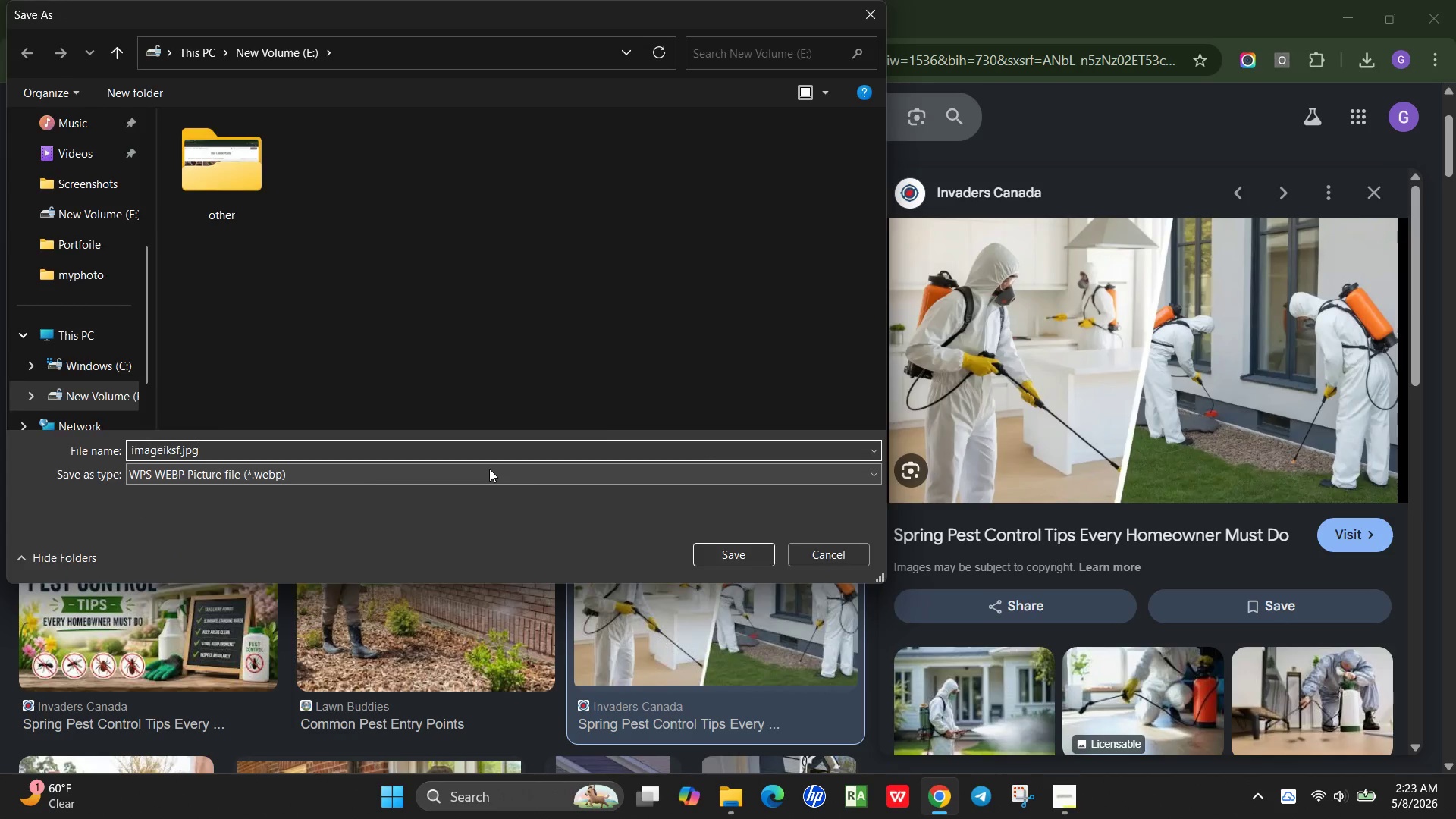 
key(Enter)
 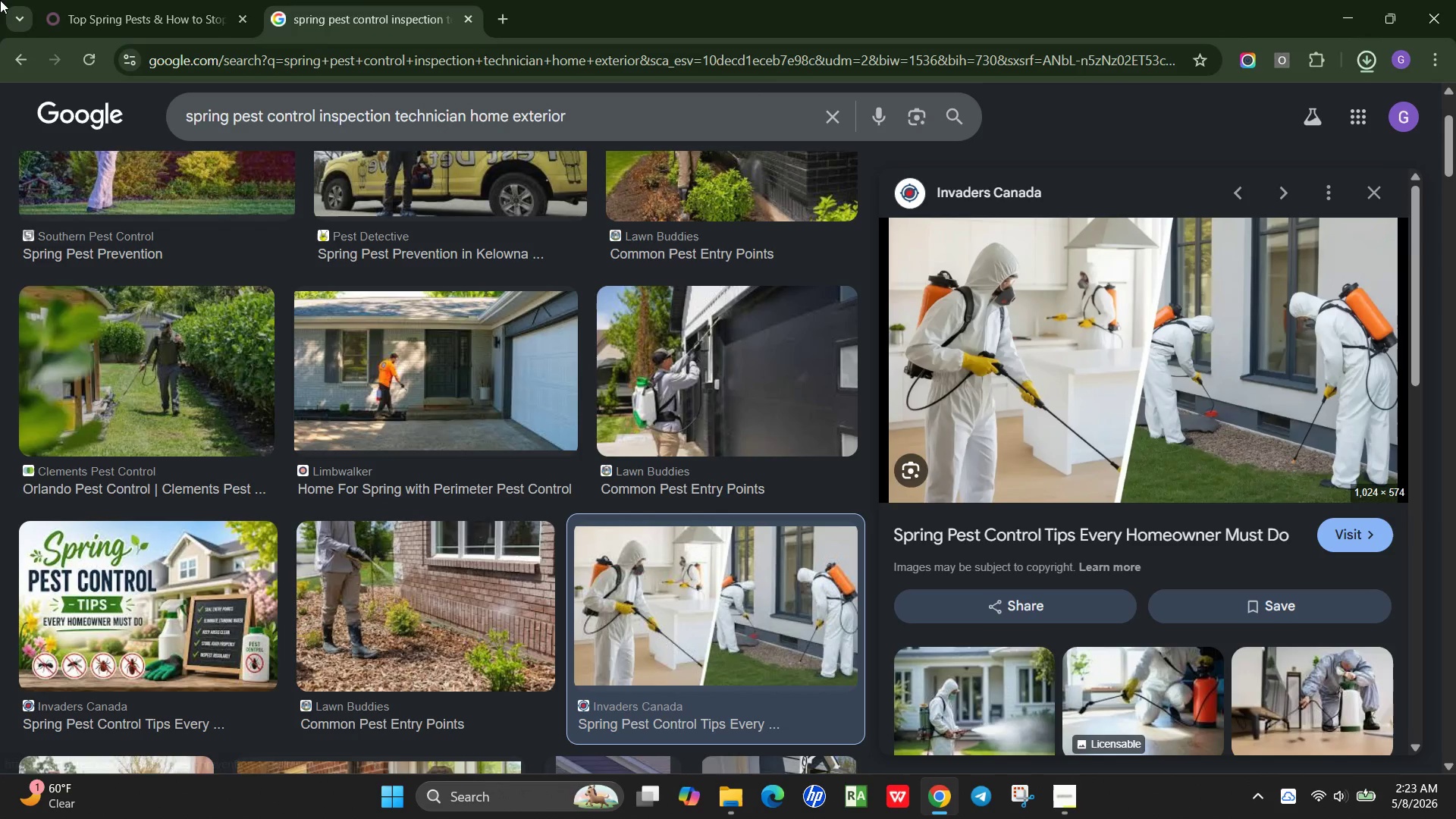 
left_click([110, 8])
 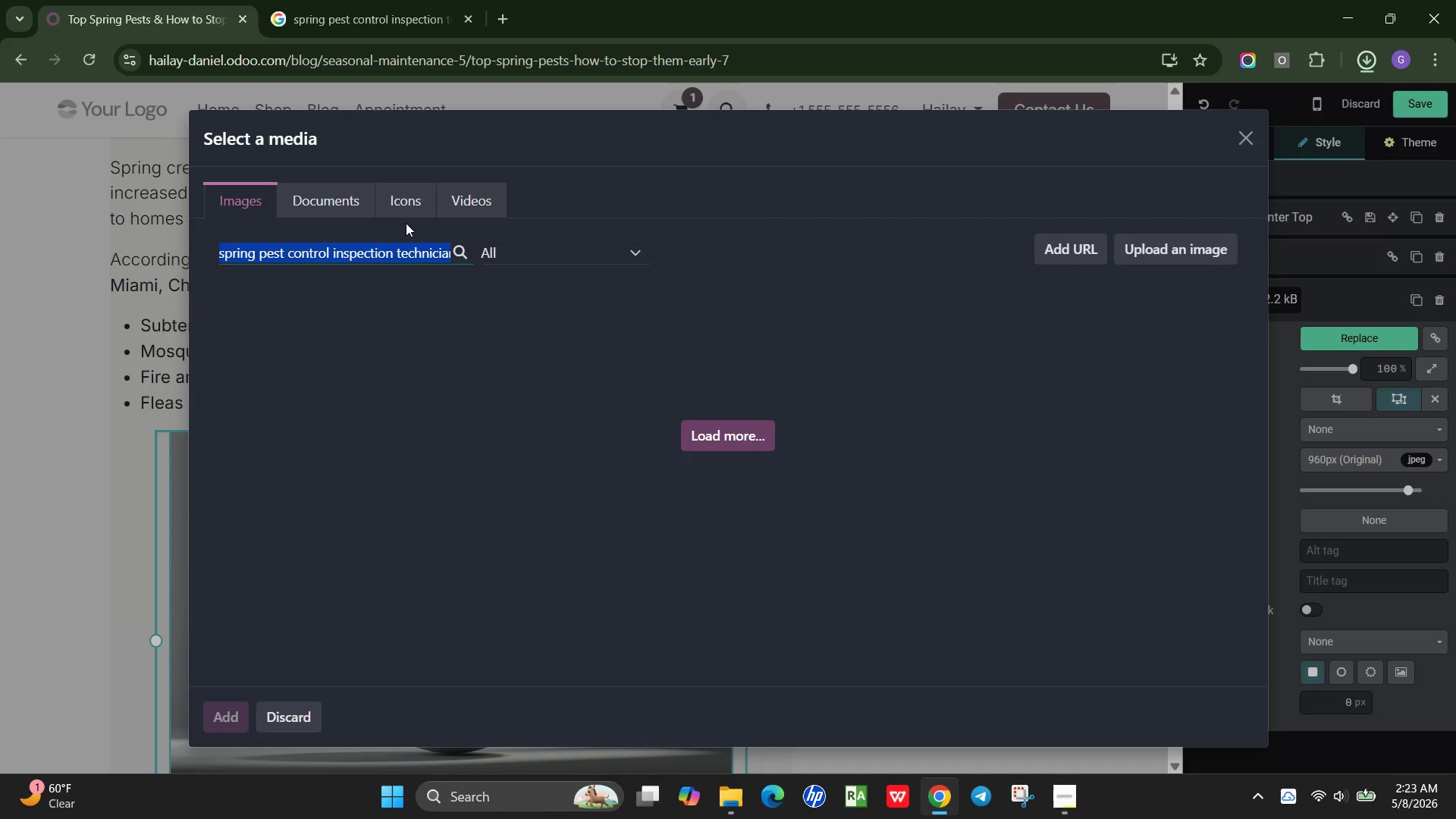 
mouse_move([451, 240])
 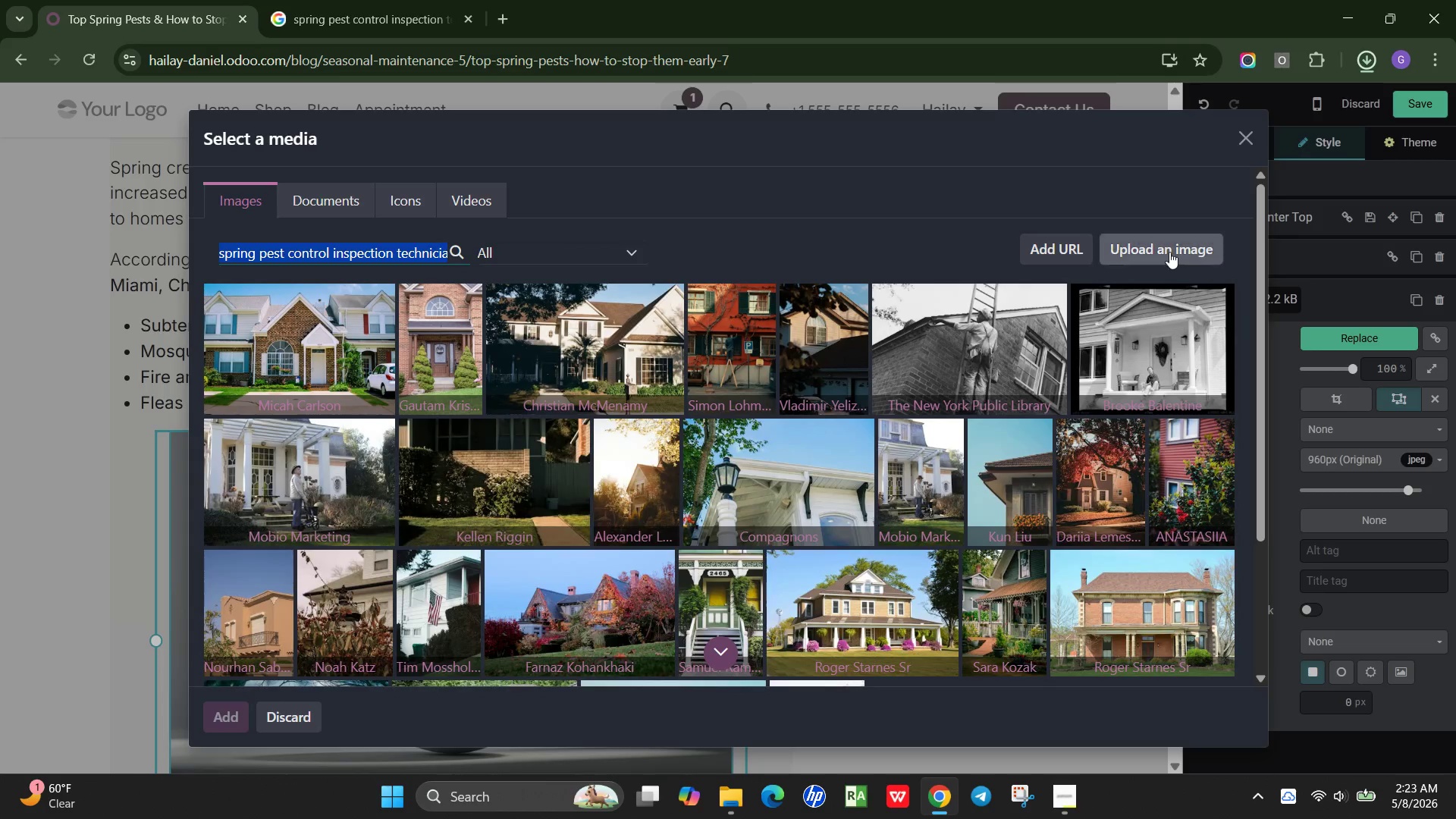 
left_click([1169, 252])
 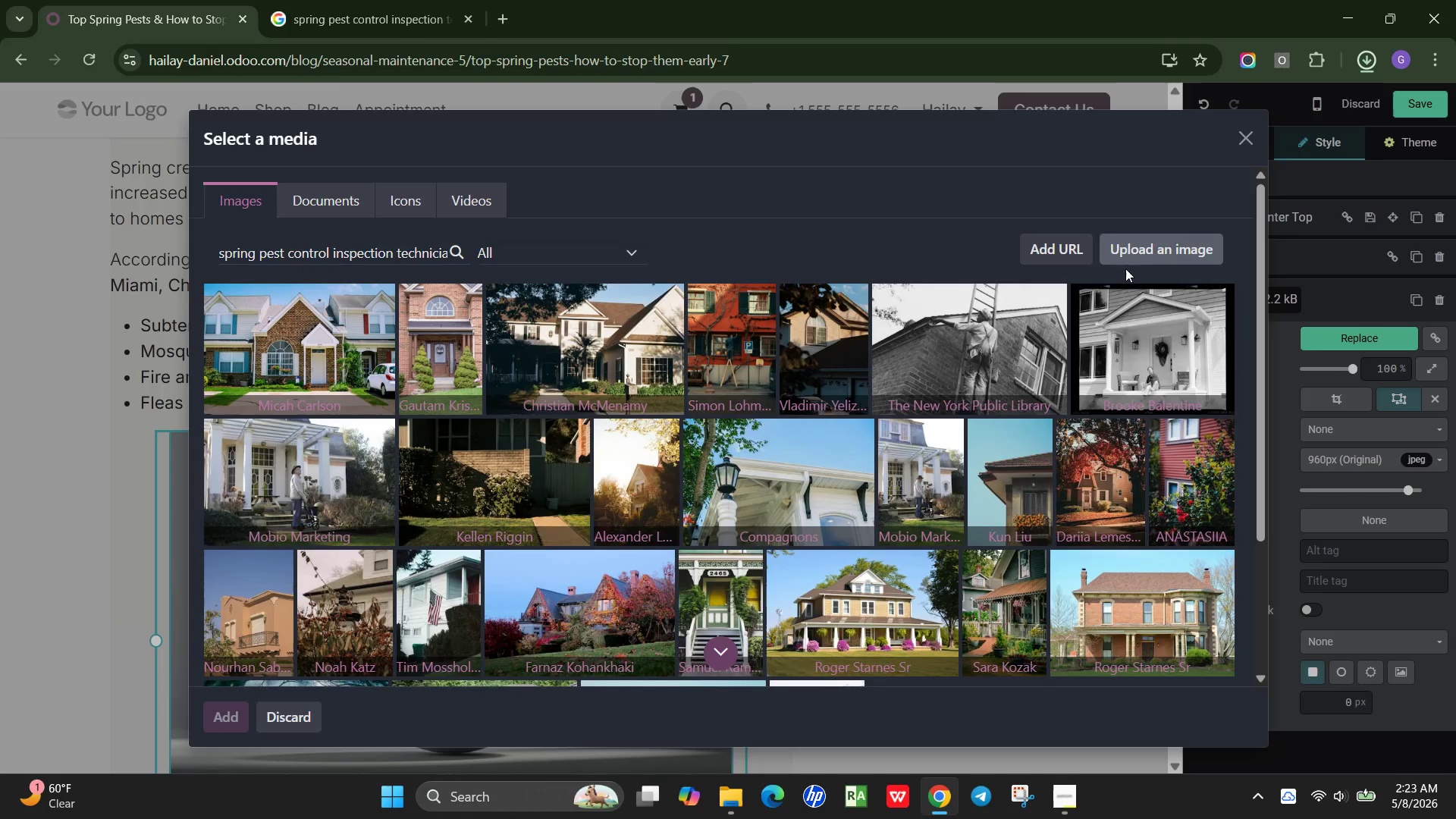 
mouse_move([1107, 275])
 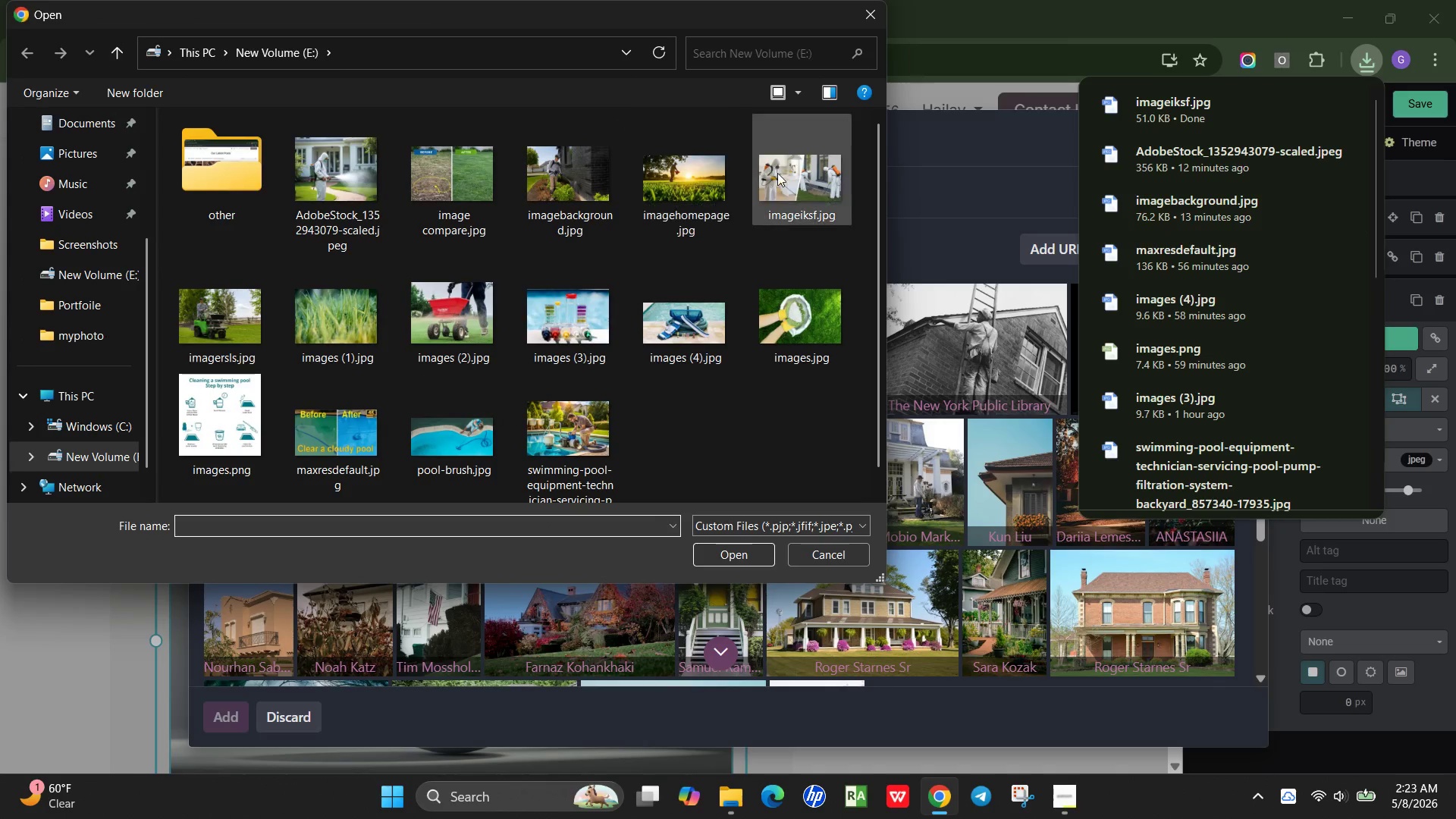 
double_click([784, 170])
 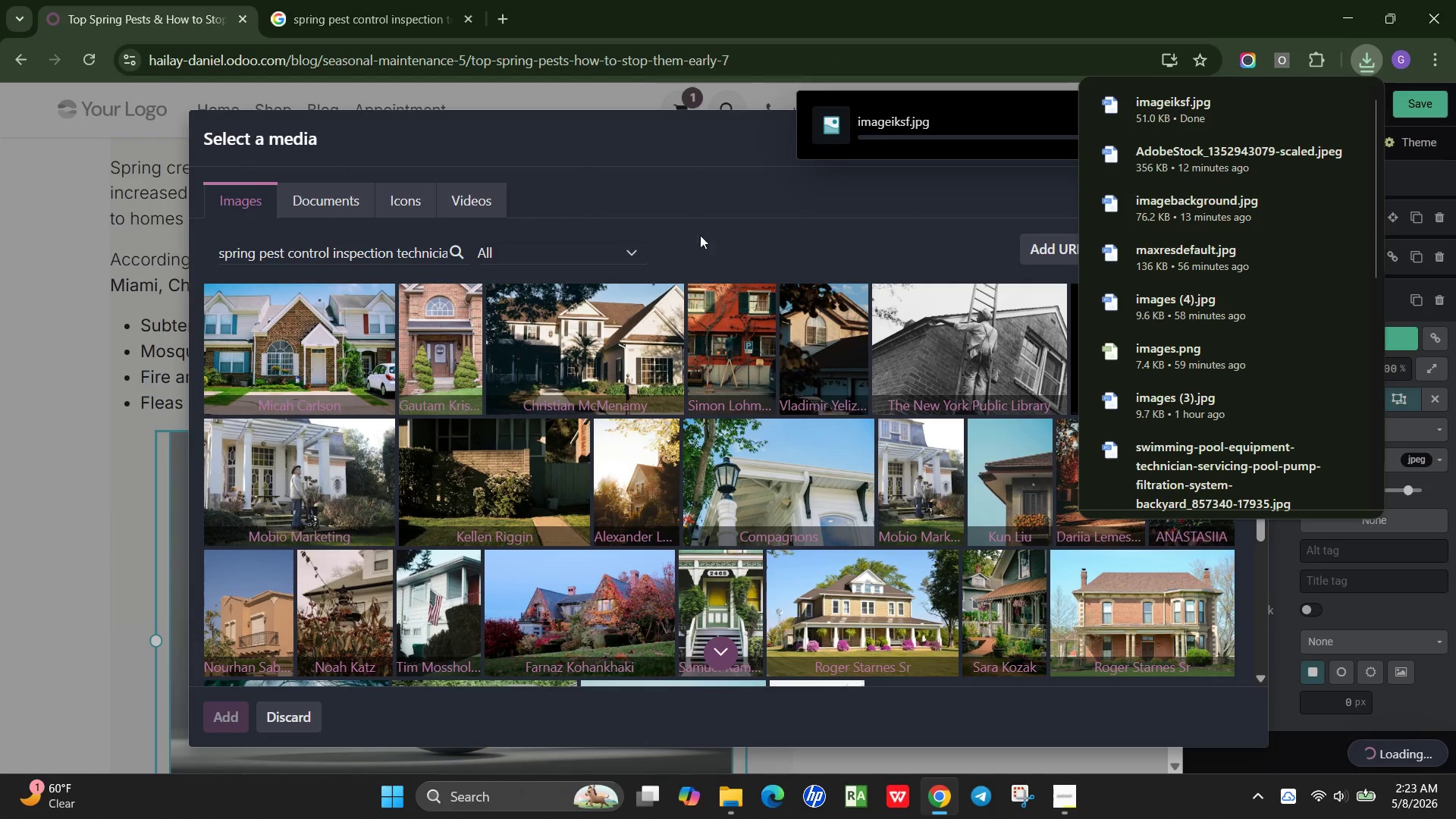 
left_click([847, 0])
 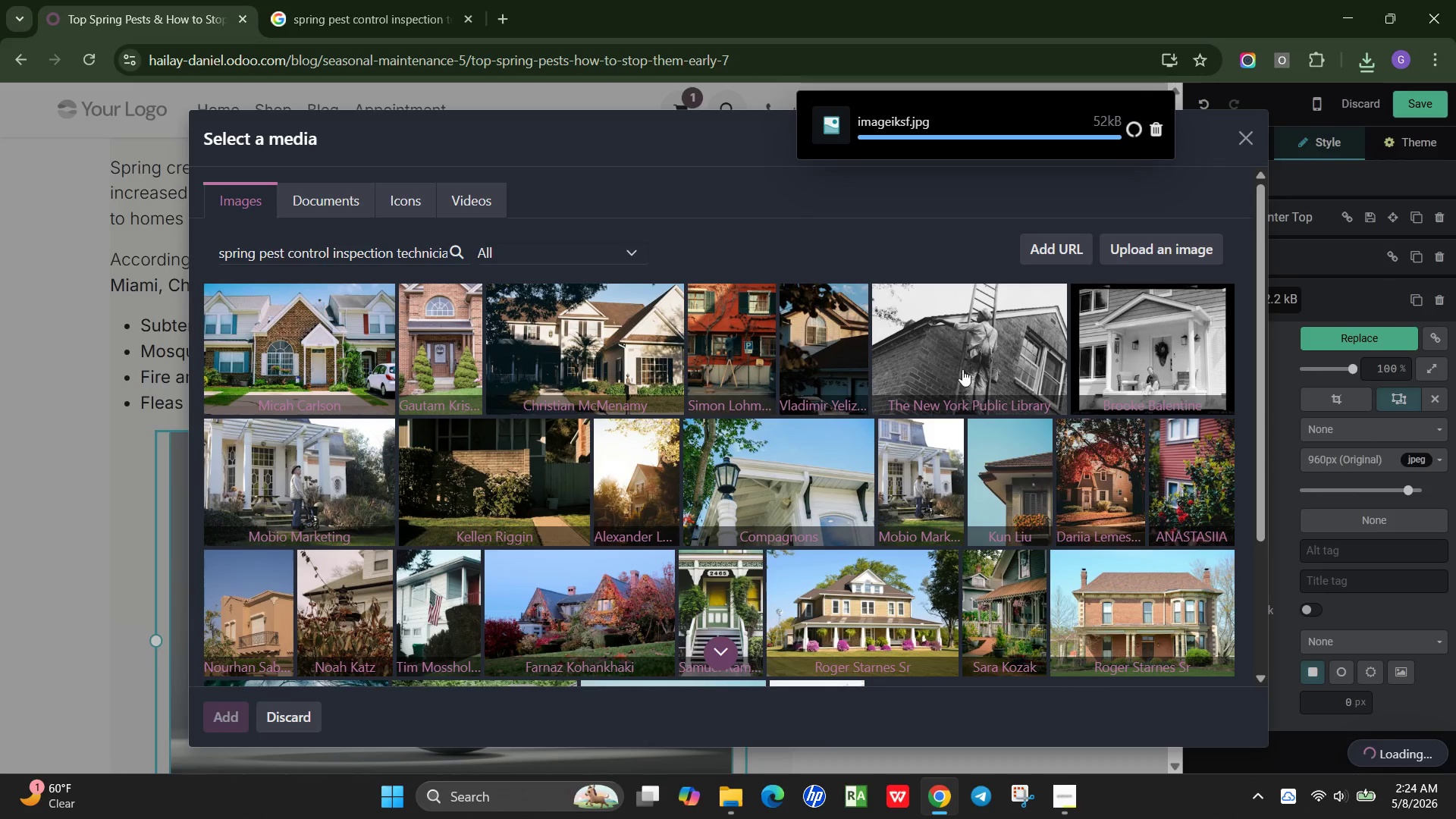 
wait(5.38)
 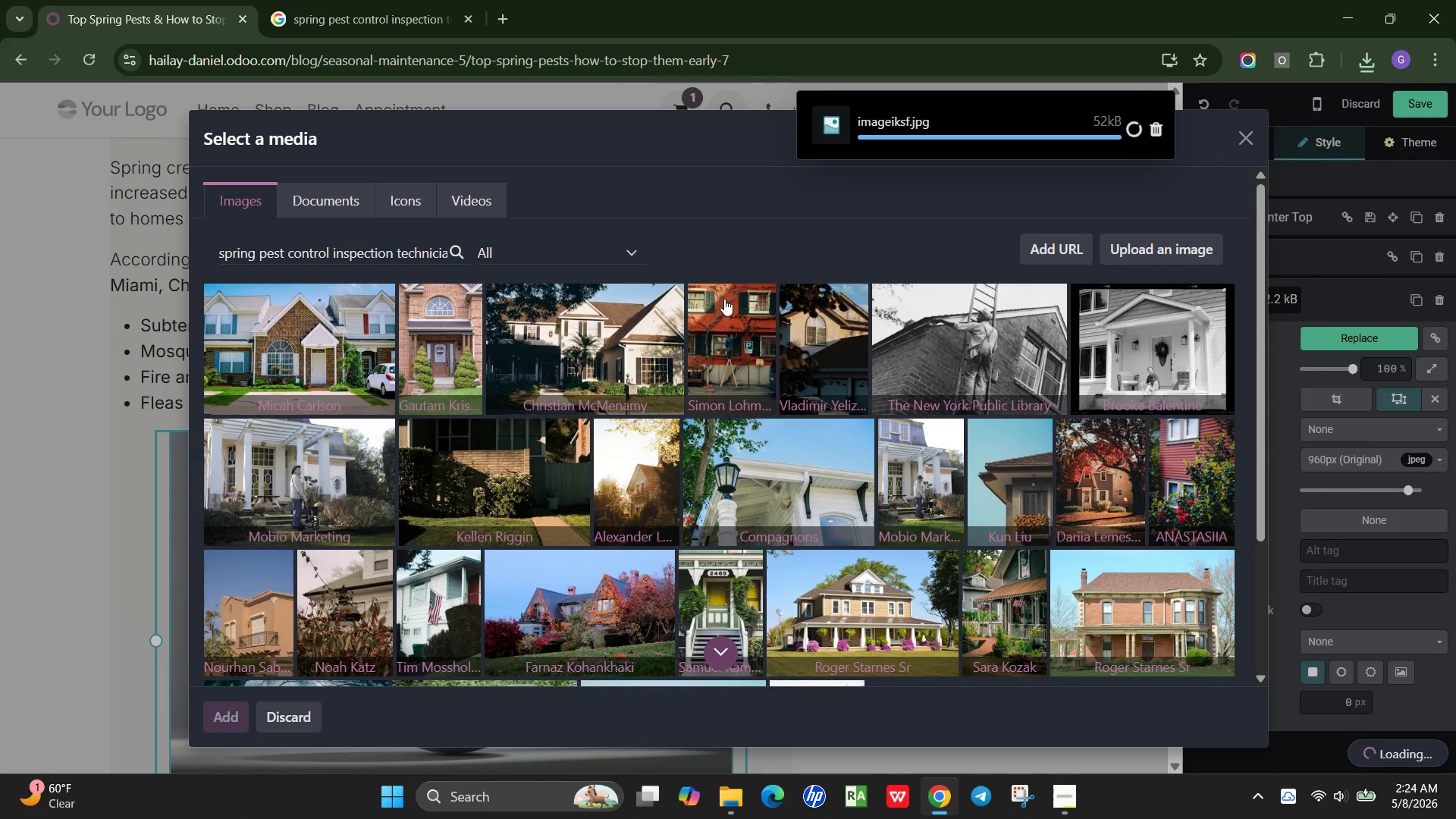 
left_click([1321, 793])
 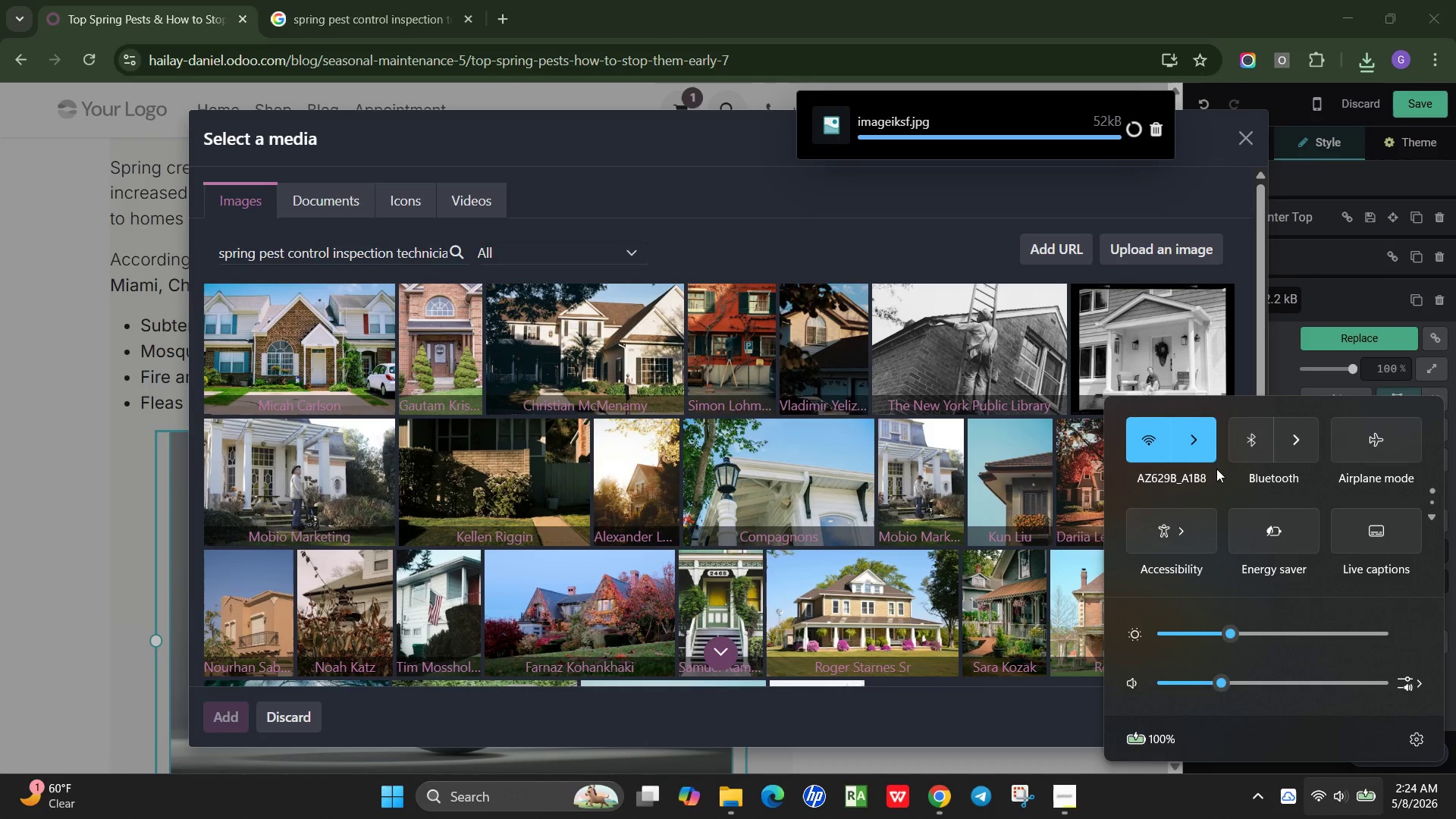 
left_click([1193, 455])
 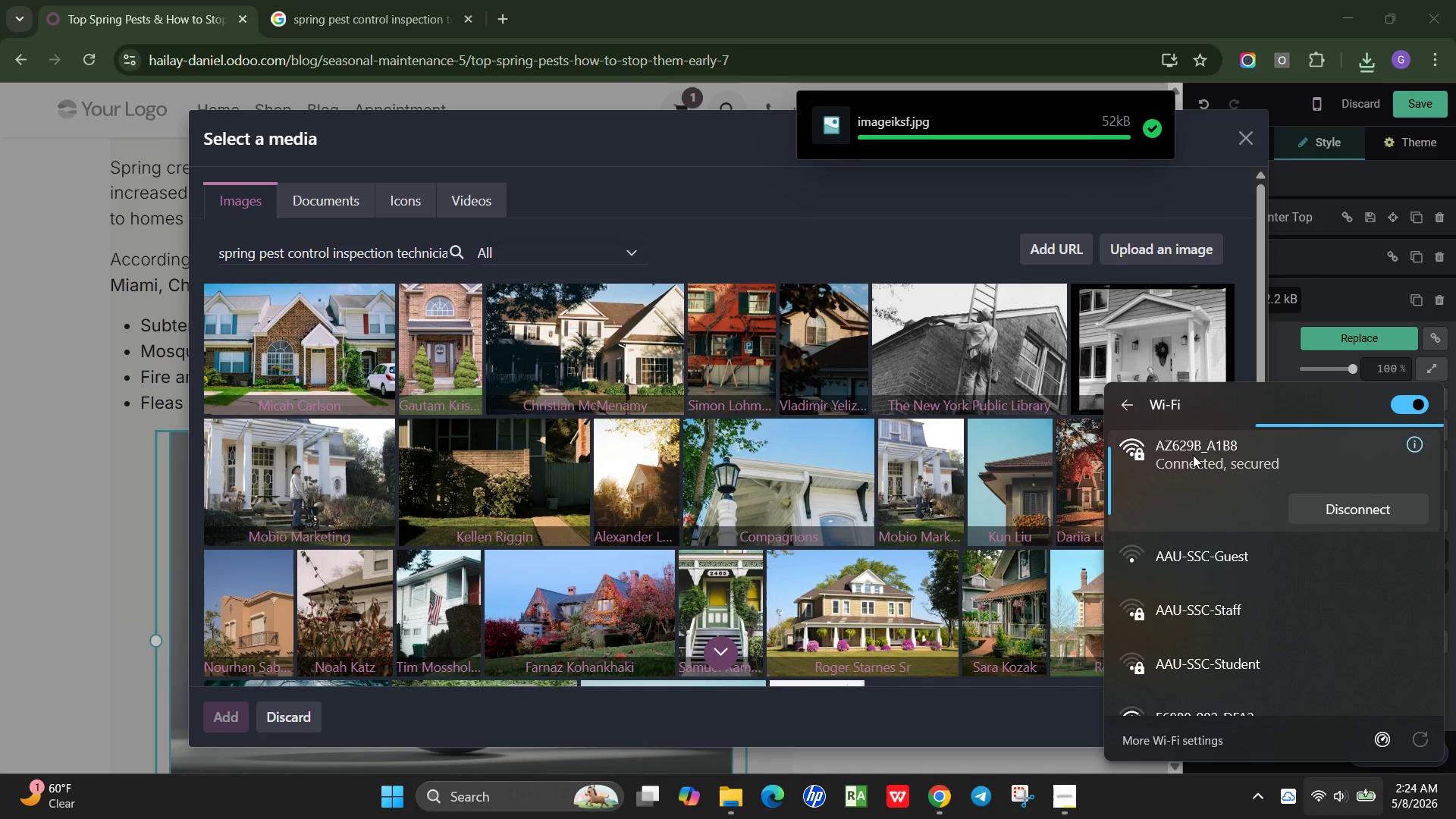 
wait(8.98)
 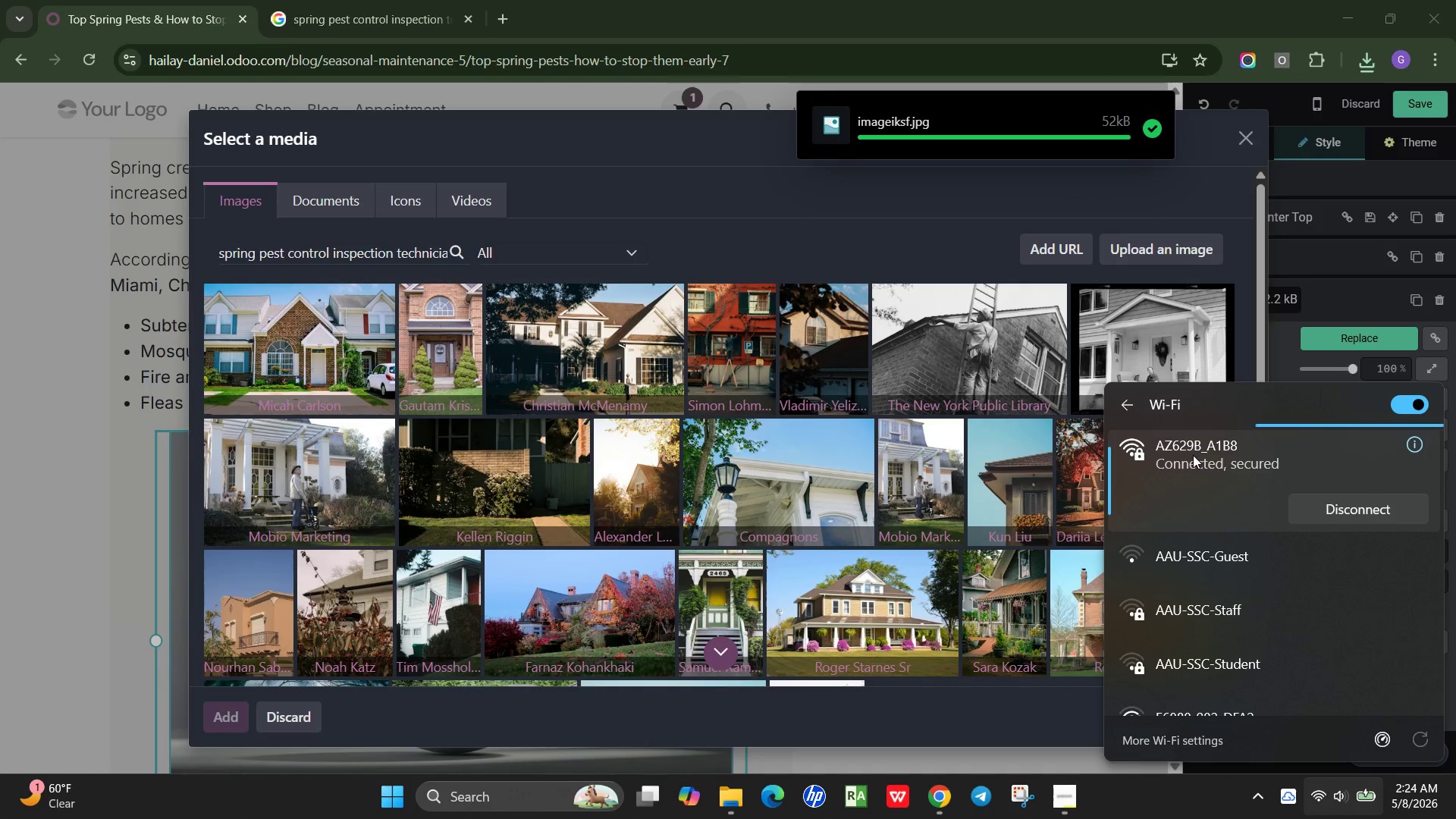 
left_click([0, 402])
 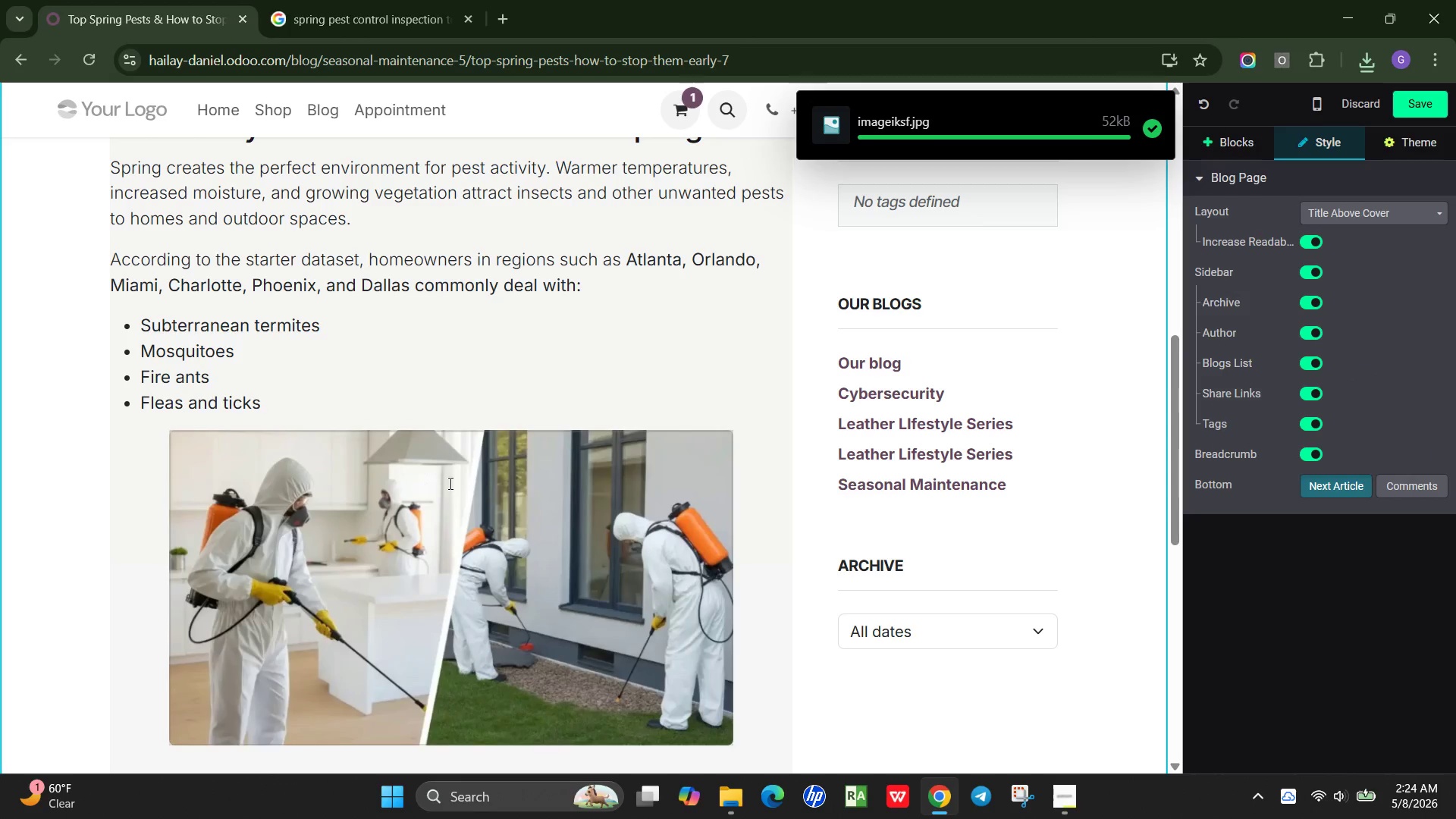 
scroll: coordinate [447, 485], scroll_direction: none, amount: 0.0
 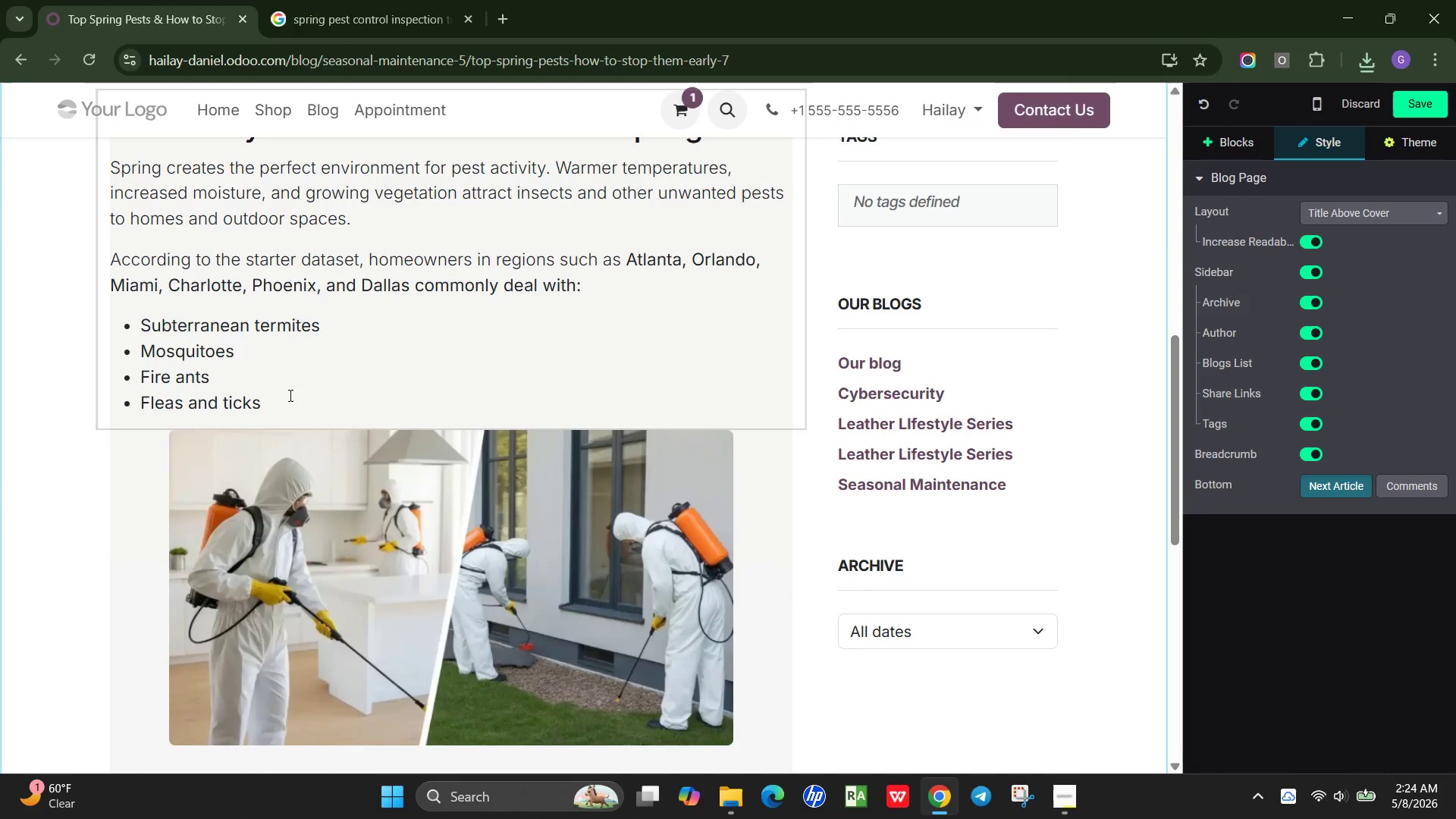 
left_click([289, 395])
 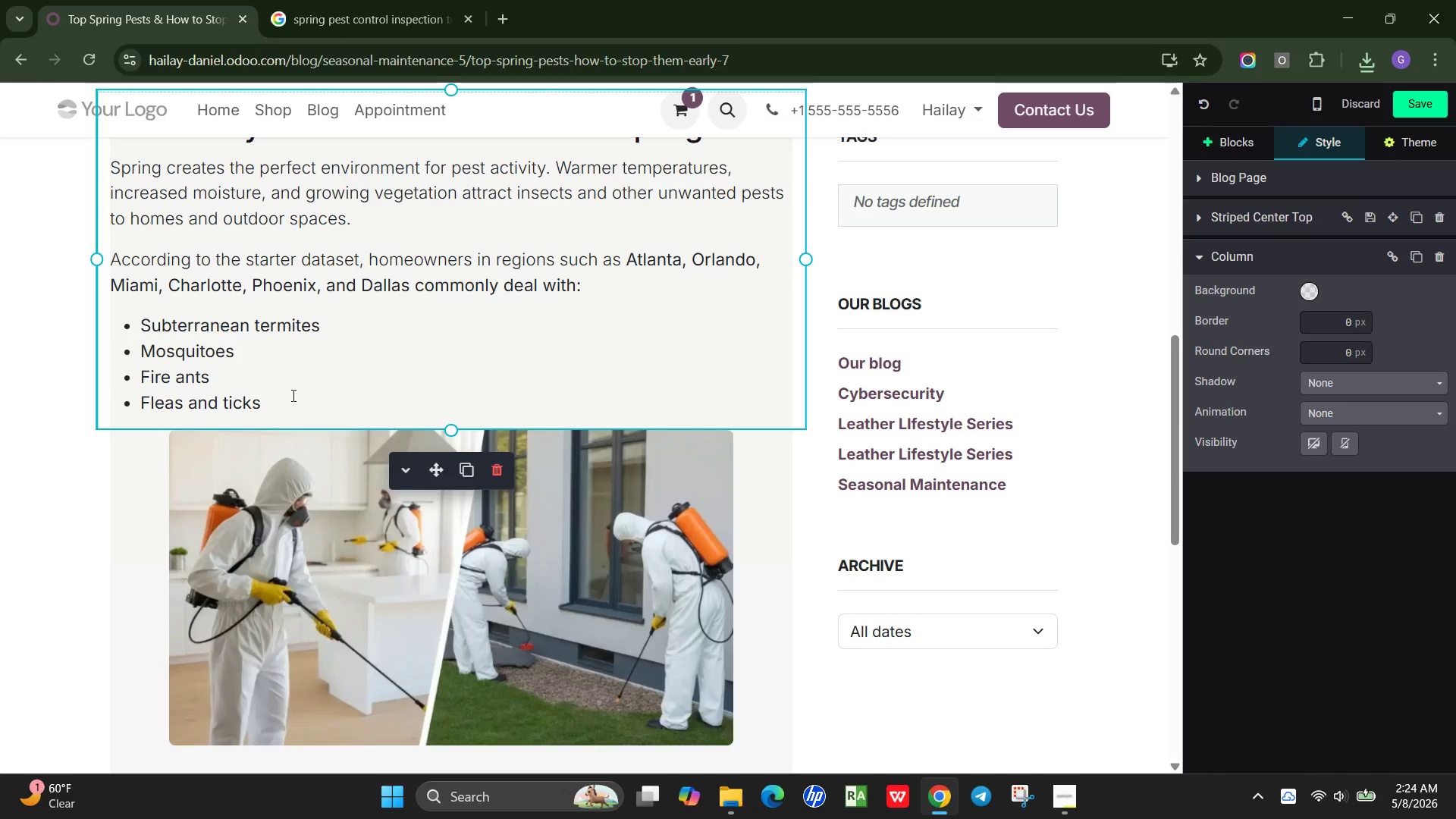 
key(Enter)
 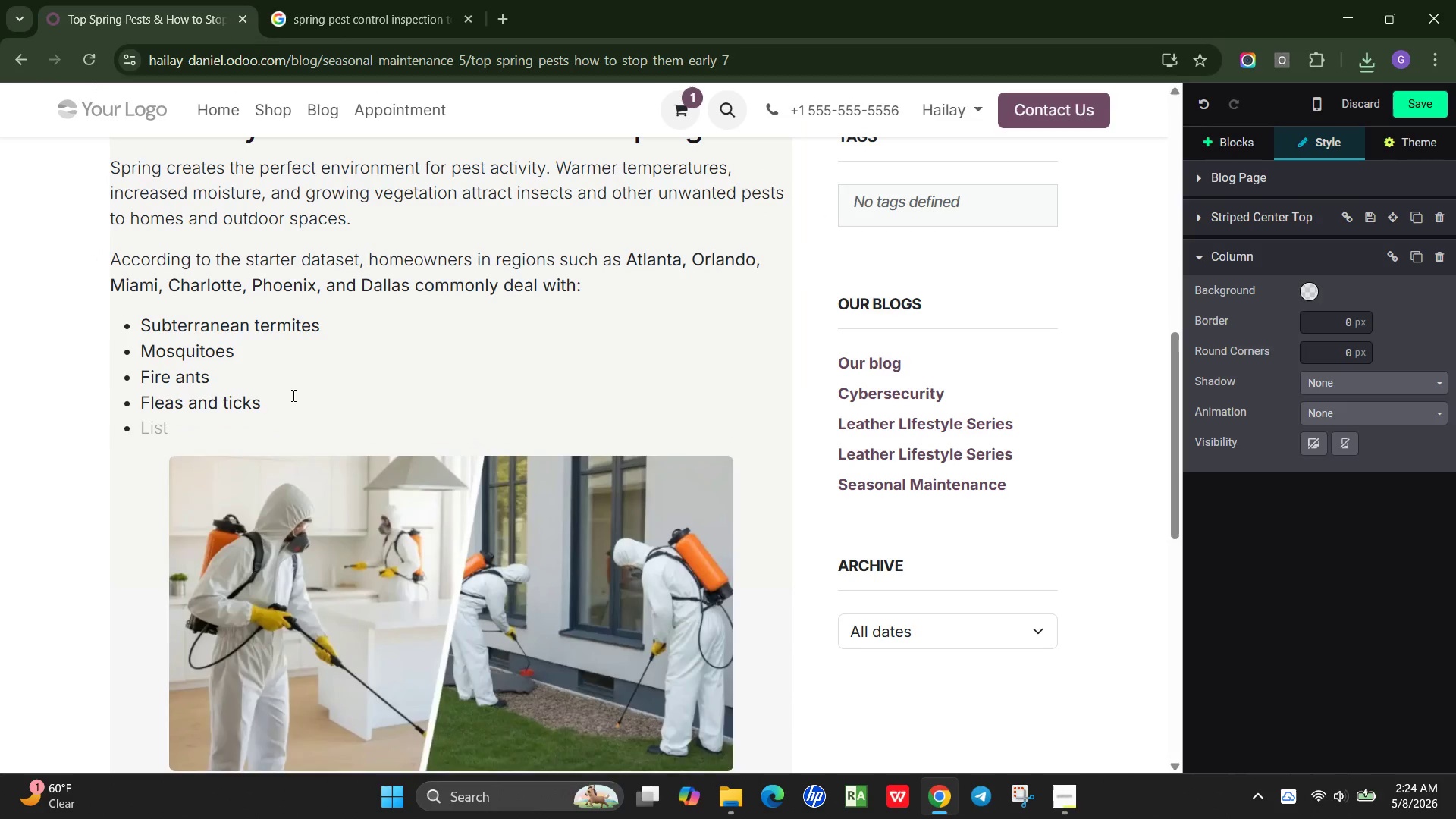 
key(Enter)
 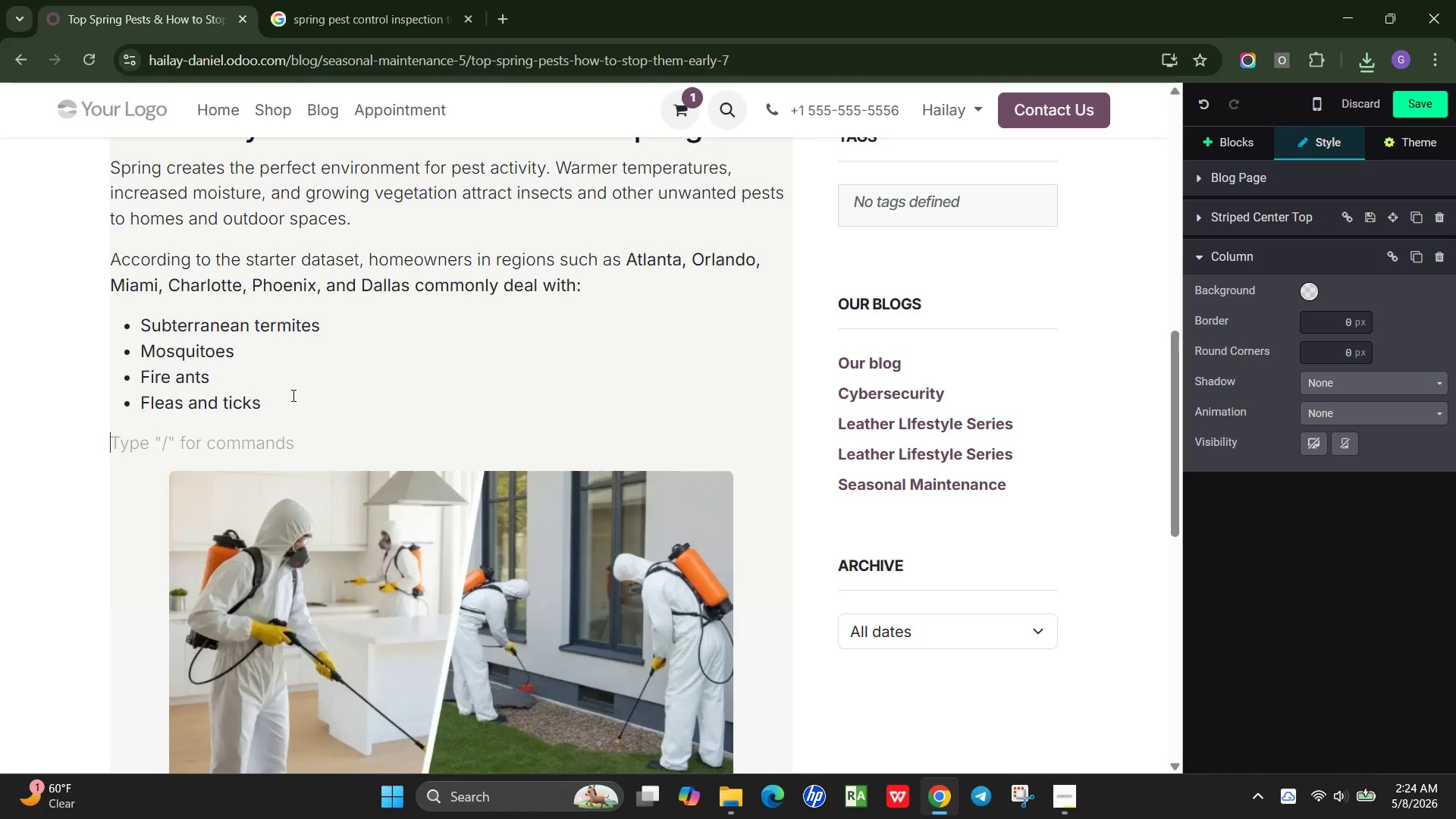 
type(Most treatmens)
key(Backspace)
type(ts begin between March and May, witha)
key(Backspace)
type( average sp)
key(Backspace)
type(ervie cost ranging from $140 to over $525, de[emdomg)
key(Backspace)
key(Backspace)
key(Backspace)
type(pending on the infestation severity and treatment type.)
 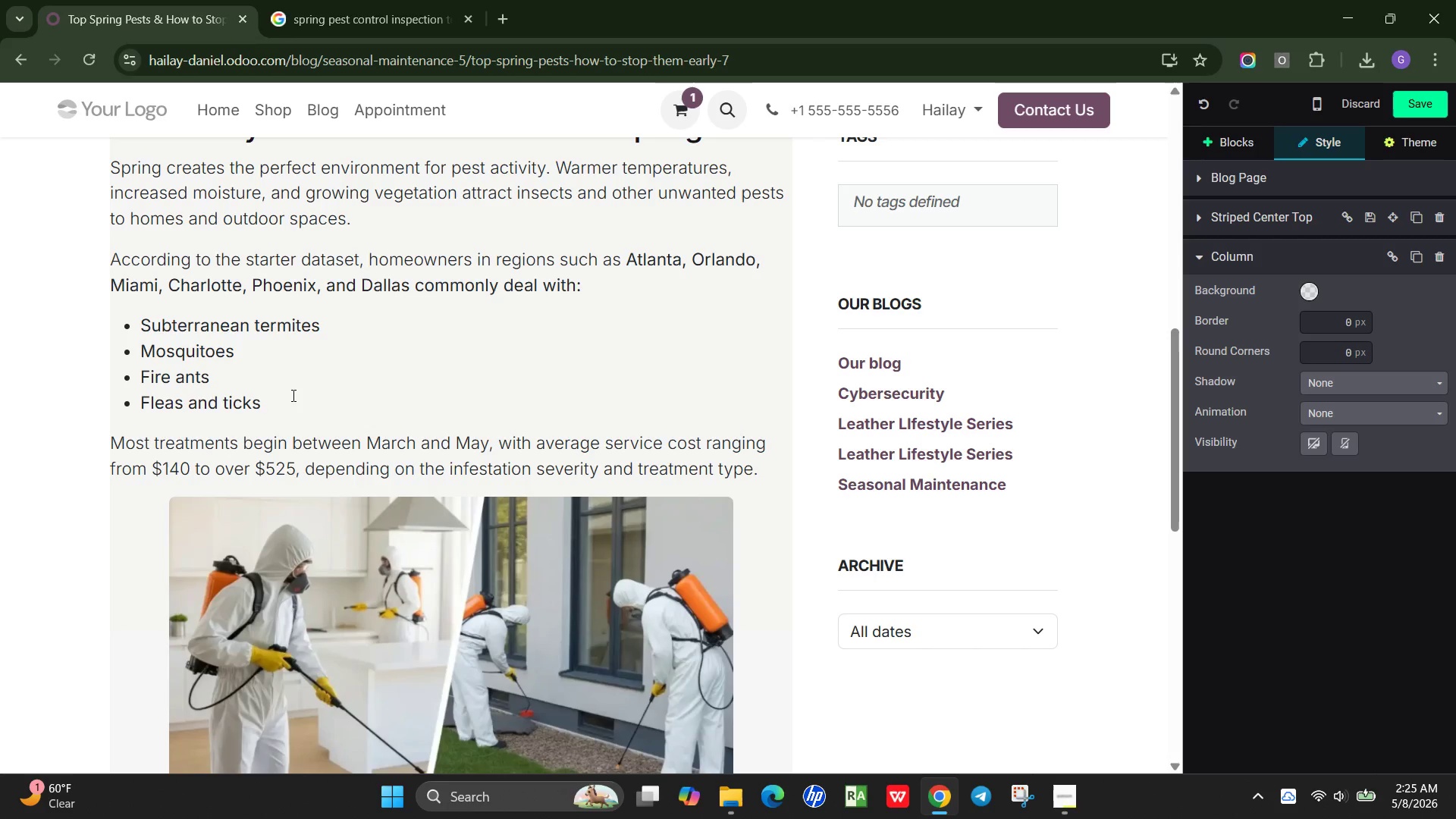 
scroll: coordinate [338, 395], scroll_direction: up, amount: 1.0
 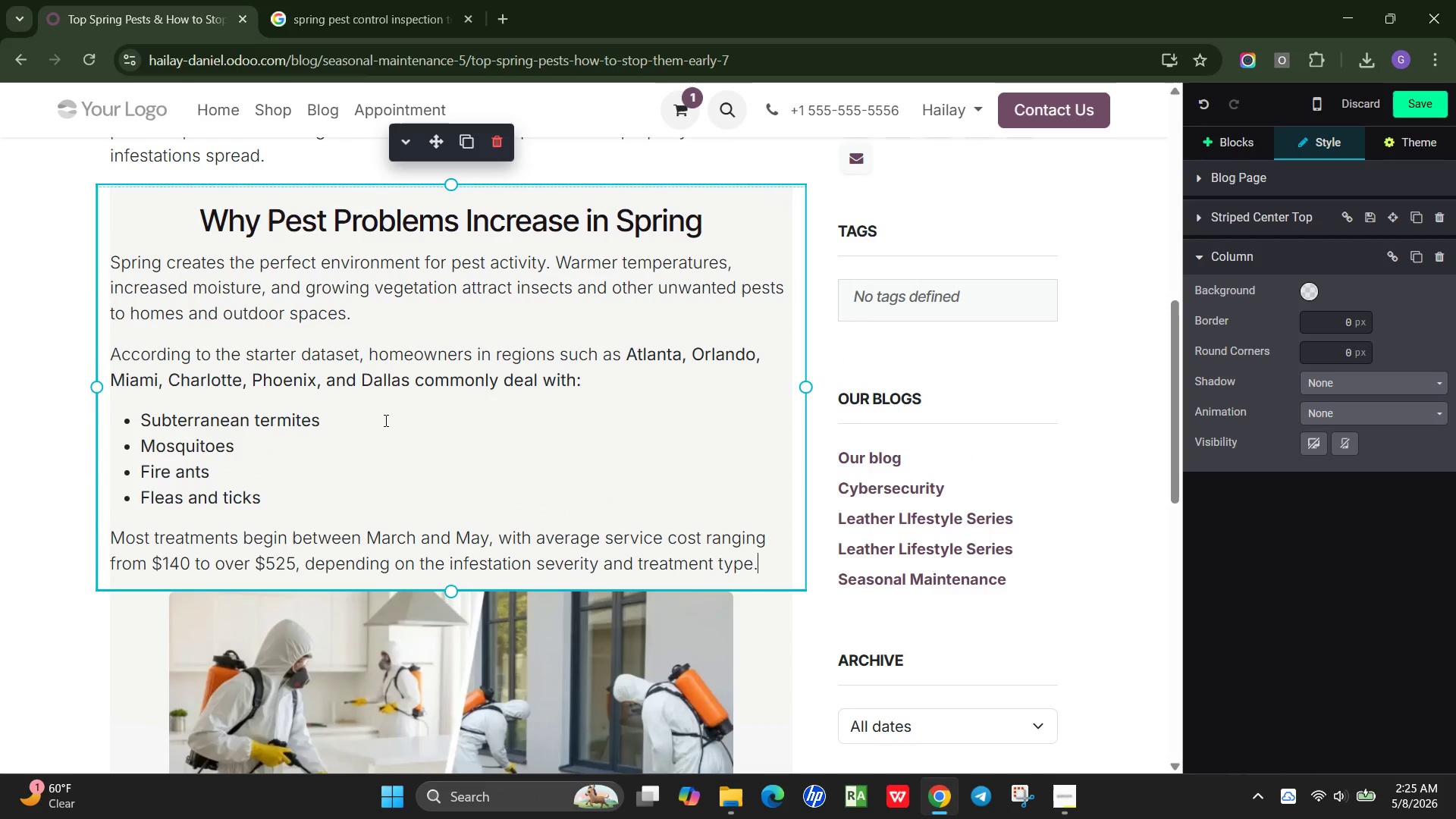 
scroll: coordinate [384, 420], scroll_direction: down, amount: 5.0
 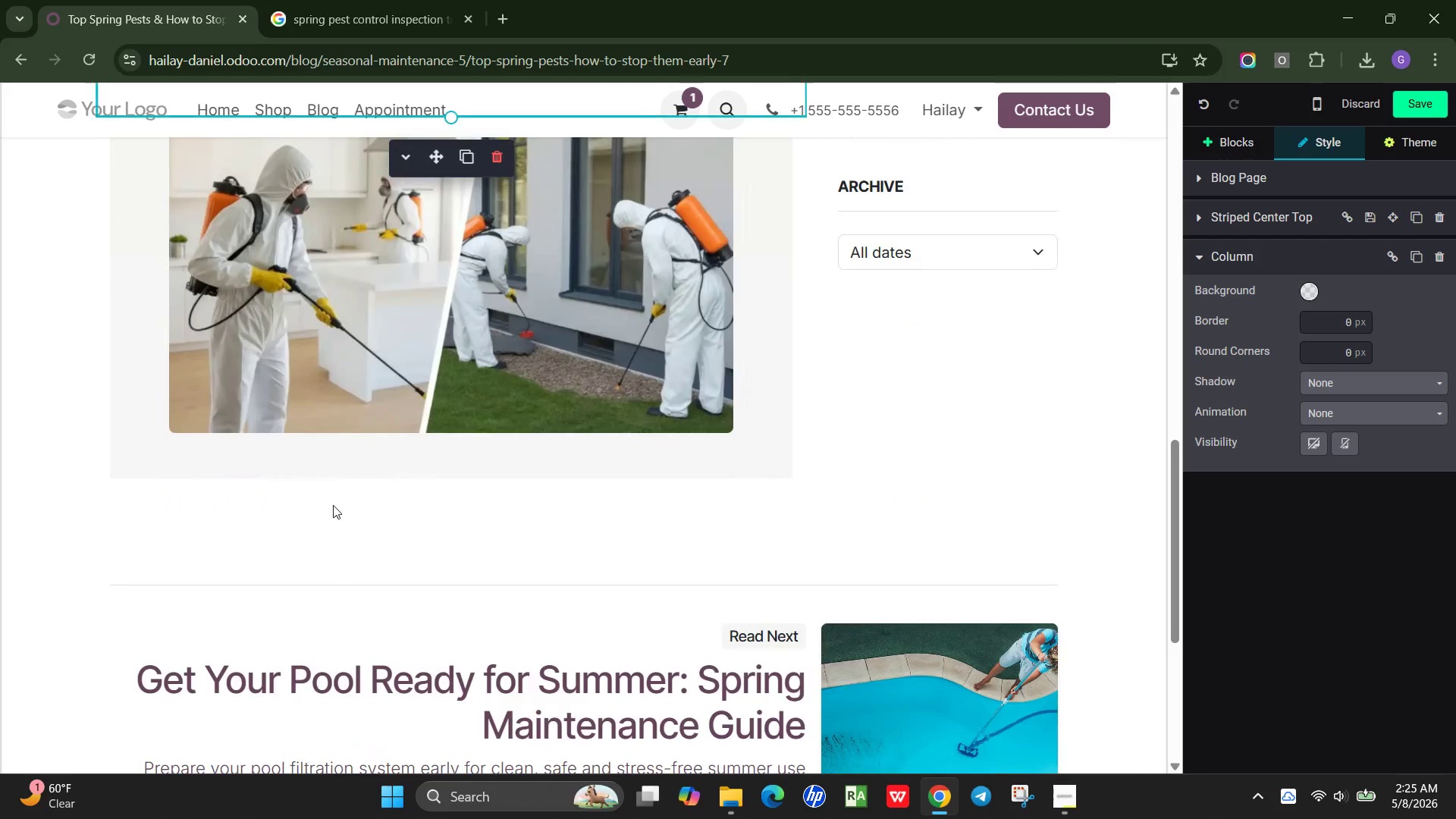 
left_click([336, 504])
 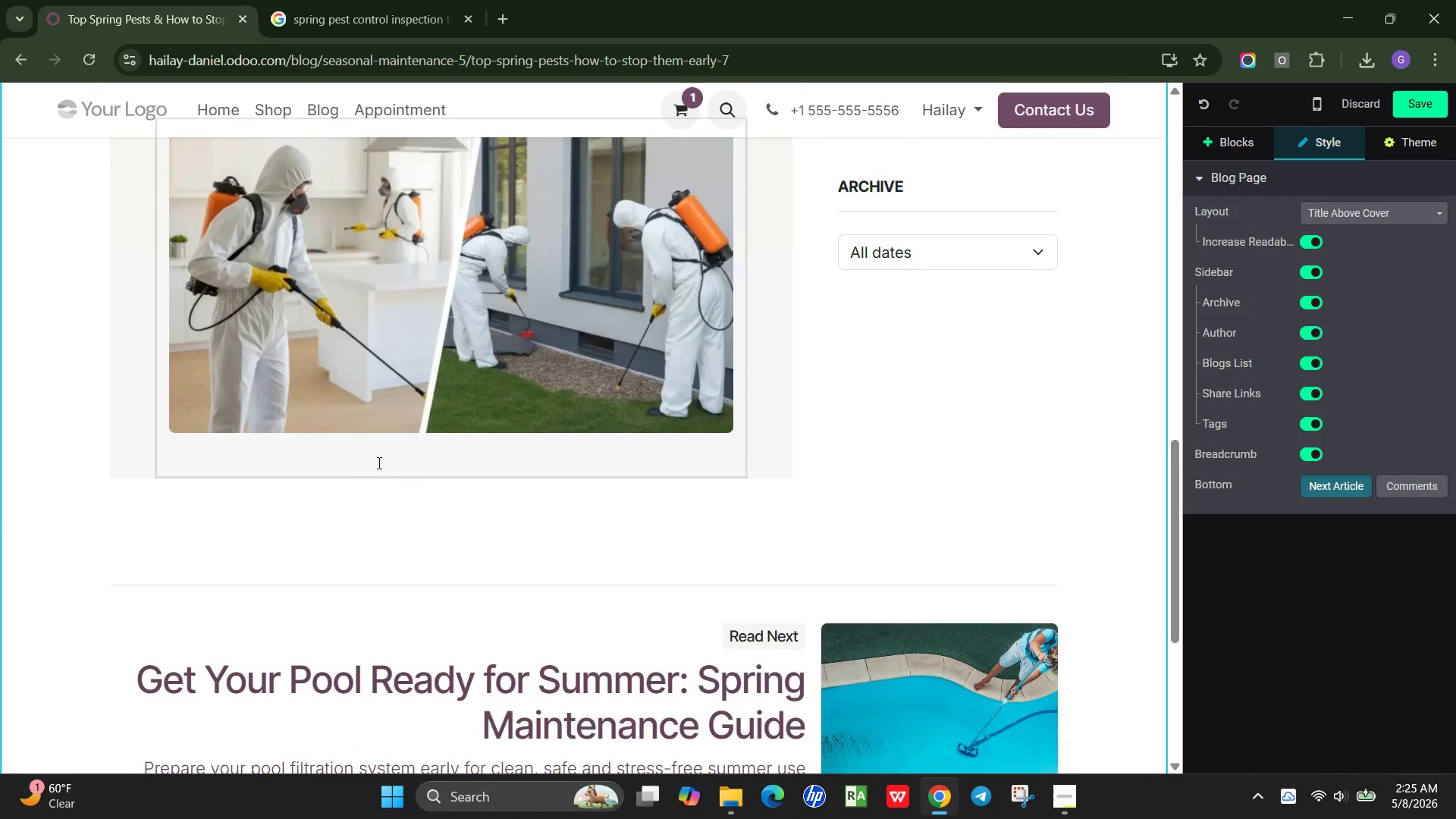 
left_click([395, 454])
 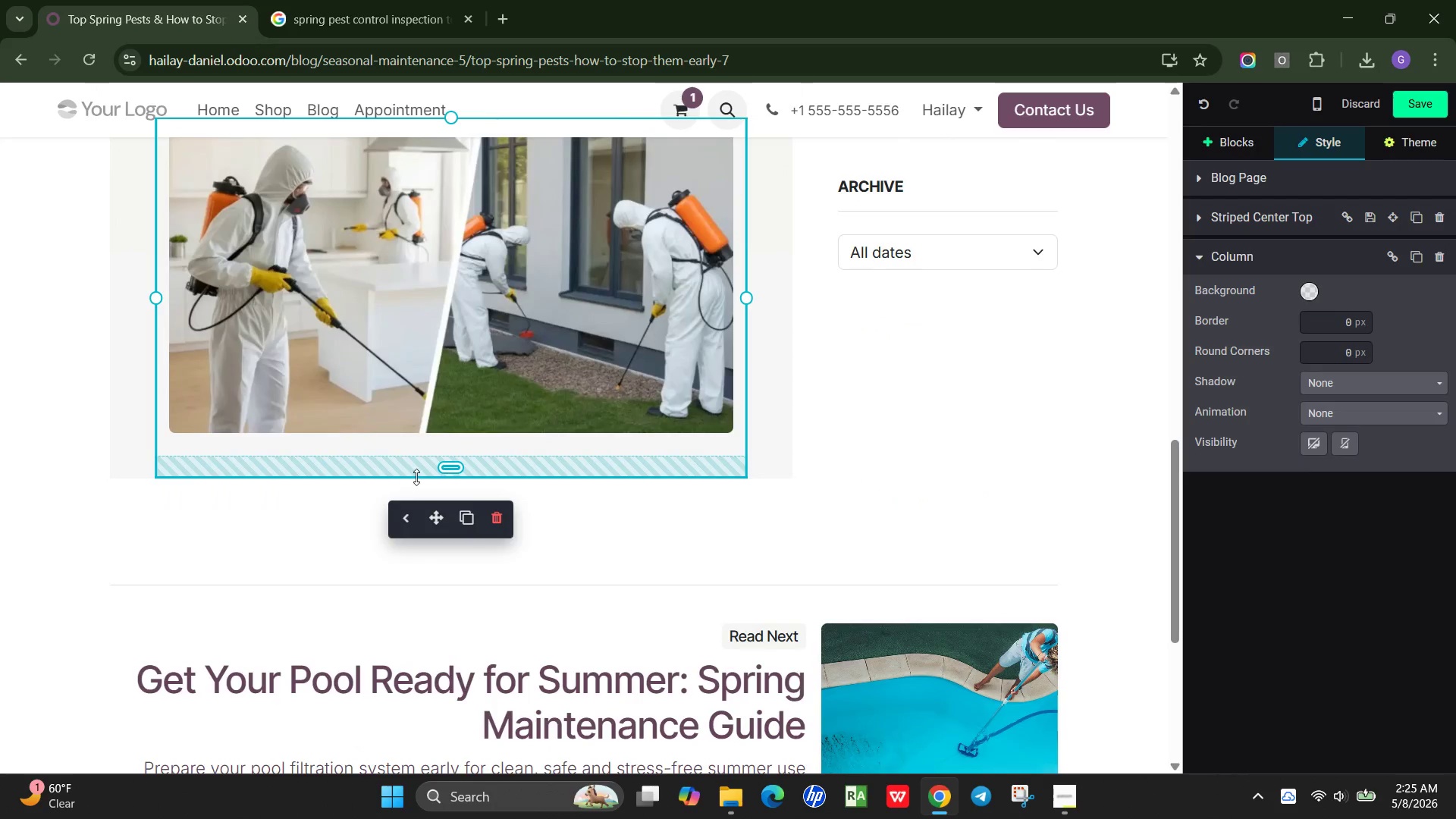 
left_click_drag(start_coordinate=[416, 477], to_coordinate=[423, 432])
 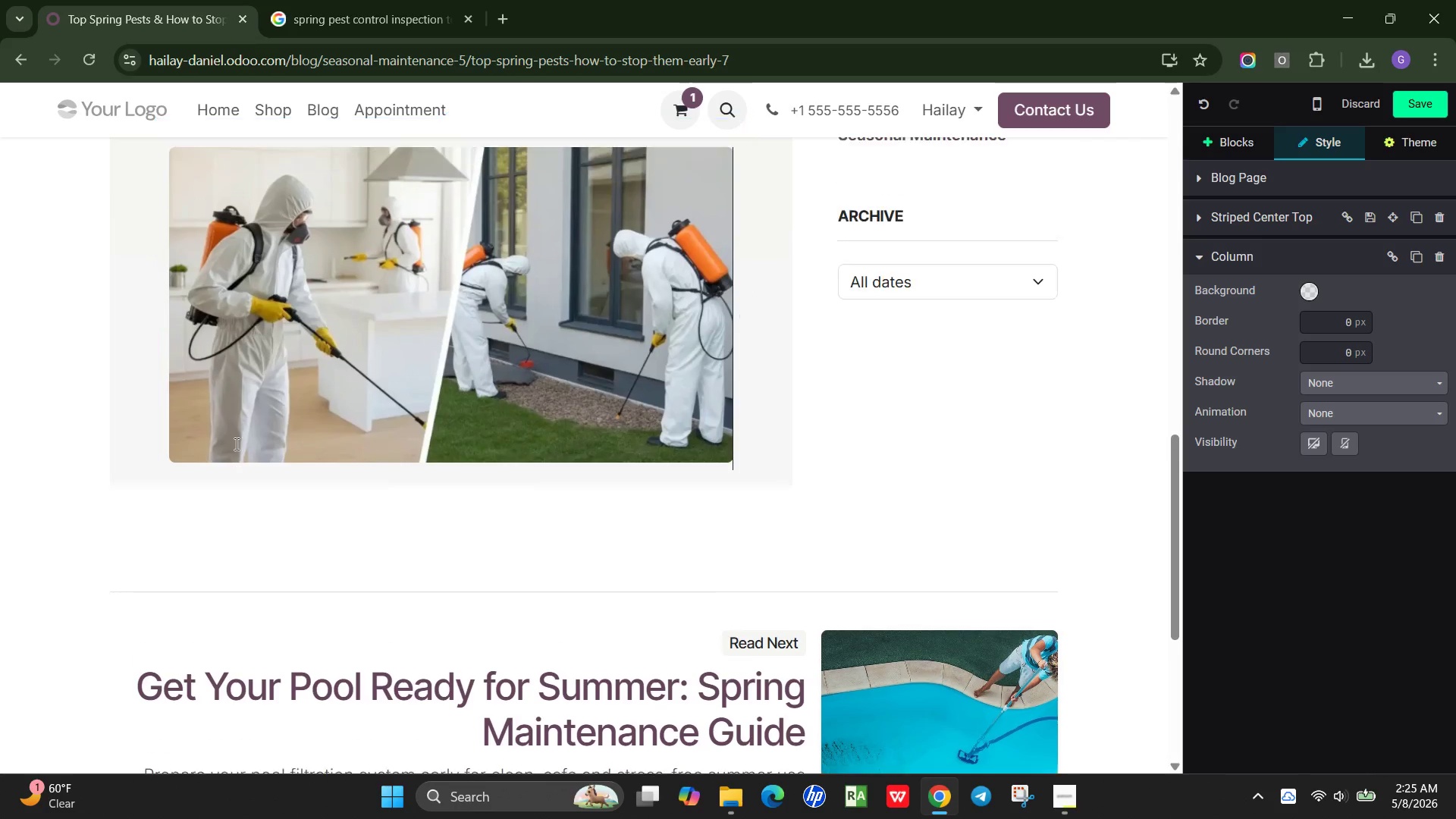 
scroll: coordinate [235, 444], scroll_direction: up, amount: 2.0
 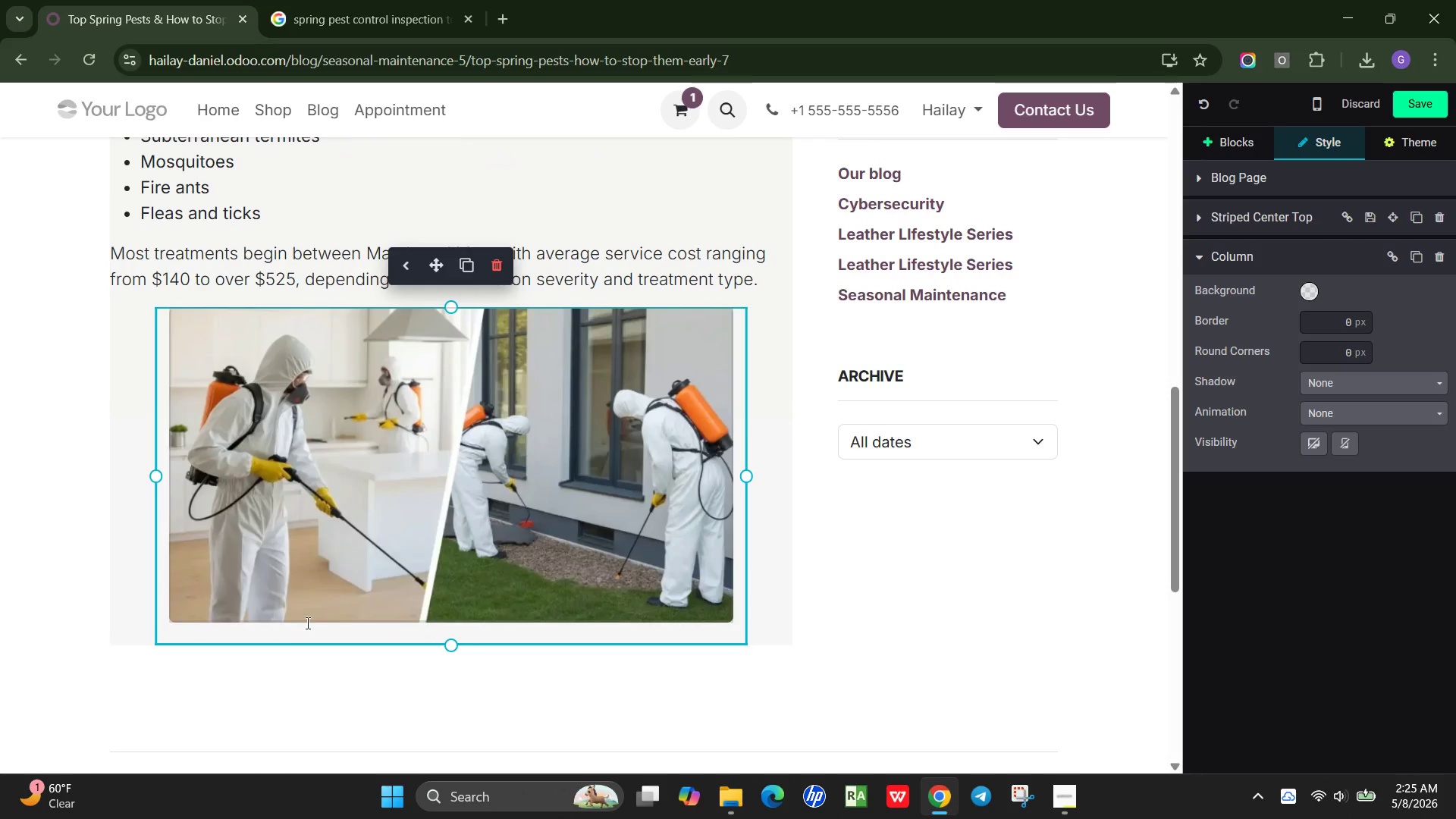 
left_click([260, 670])
 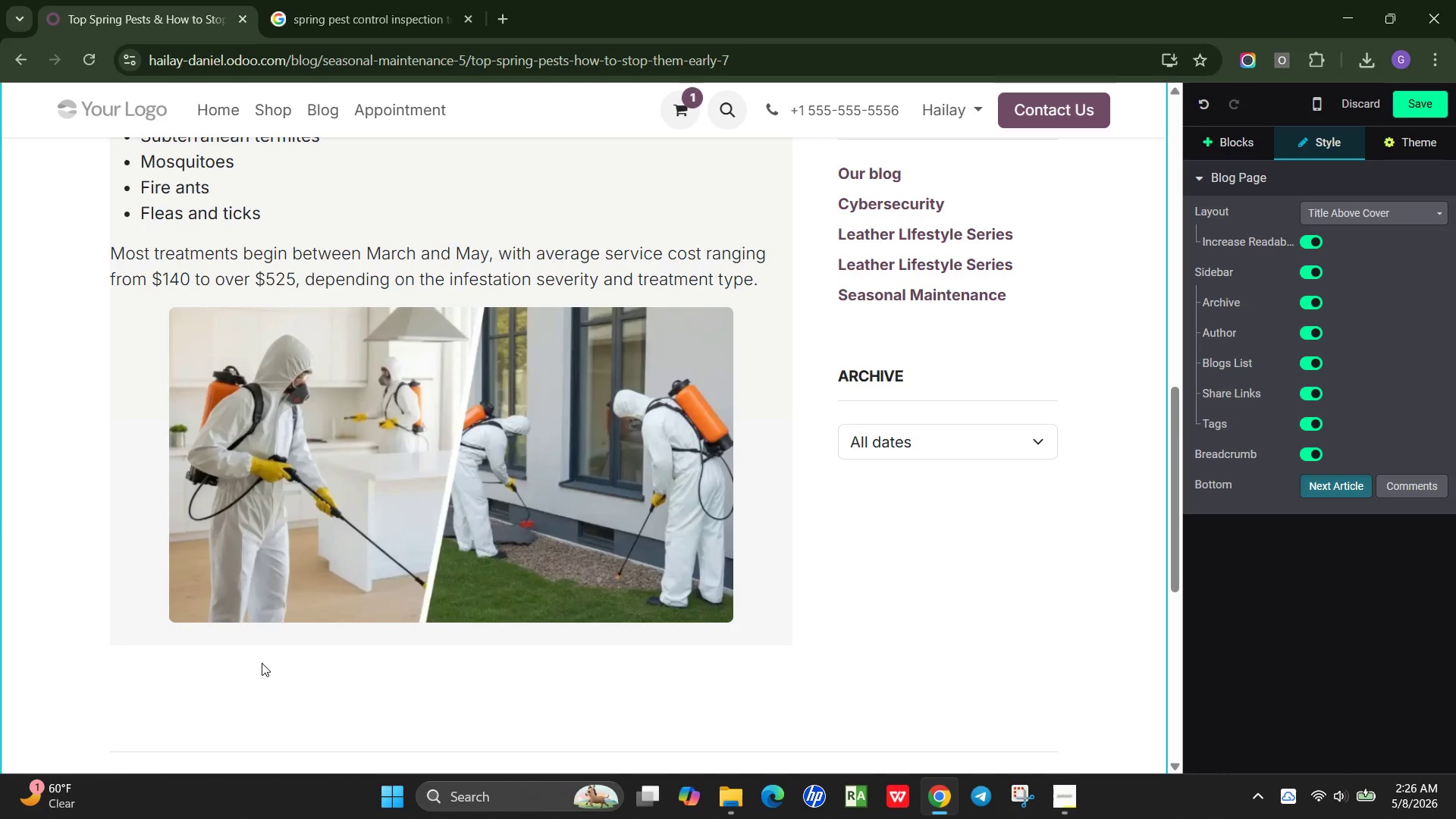 
wait(19.39)
 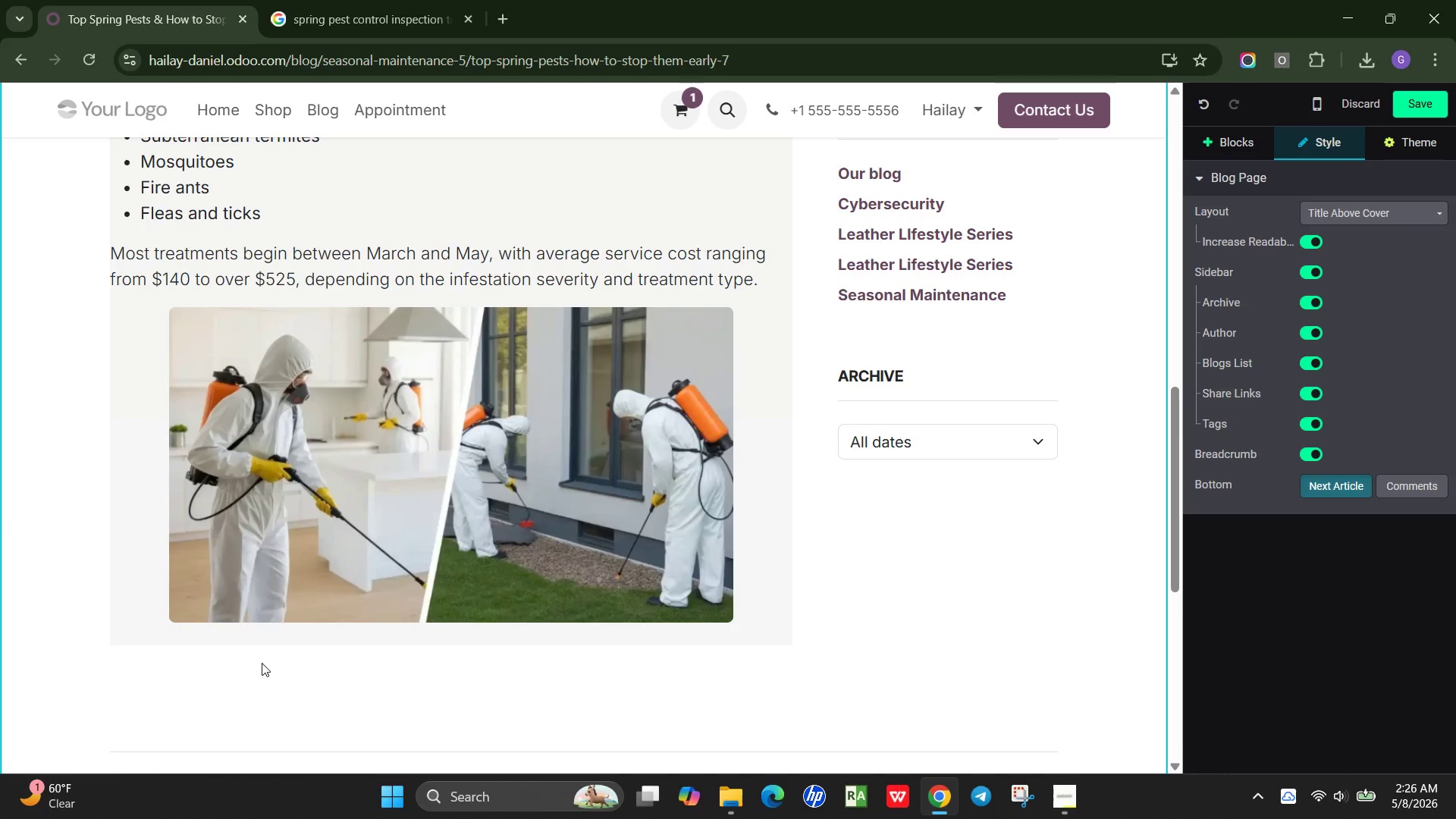 
left_click([1239, 147])
 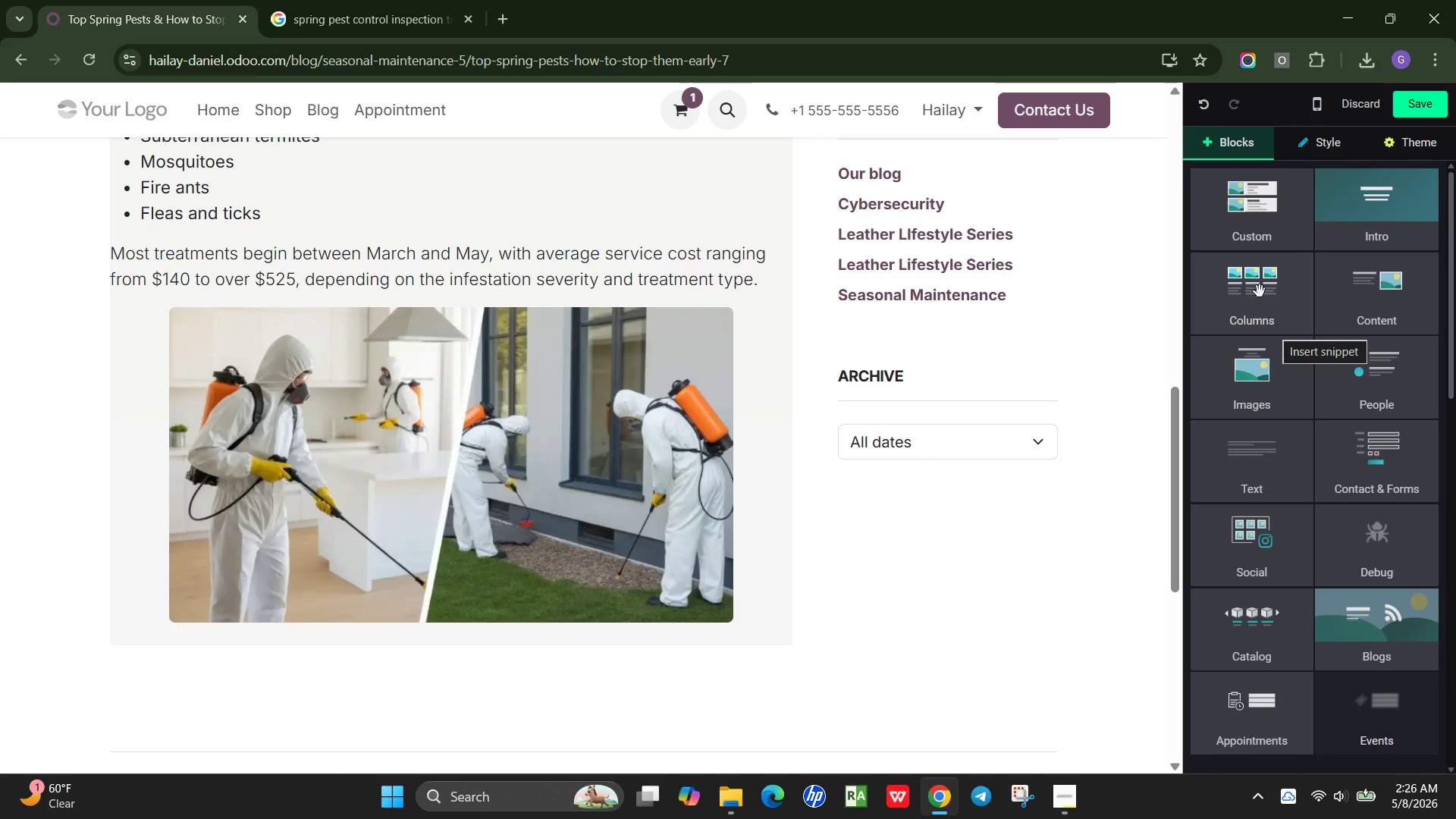 
left_click([1365, 299])
 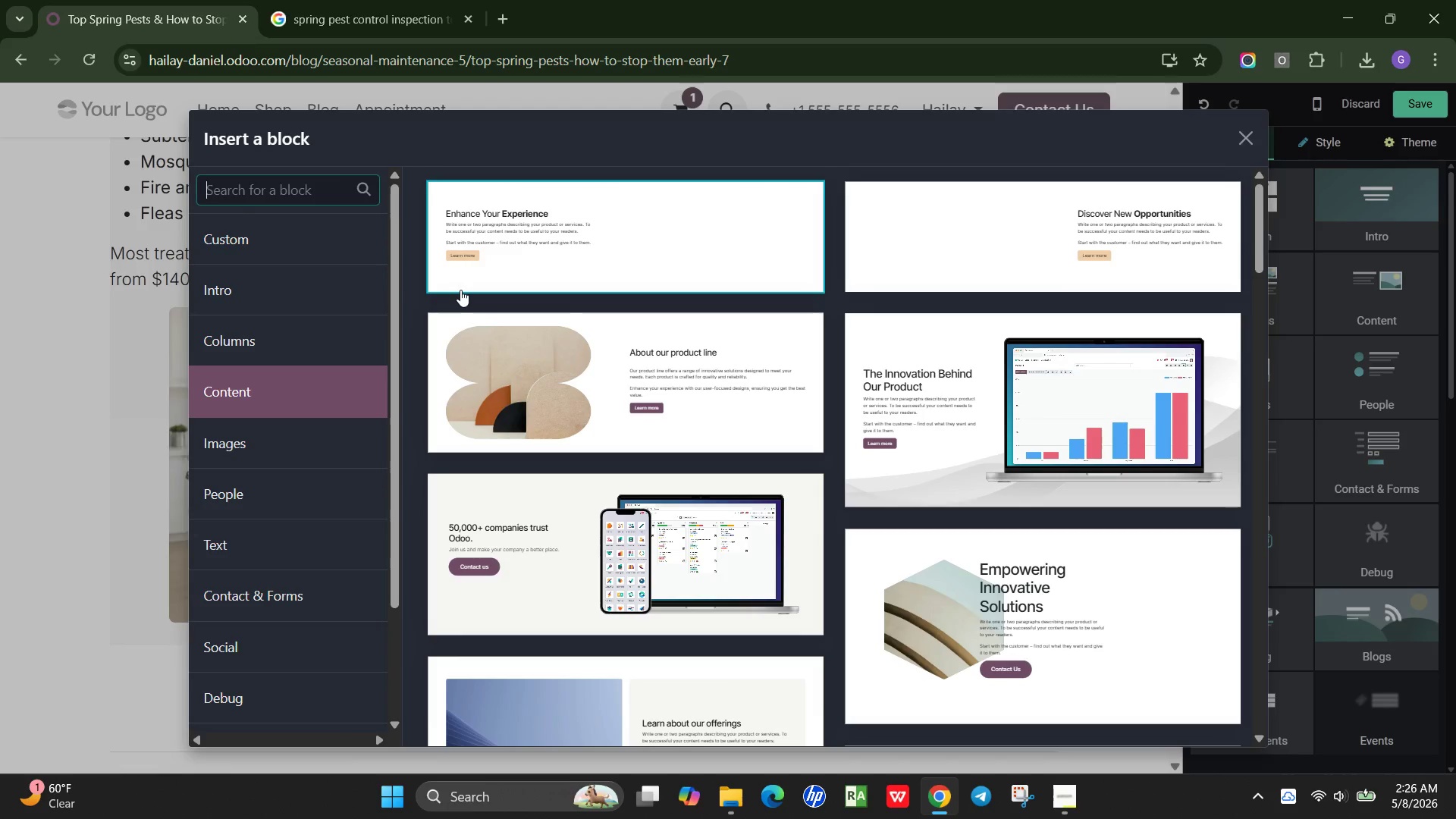 
type(fa)
key(Backspace)
type(eat)
 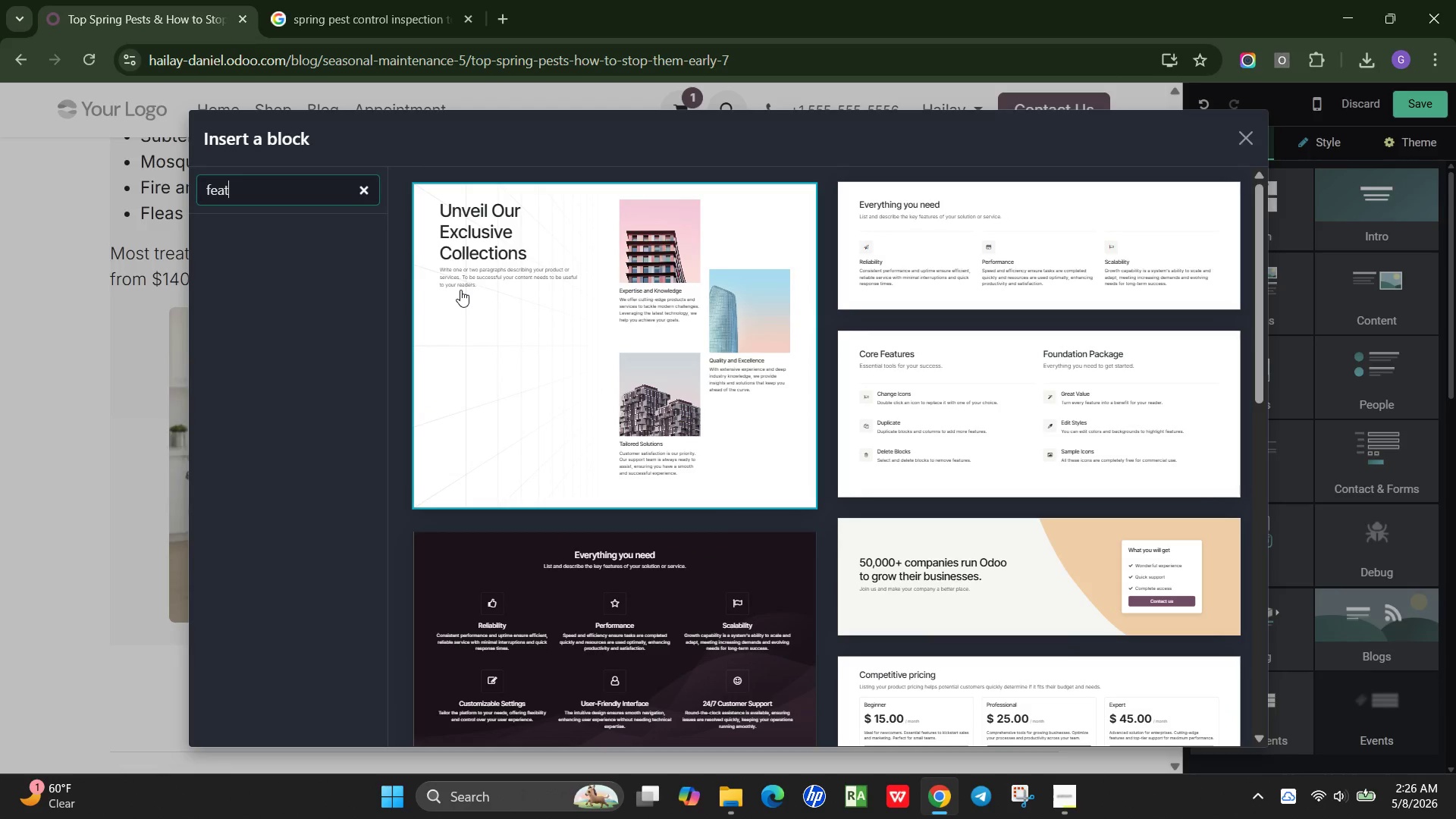 
scroll: coordinate [773, 436], scroll_direction: down, amount: 4.0
 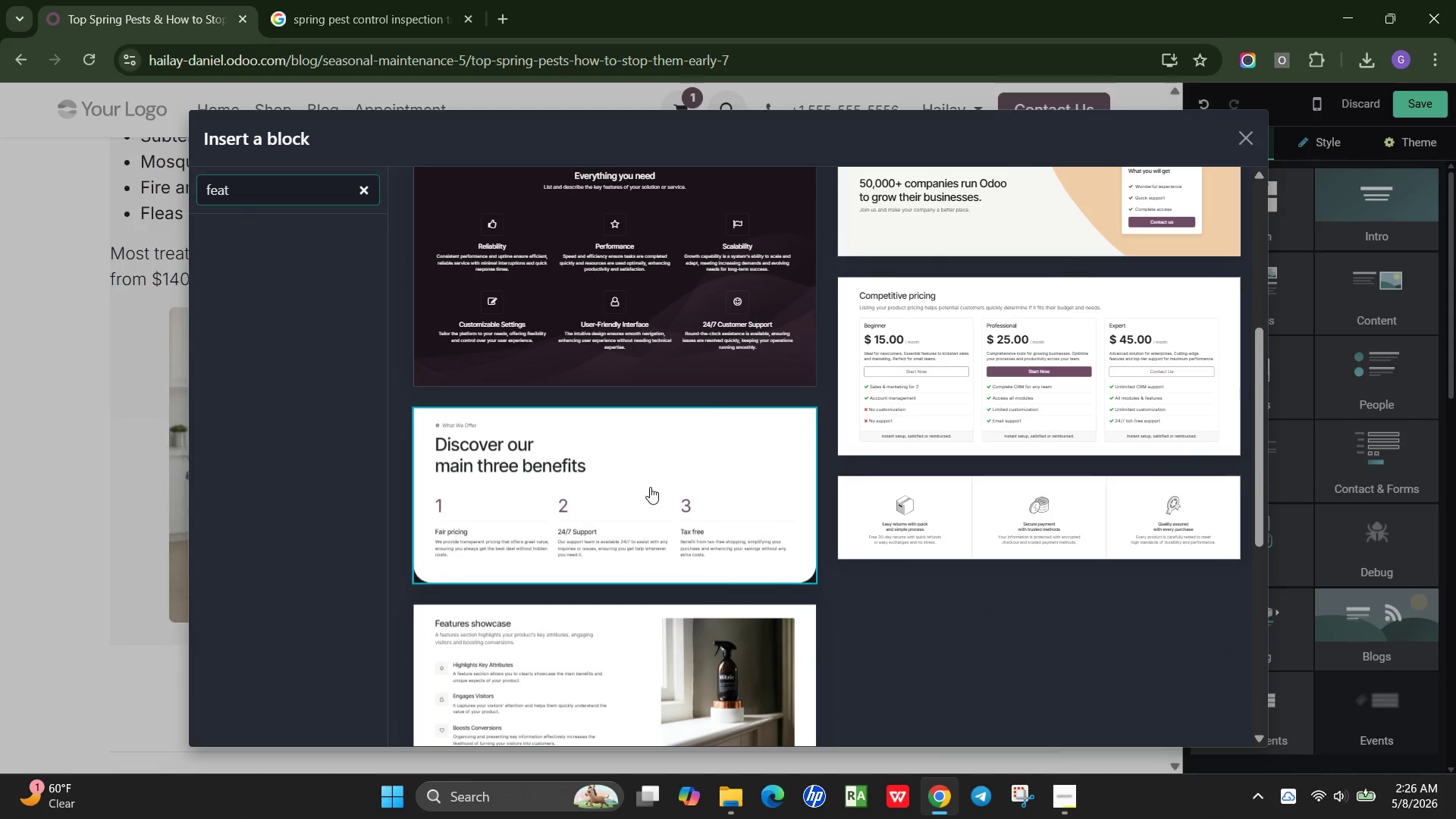 
left_click([600, 485])
 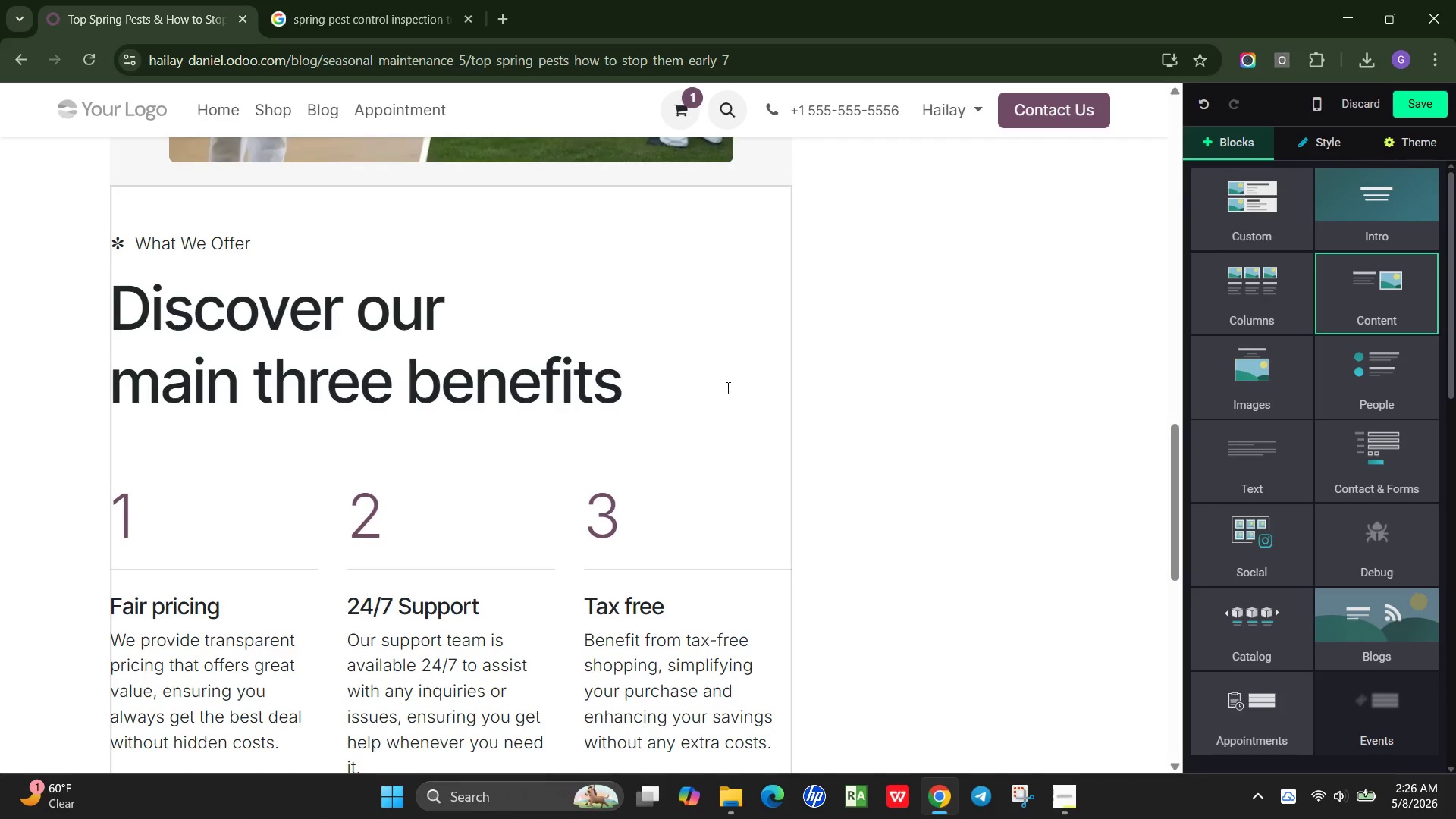 
left_click_drag(start_coordinate=[681, 384], to_coordinate=[74, 243])
 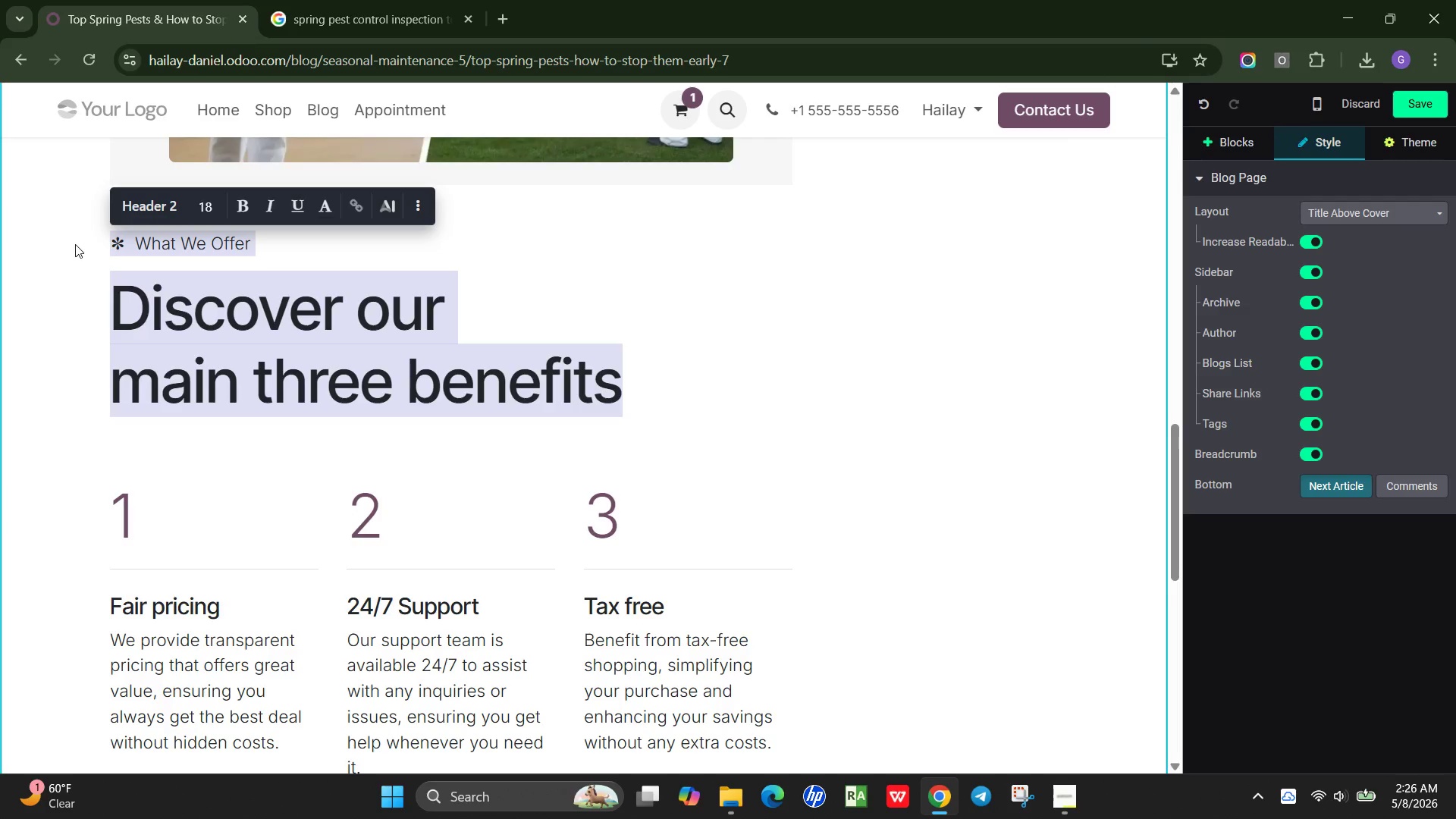 
type(C)
key(Backspace)
type(/h2)
 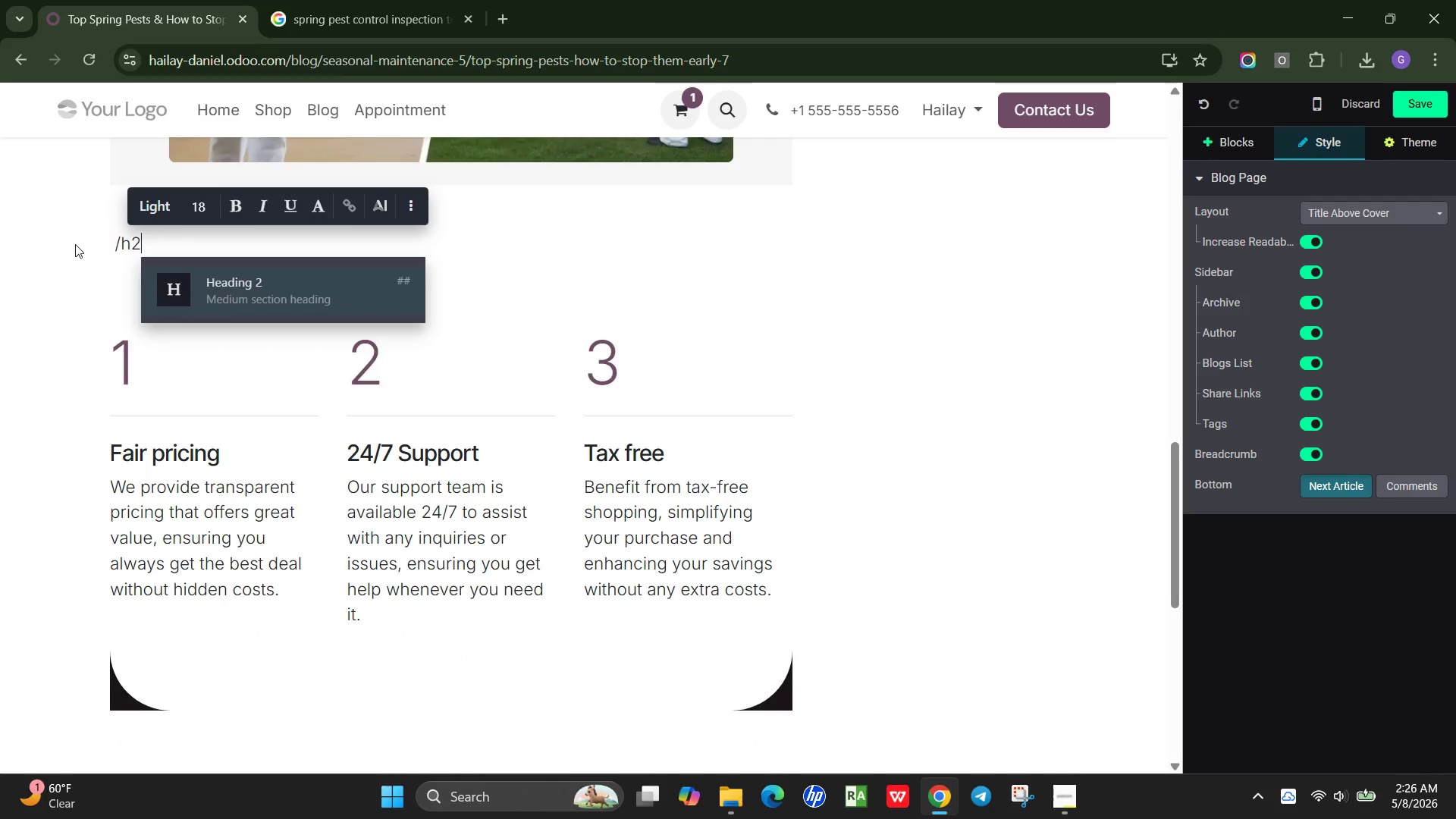 
key(Enter)
 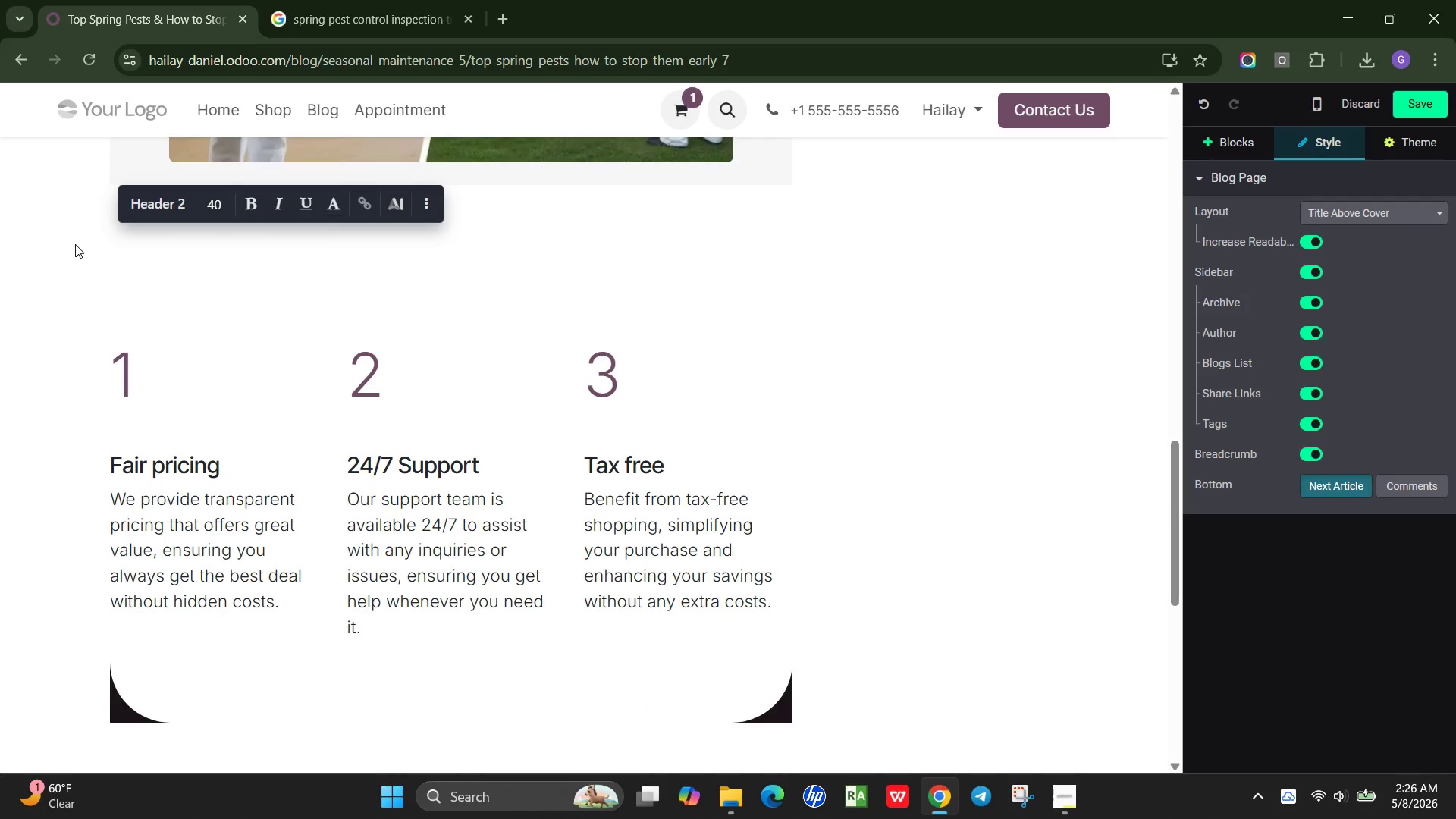 
type(Common Spring Pests by Region)
 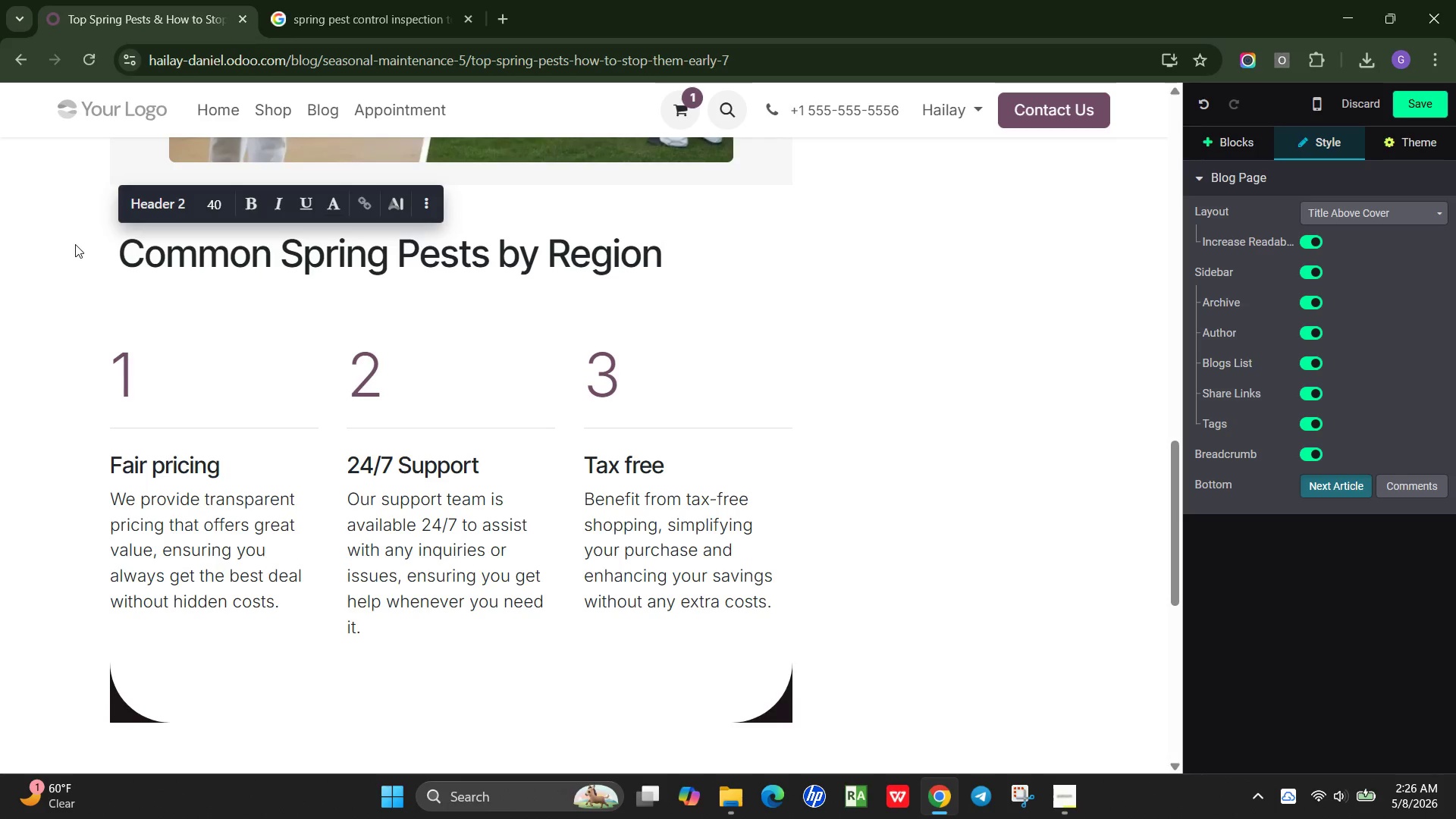 
key(Enter)
 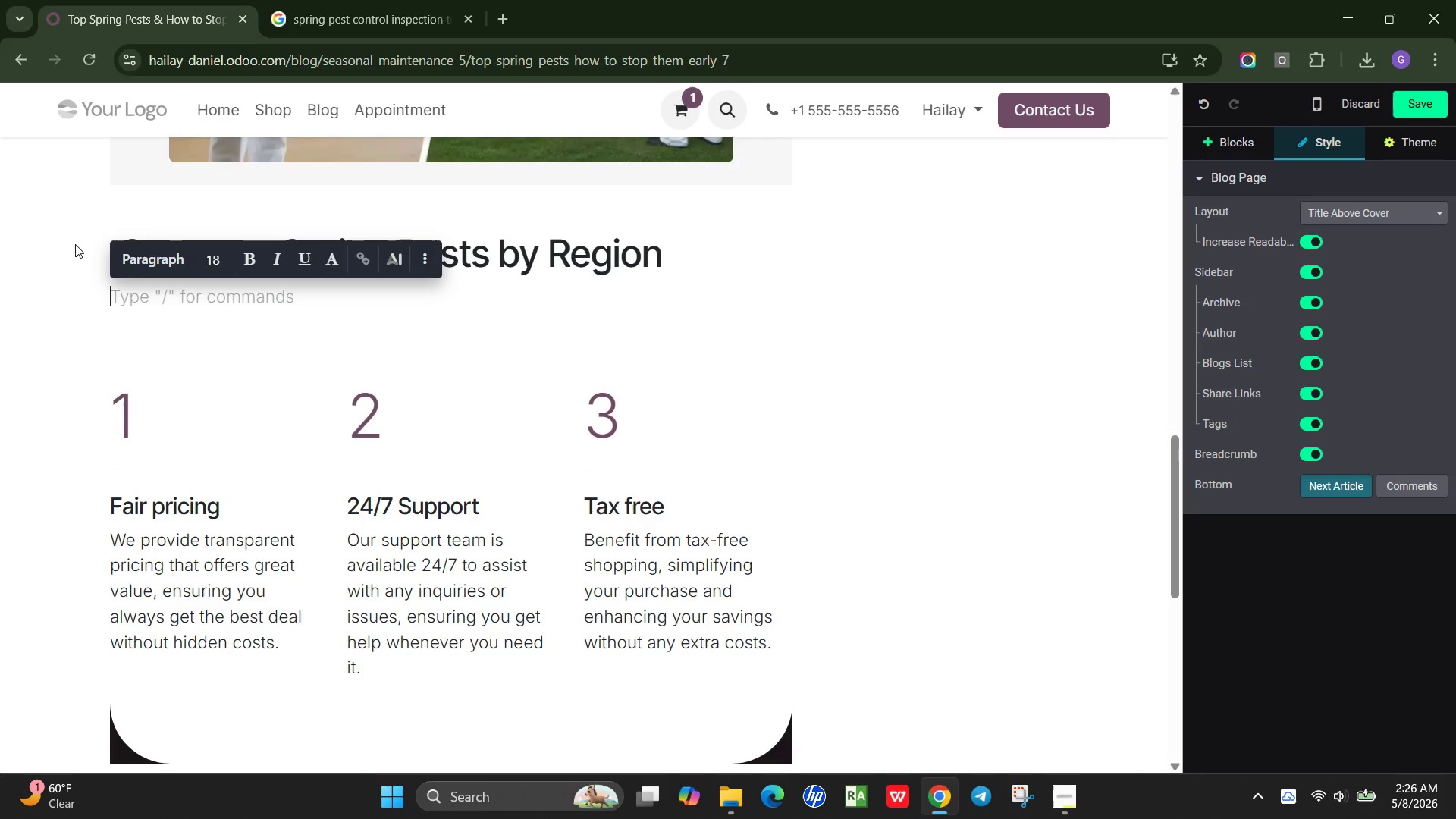 
type(Different climates attract different pests. )
 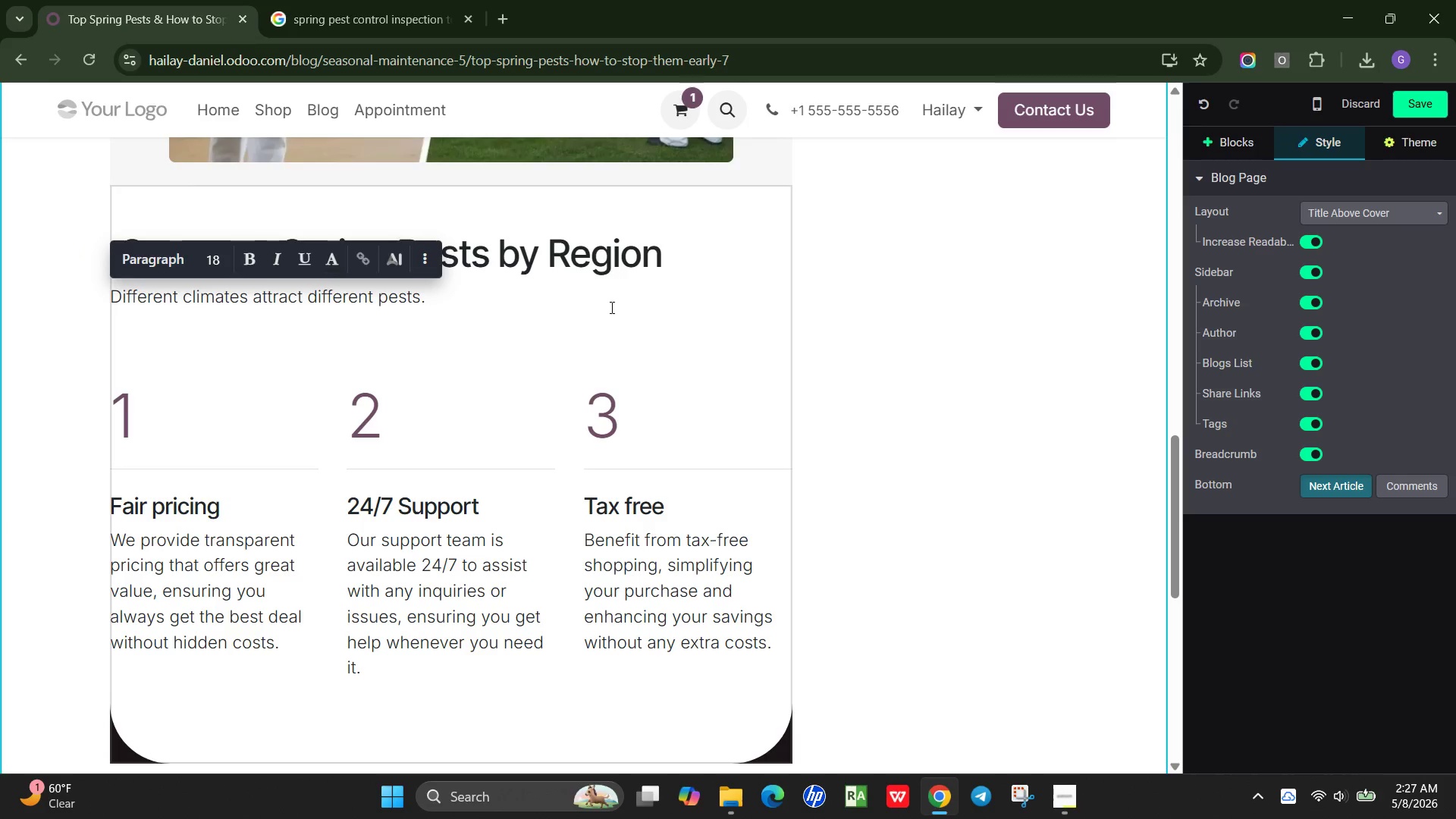 
left_click([516, 309])
 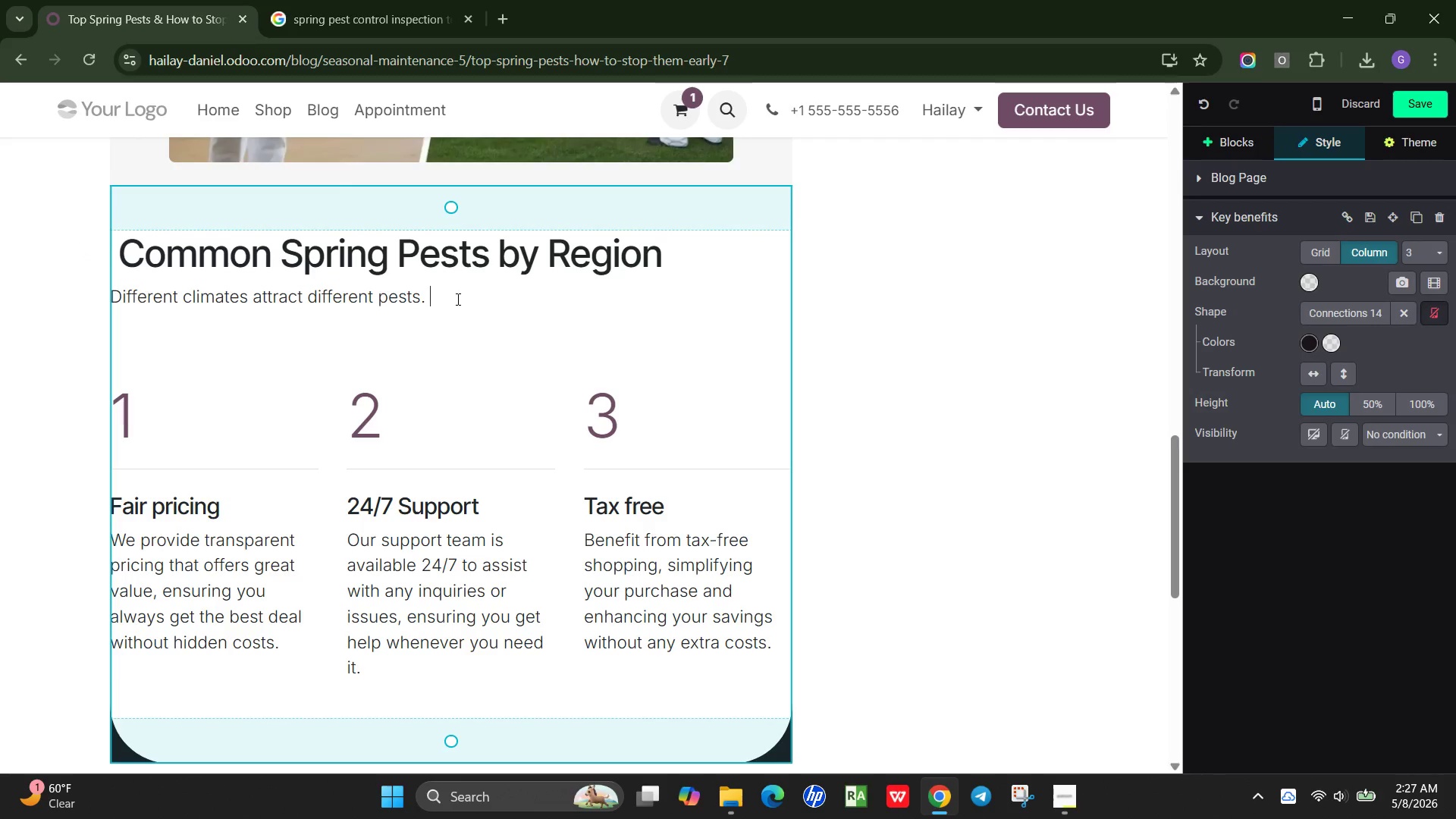 
left_click([457, 299])
 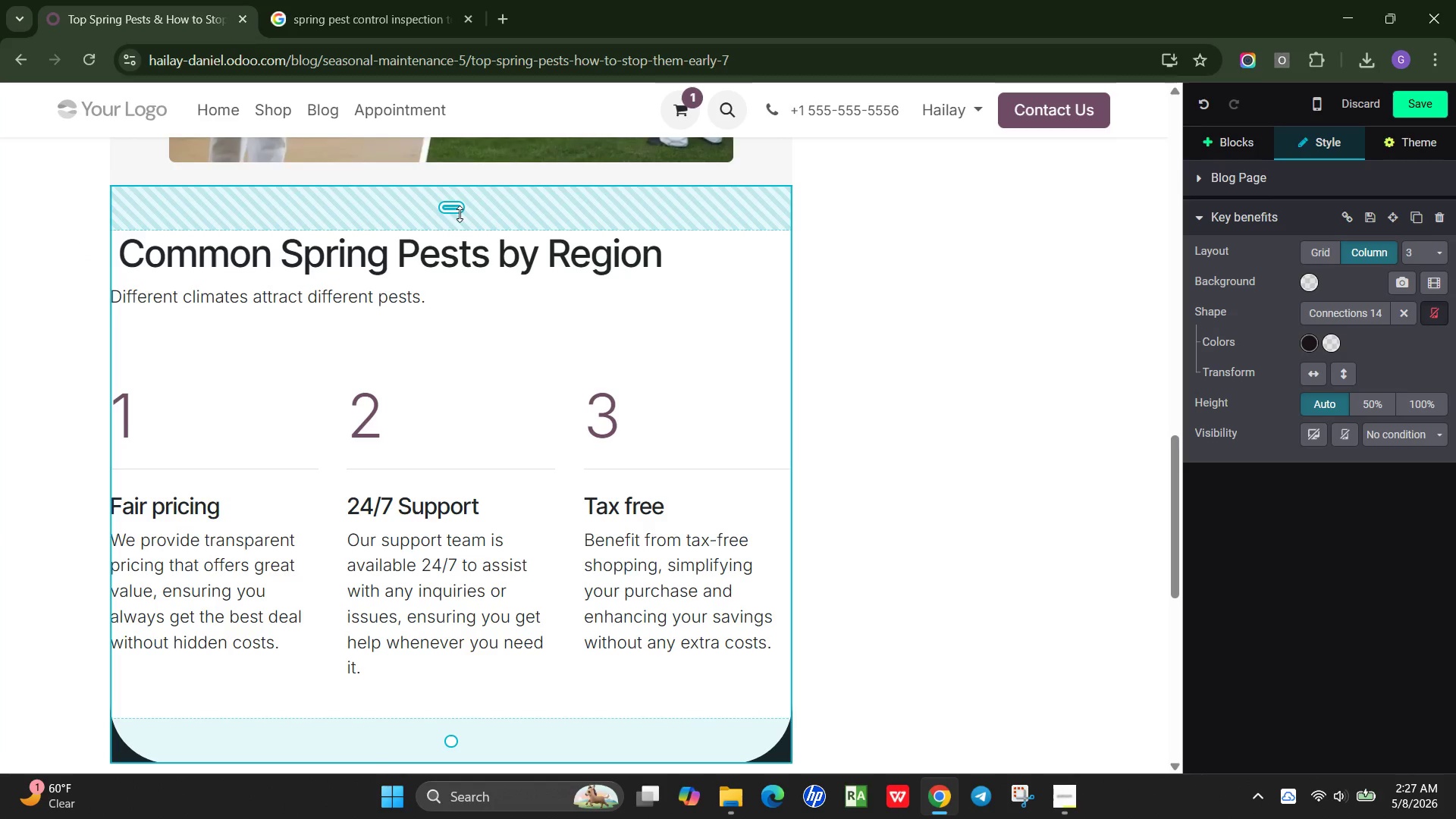 
left_click_drag(start_coordinate=[460, 214], to_coordinate=[468, 184])
 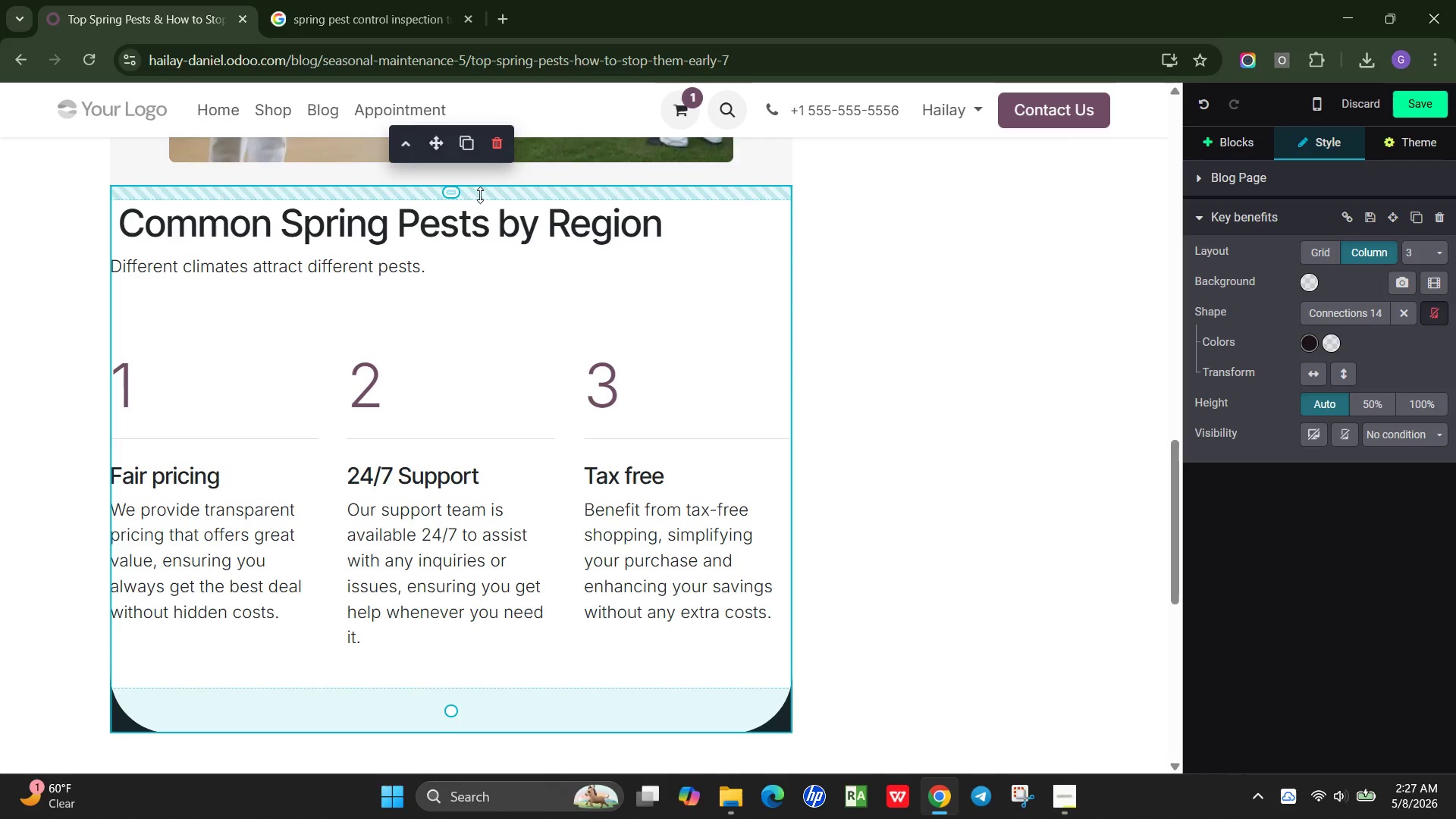 
left_click_drag(start_coordinate=[480, 195], to_coordinate=[481, 189])
 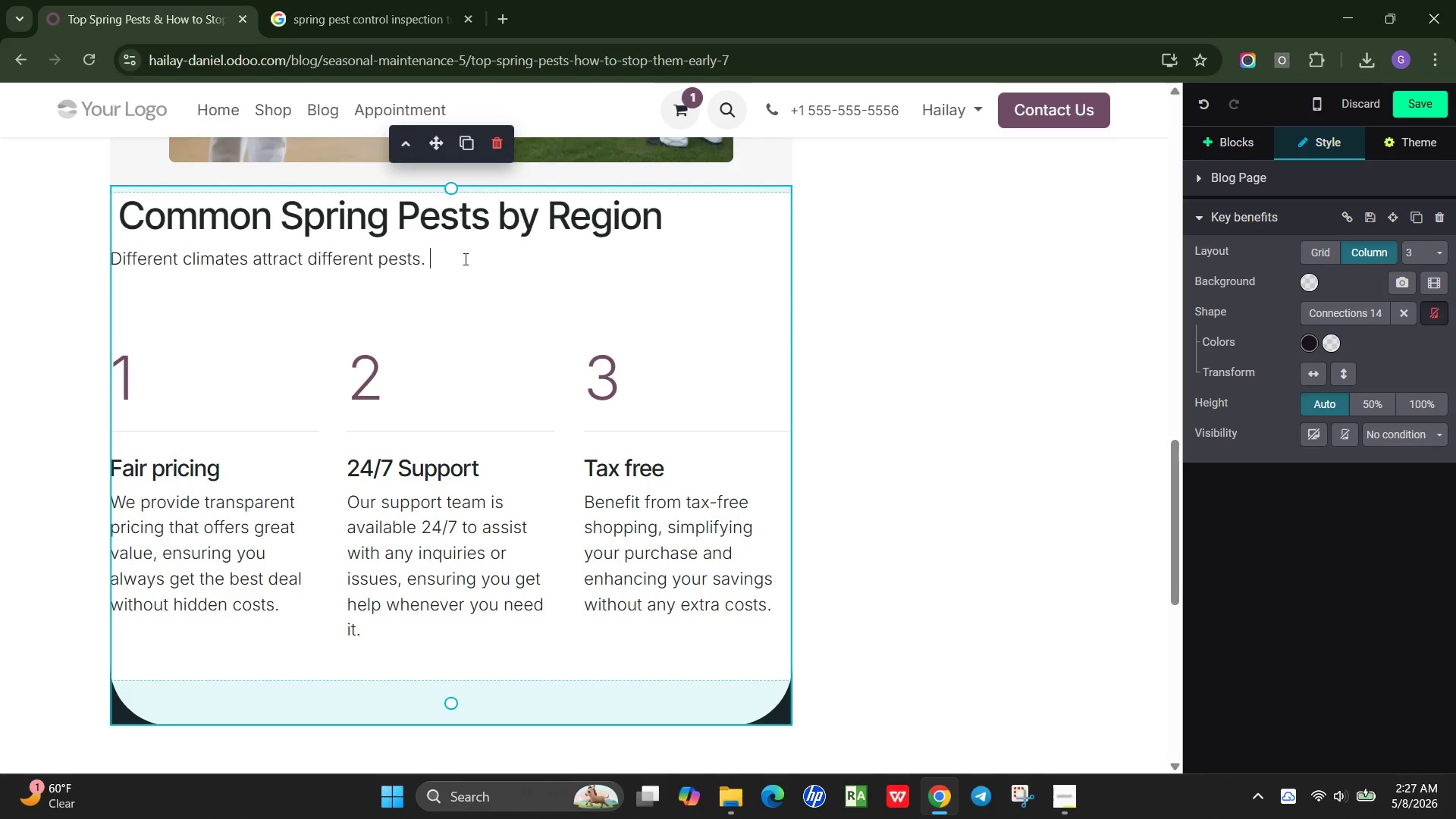 
left_click([464, 259])
 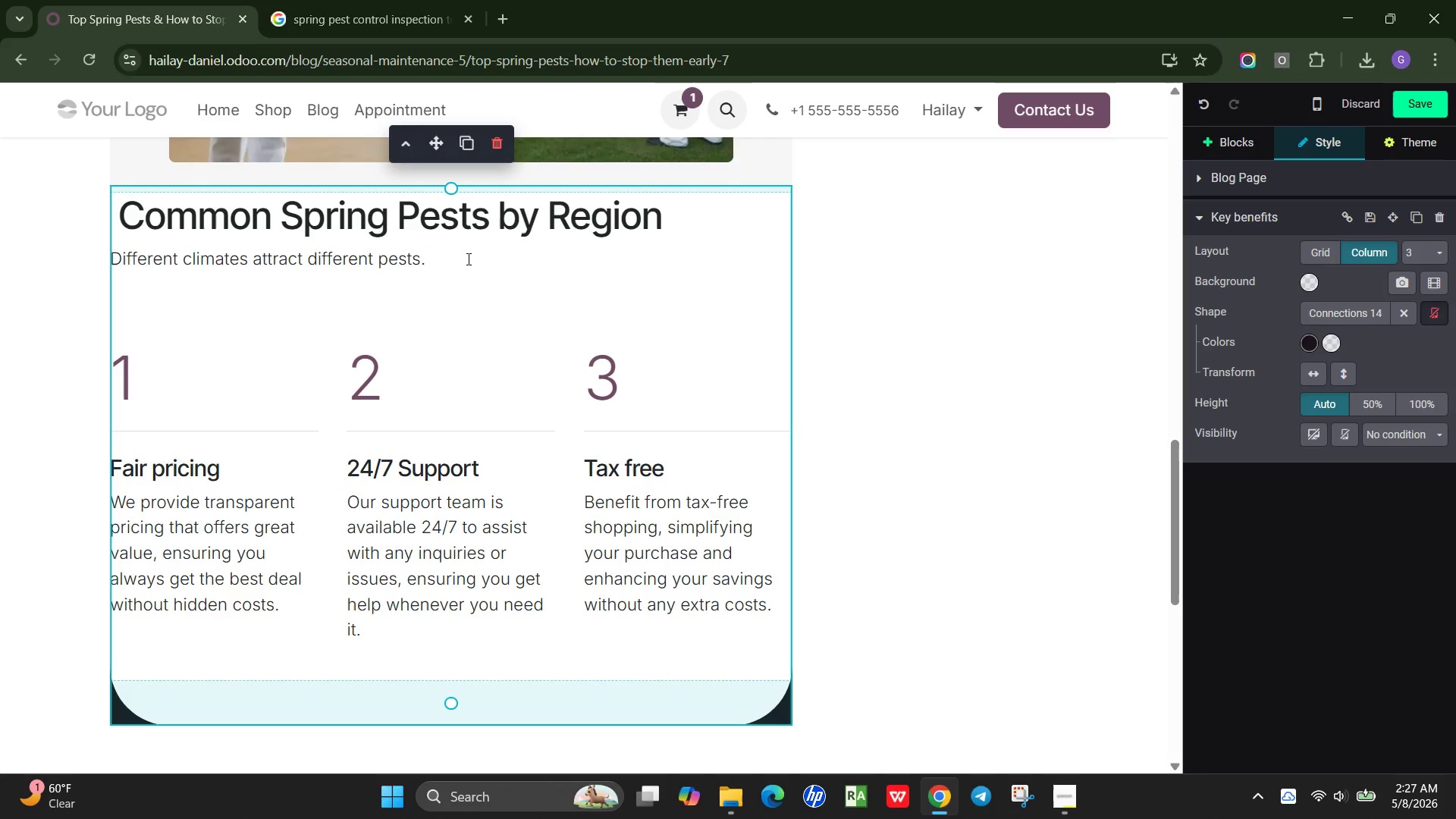 
wait(8.75)
 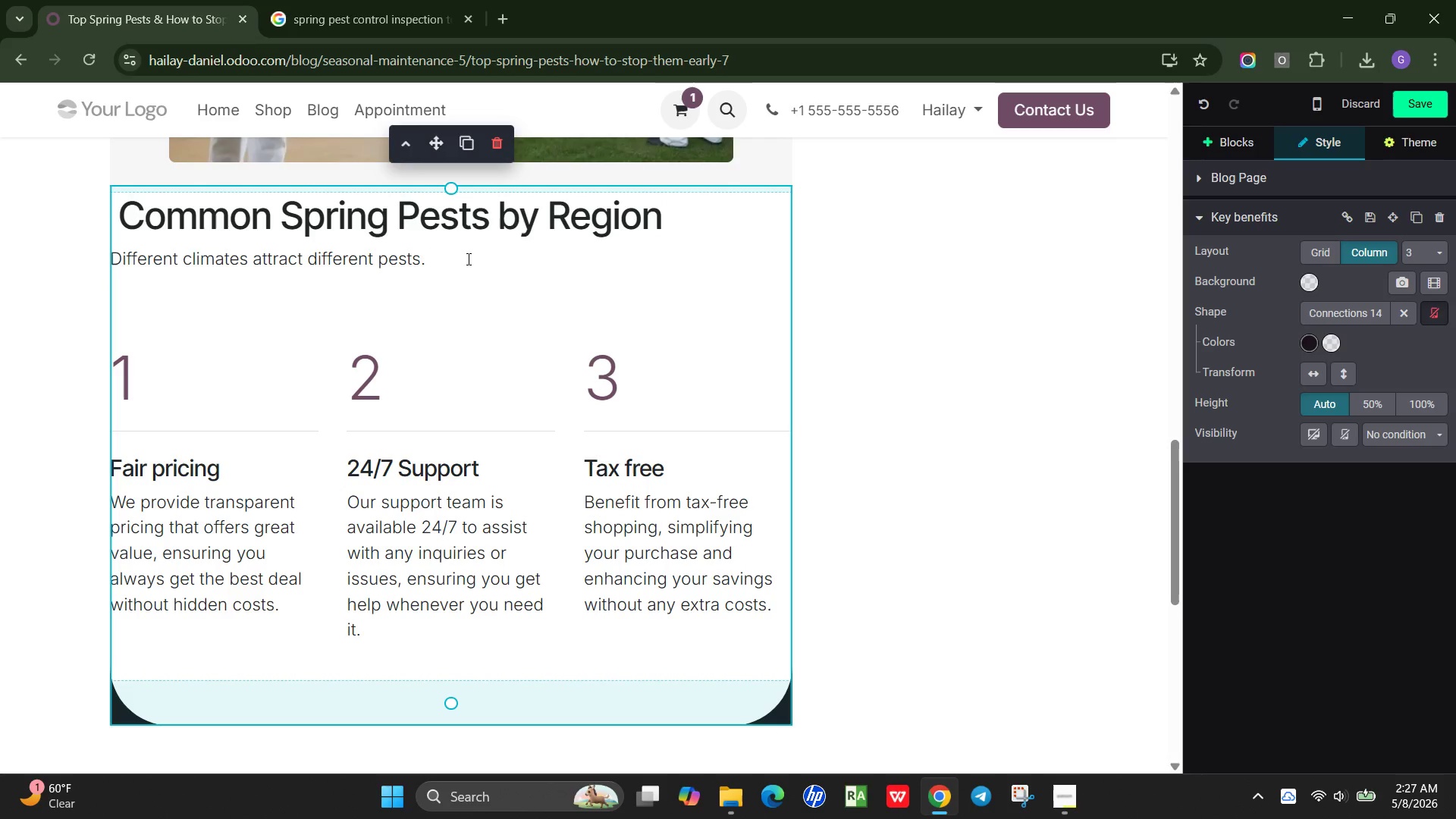 
type(Understanding what is com)
 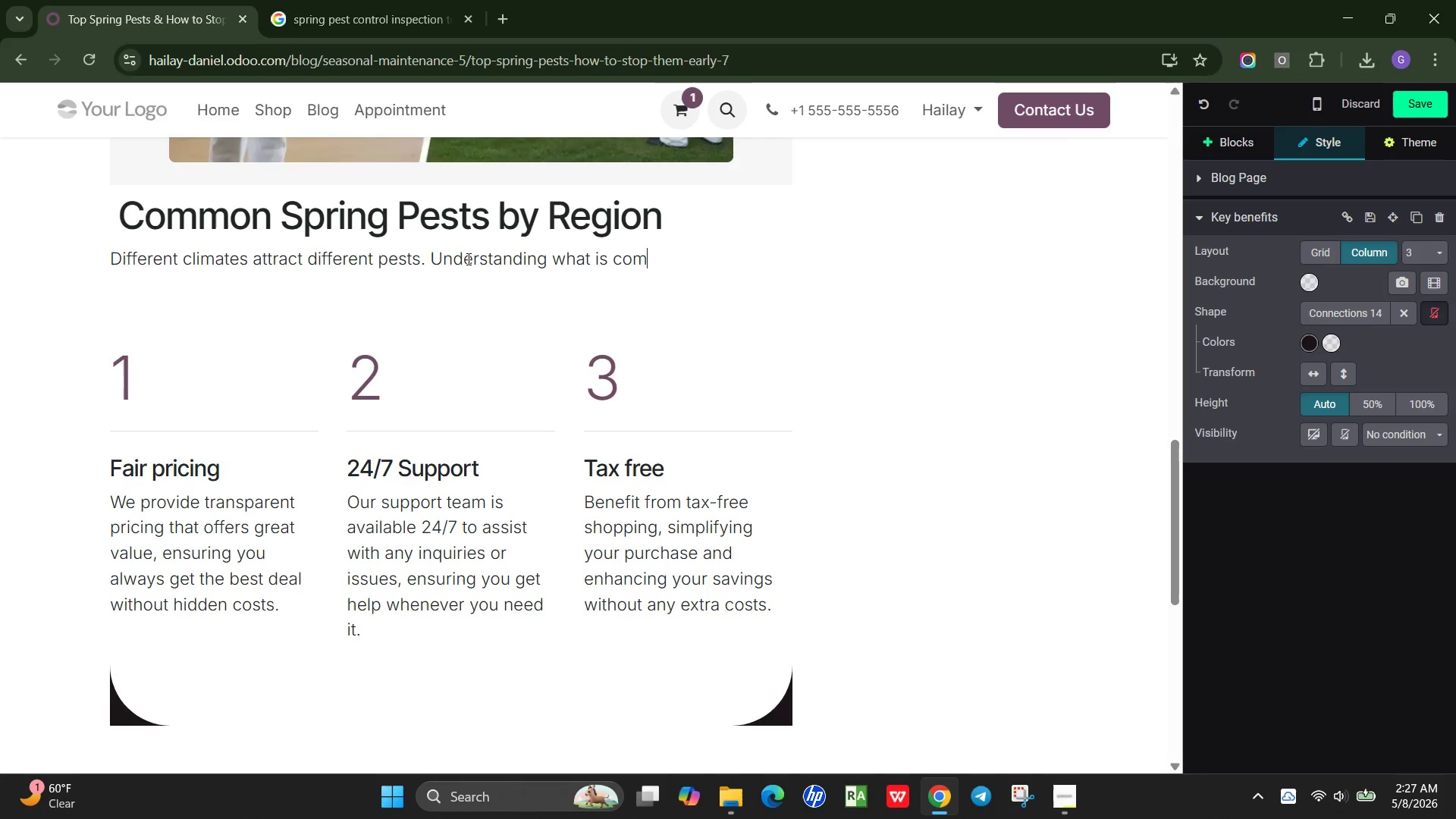 
wait(5.78)
 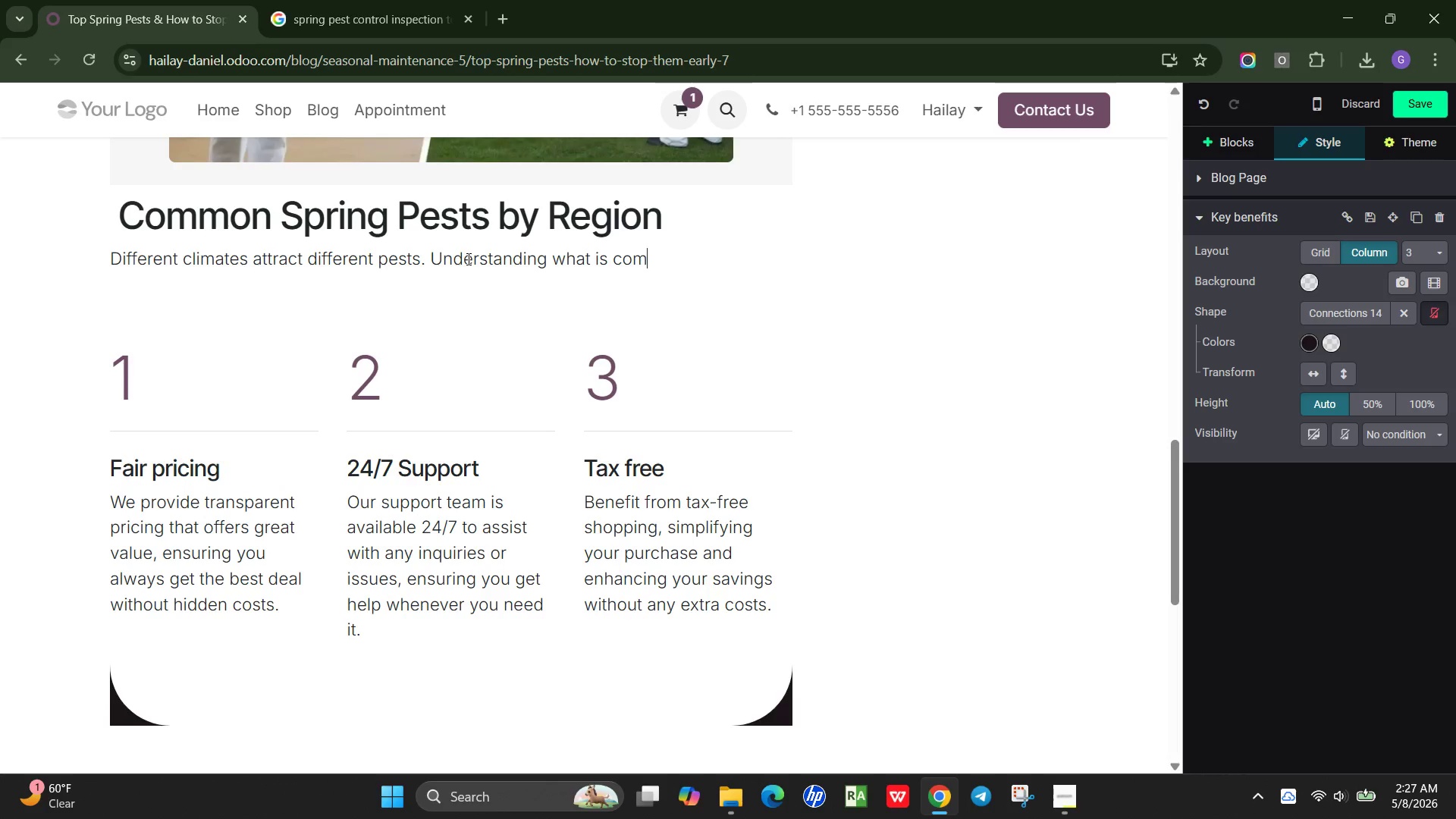 
type(mon in your area helps homeowners prepare more effectively.)
 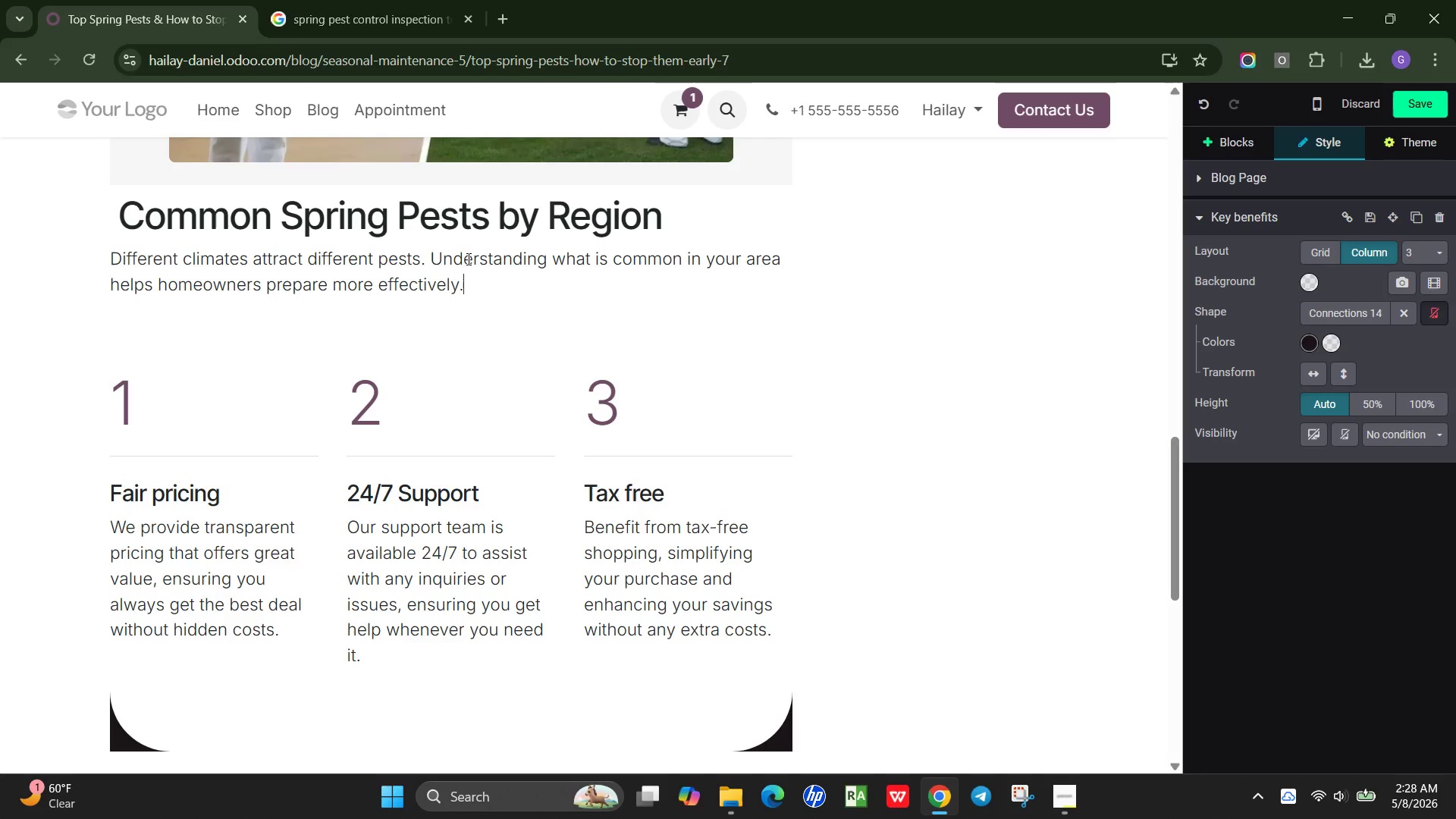 
wait(7.3)
 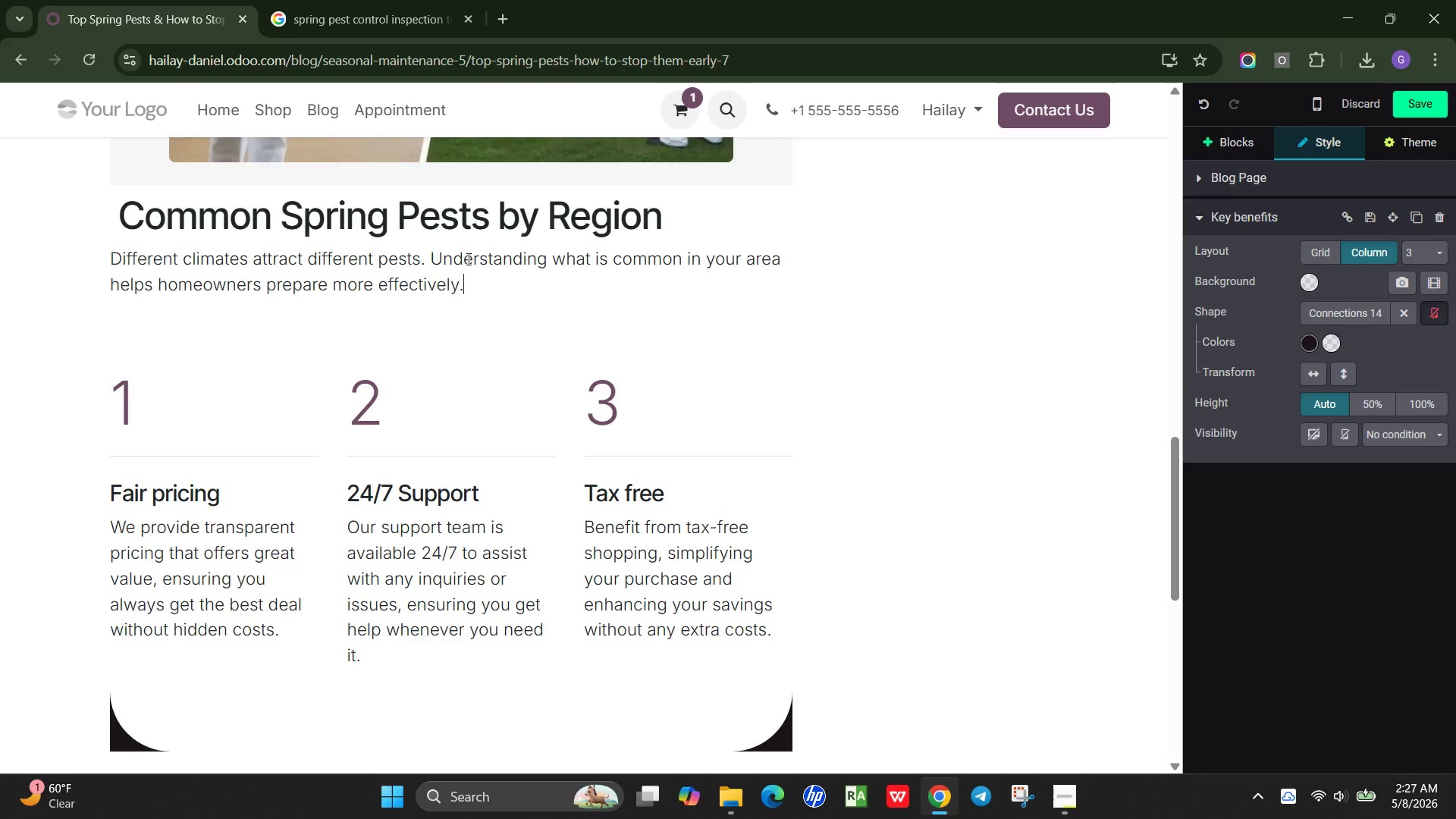 
left_click([340, 325])
 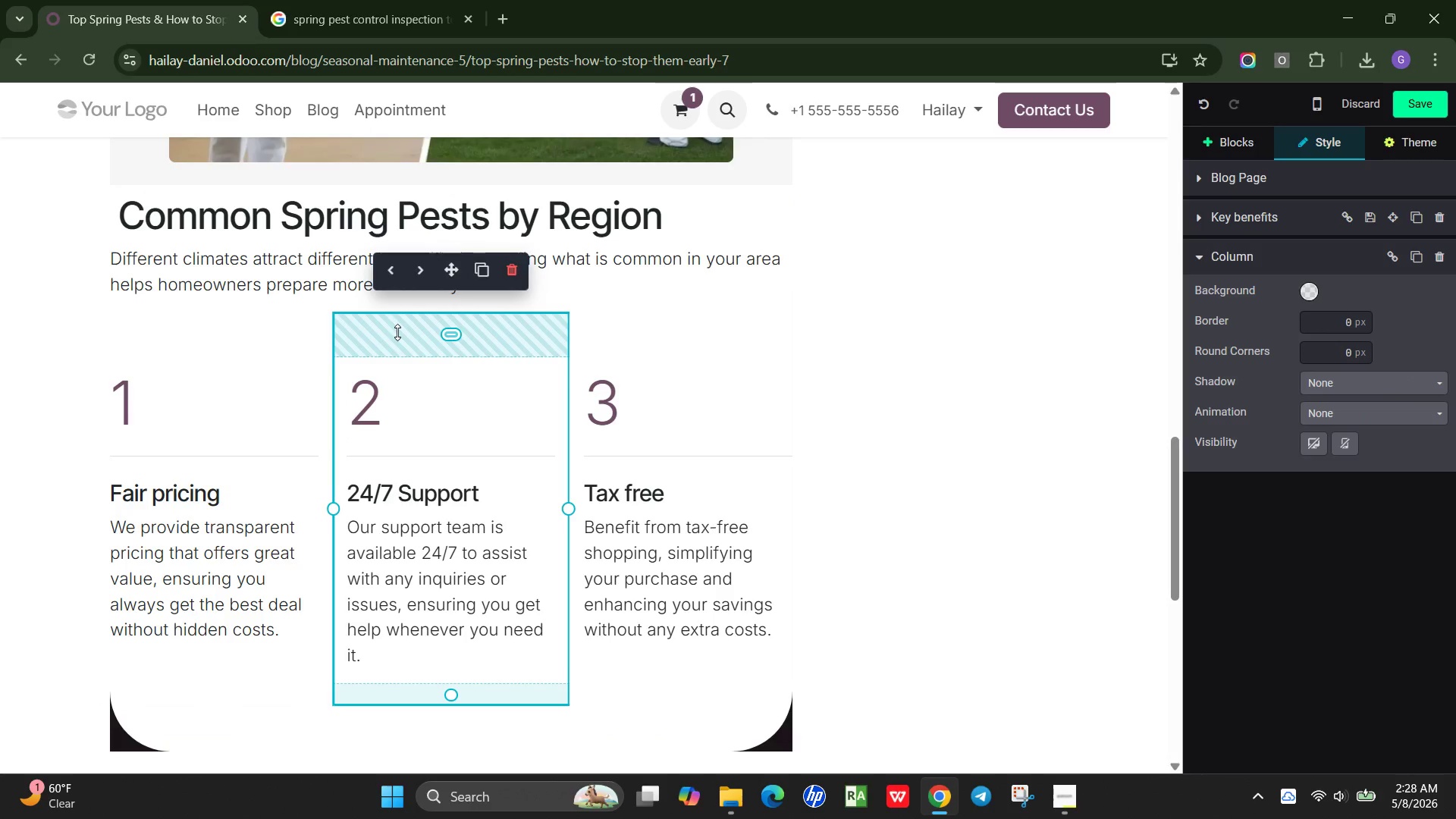 
left_click_drag(start_coordinate=[398, 332], to_coordinate=[404, 284])
 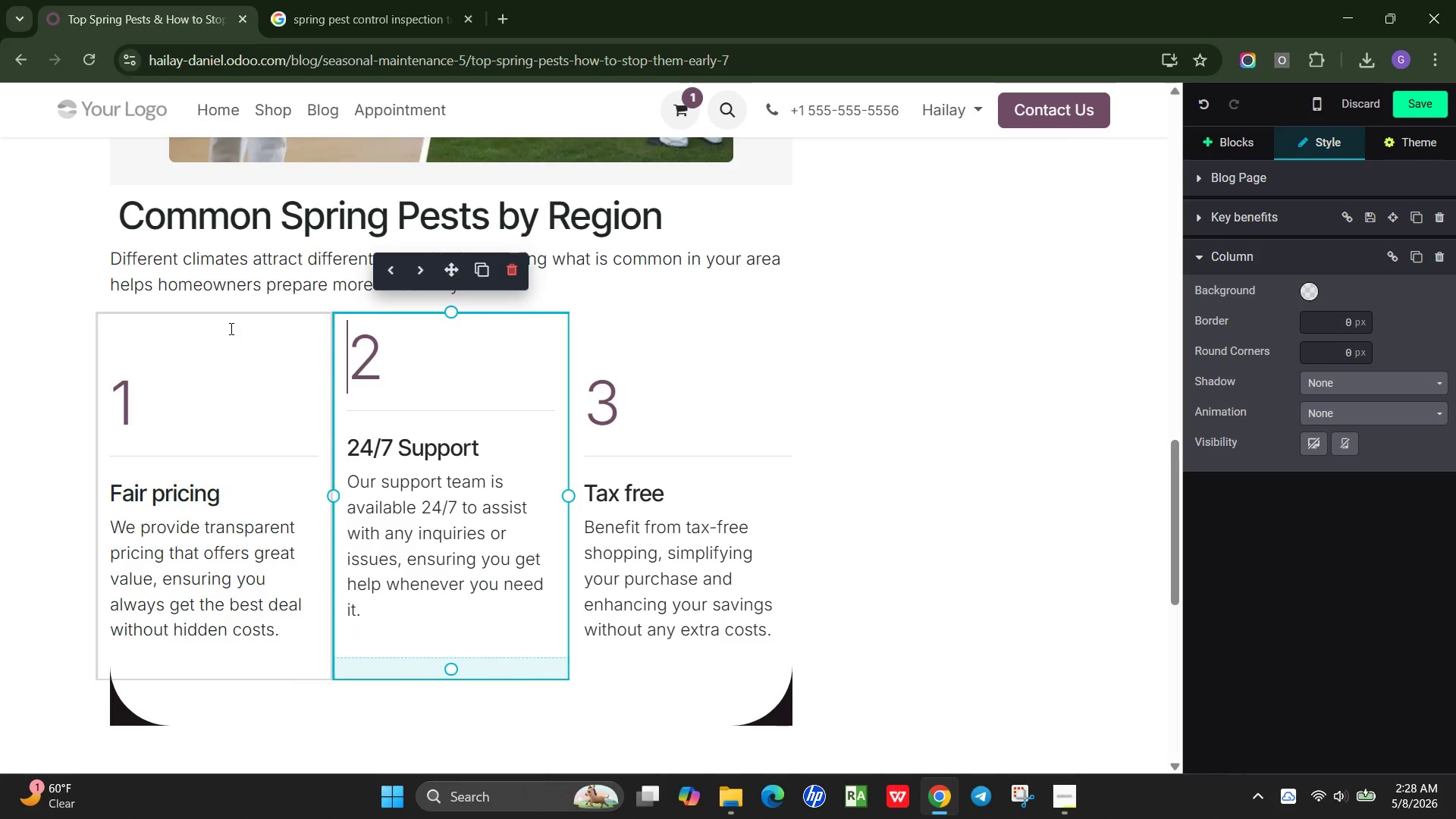 
left_click([228, 329])
 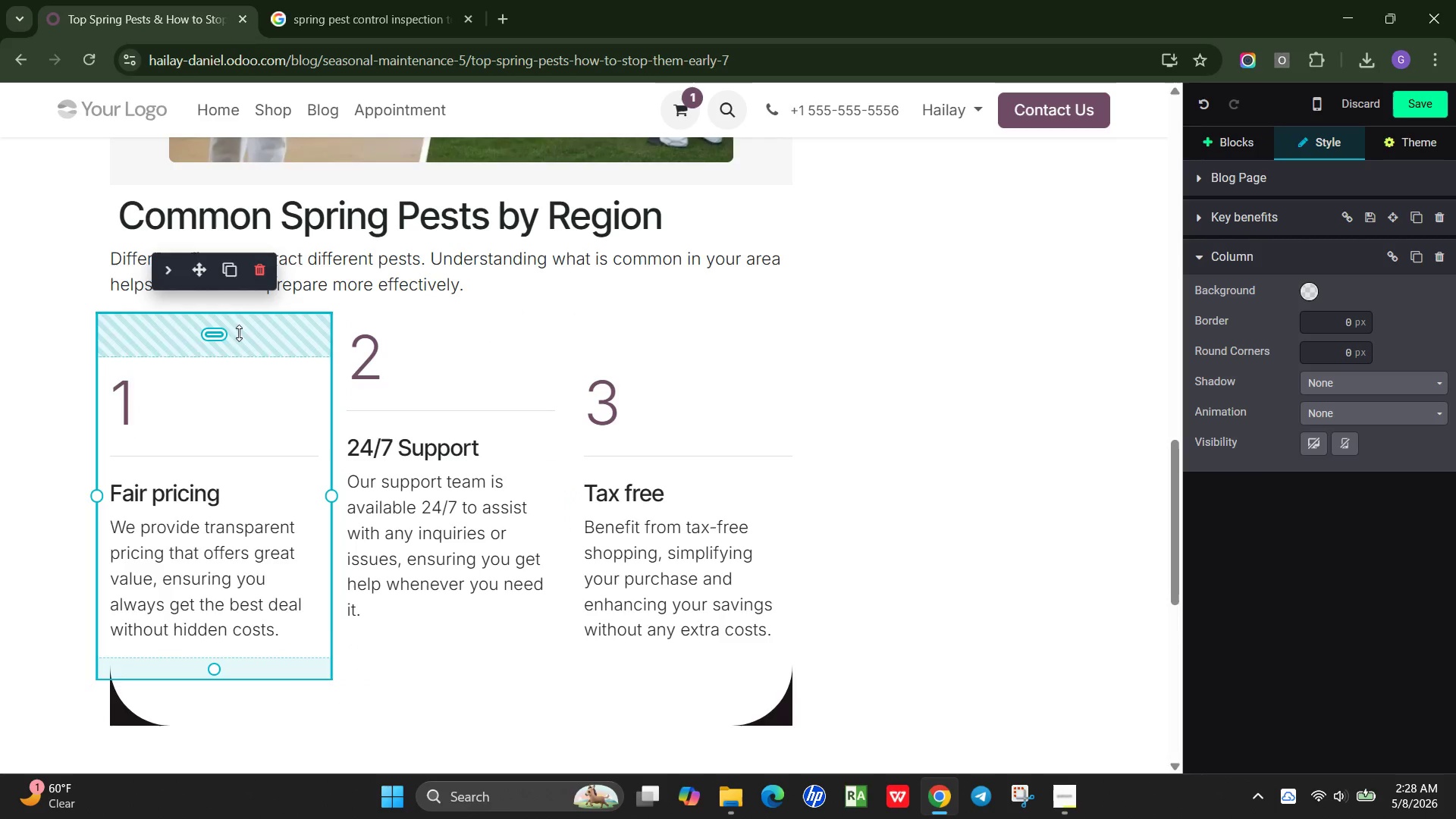 
left_click_drag(start_coordinate=[239, 333], to_coordinate=[252, 281])
 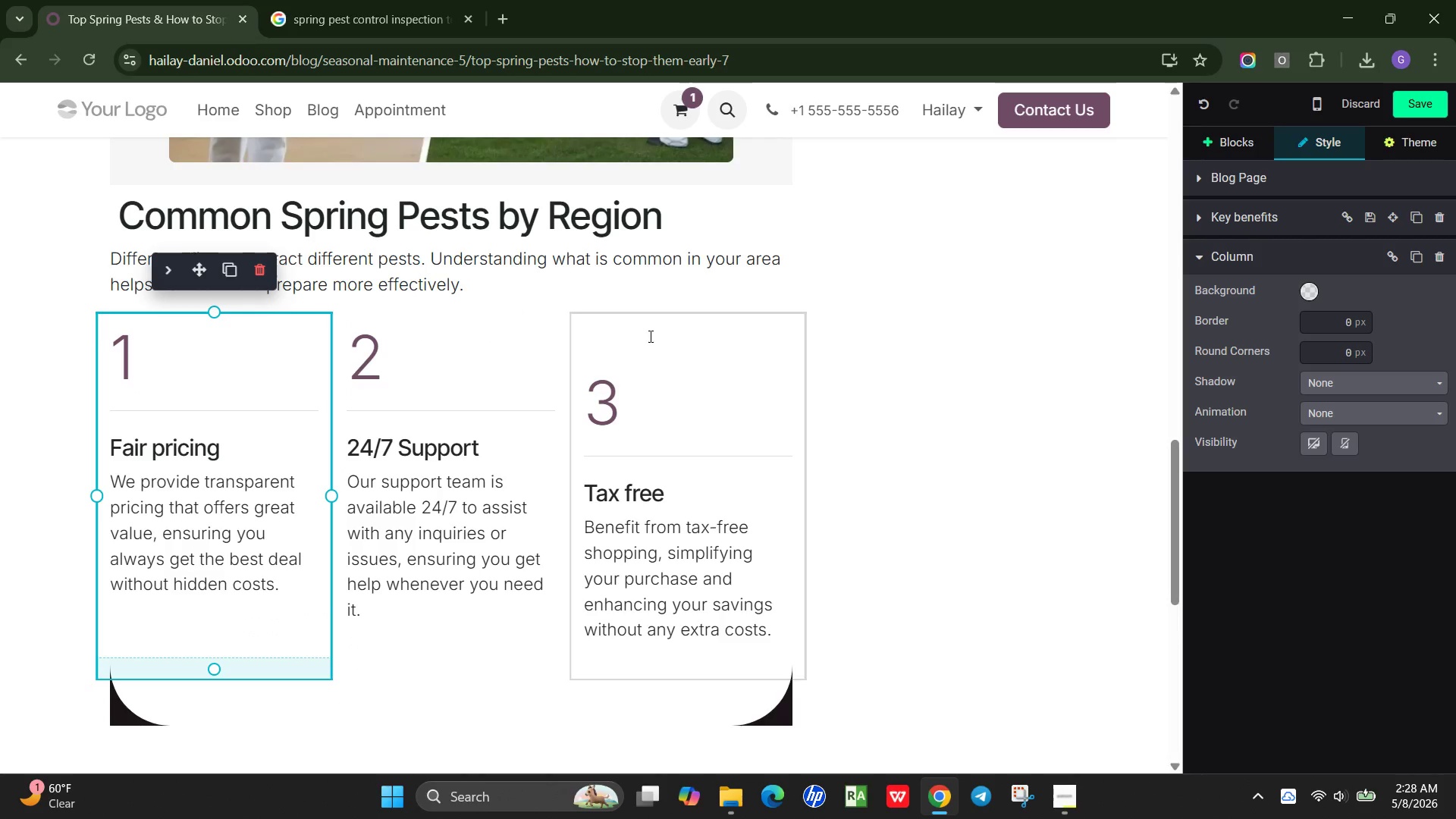 
left_click([649, 336])
 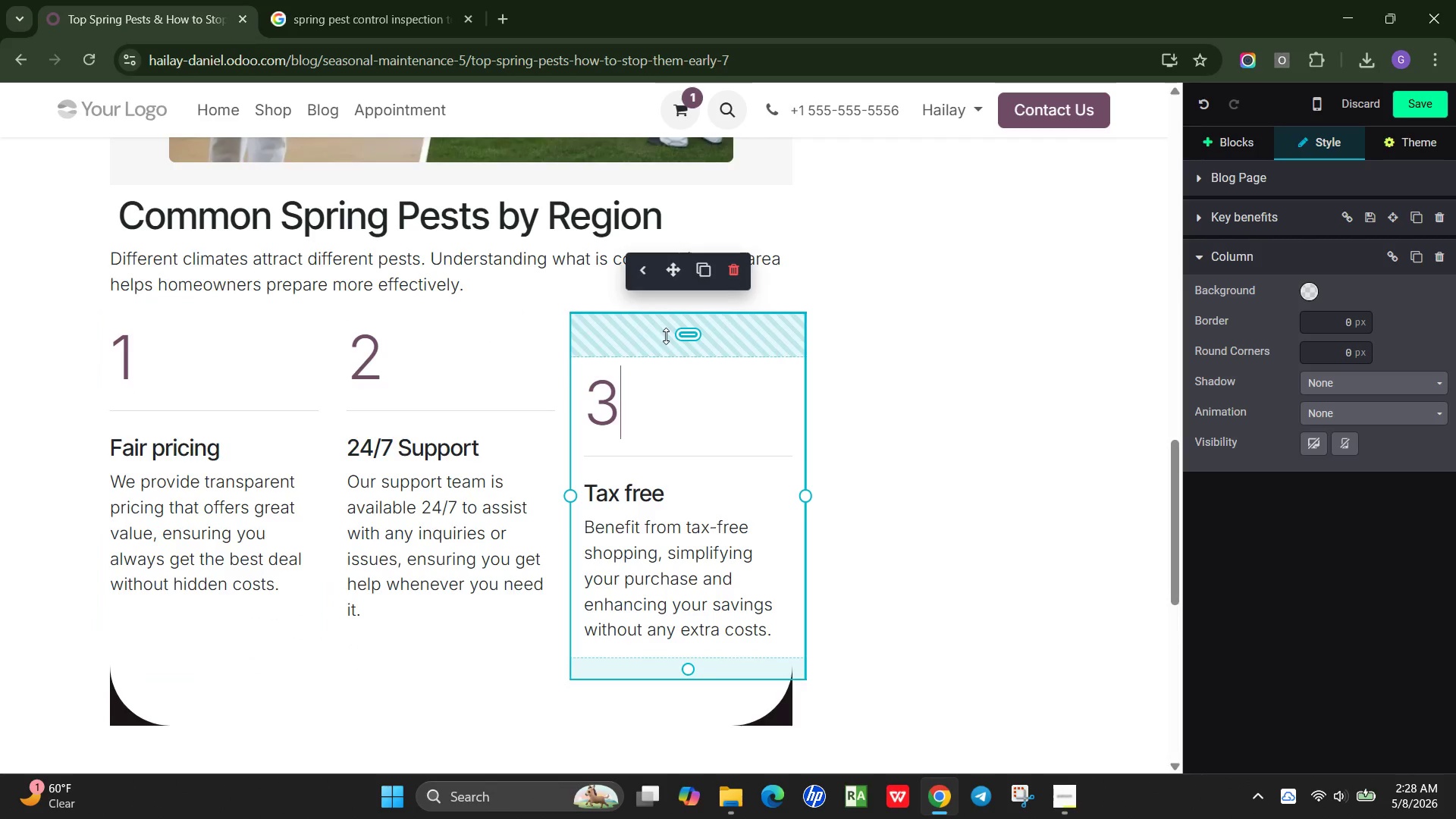 
left_click_drag(start_coordinate=[666, 336], to_coordinate=[670, 296])
 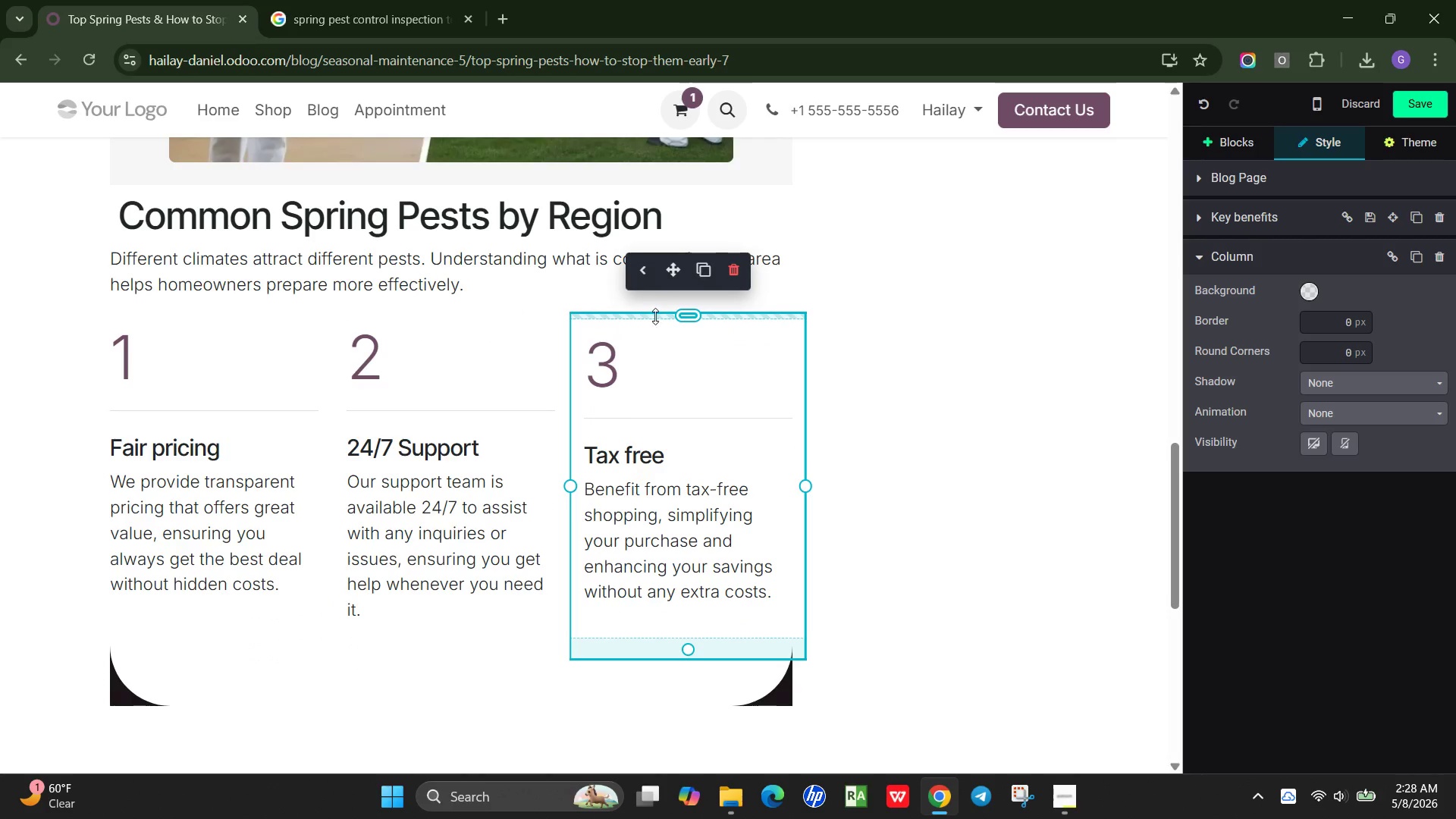 
left_click_drag(start_coordinate=[659, 316], to_coordinate=[667, 293])
 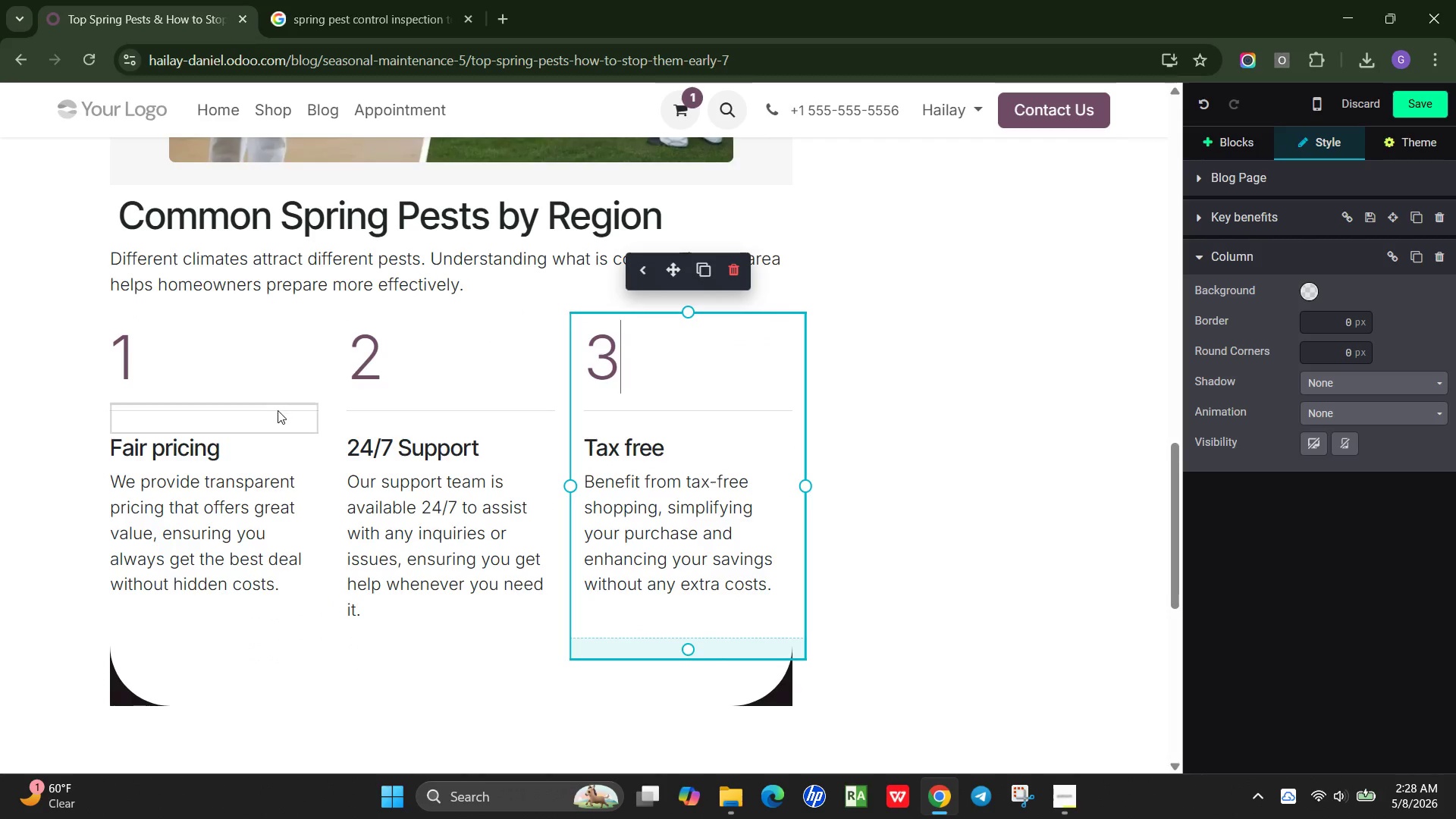 
scroll: coordinate [278, 410], scroll_direction: down, amount: 1.0
 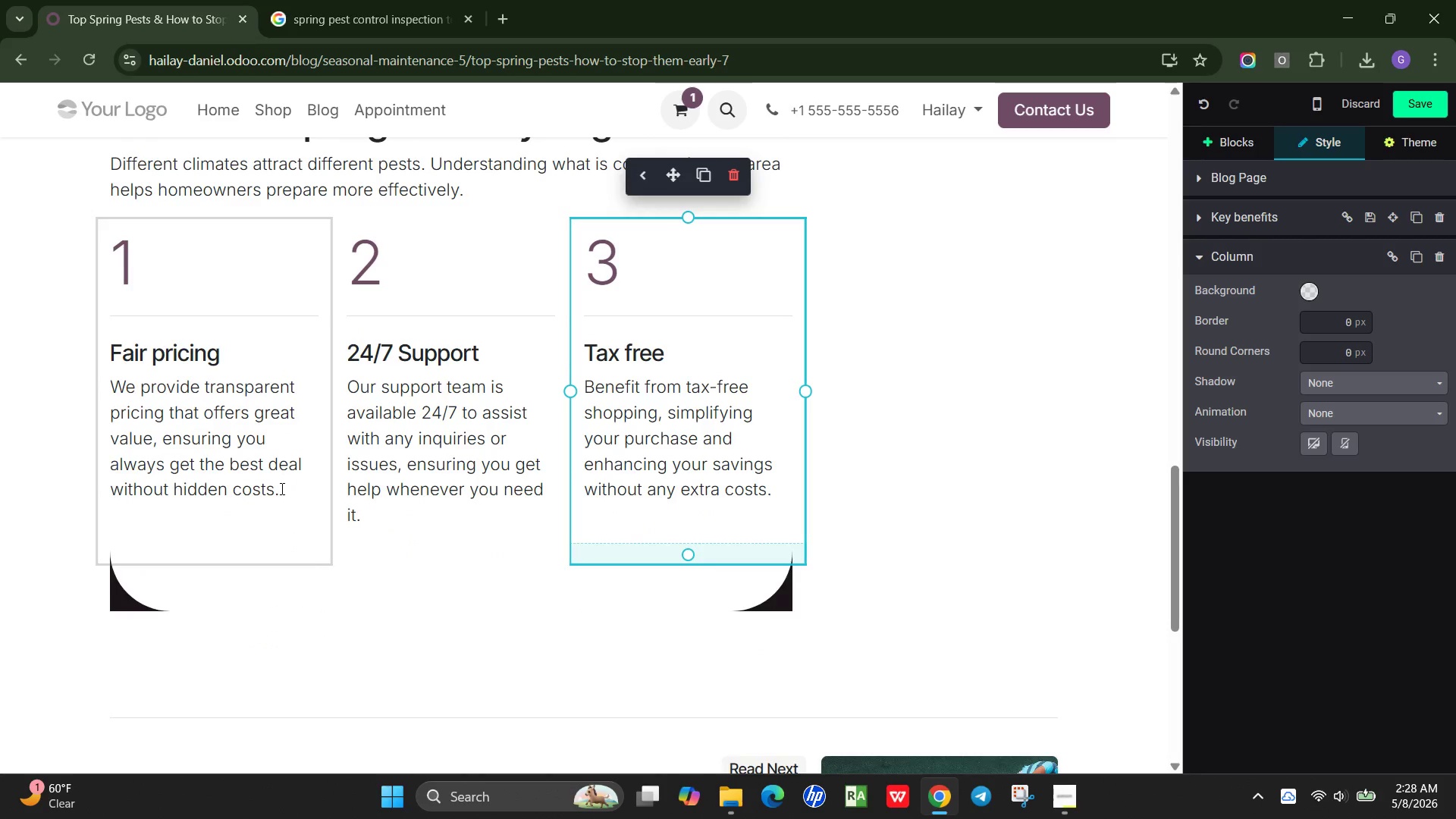 
left_click_drag(start_coordinate=[282, 491], to_coordinate=[107, 353])
 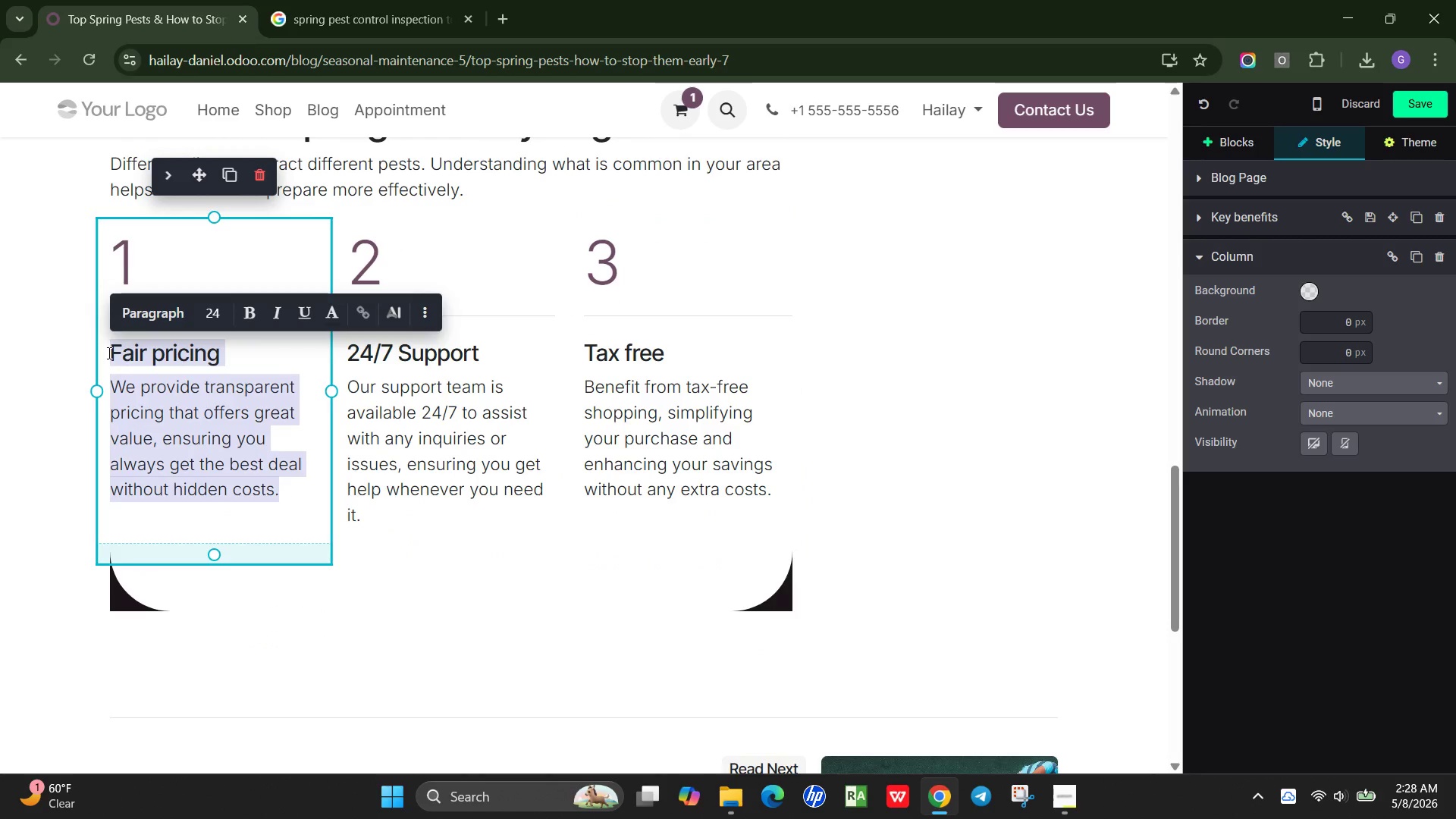 
type(Subterranean Tea)
key(Backspace)
type(rmites)
 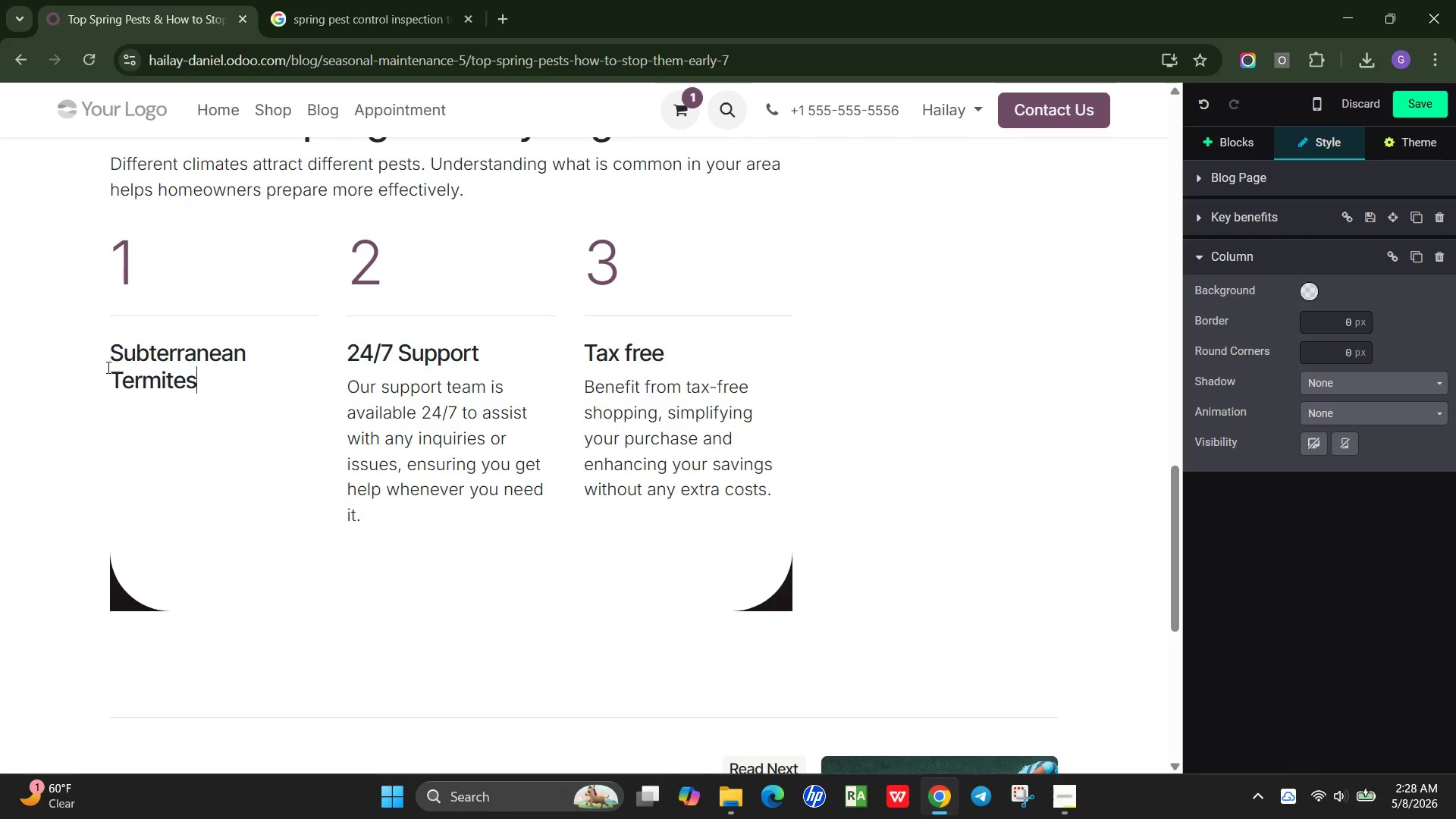 
key(Enter)
 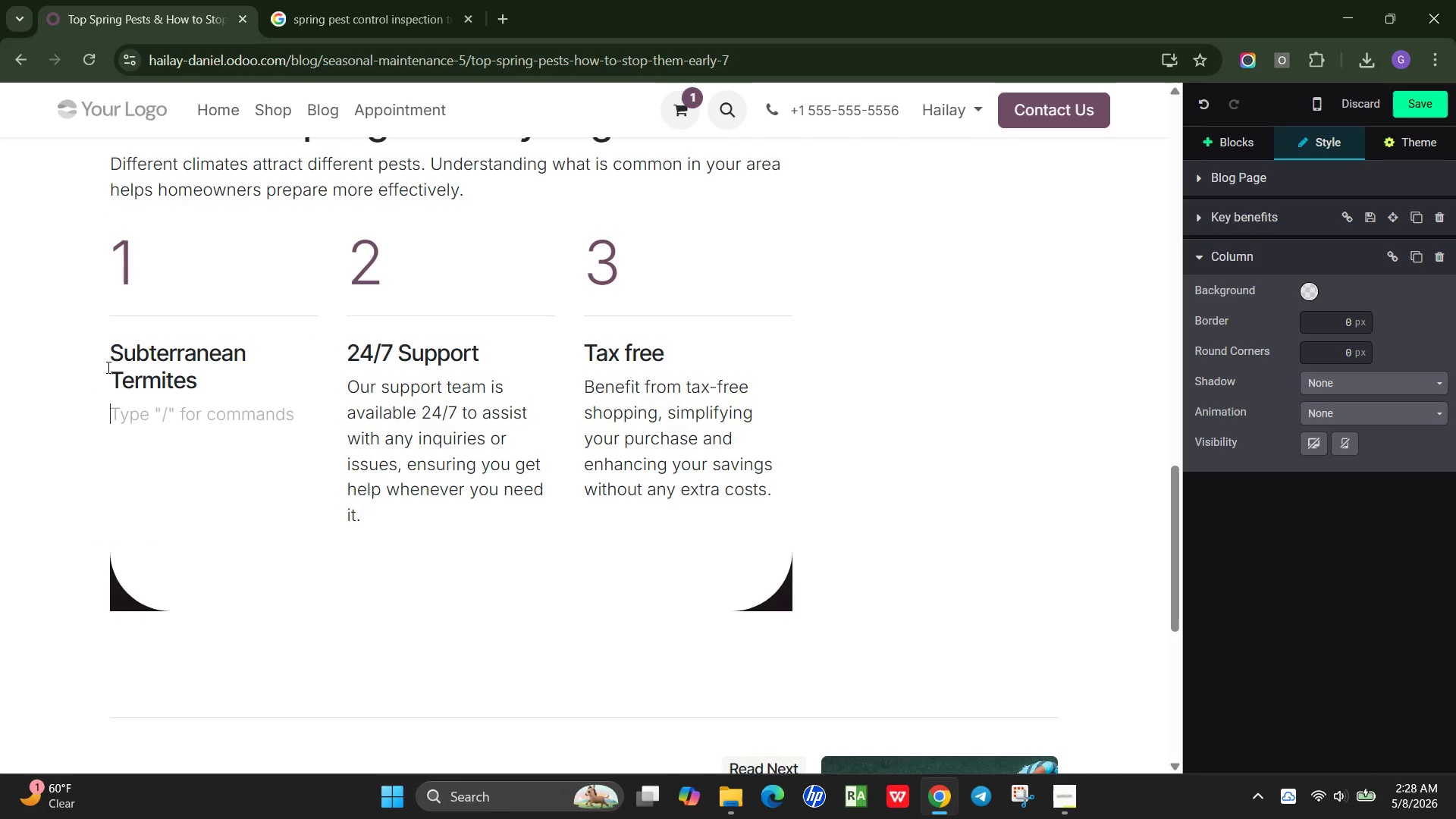 
type(Common in Atlanta and Orlando )
 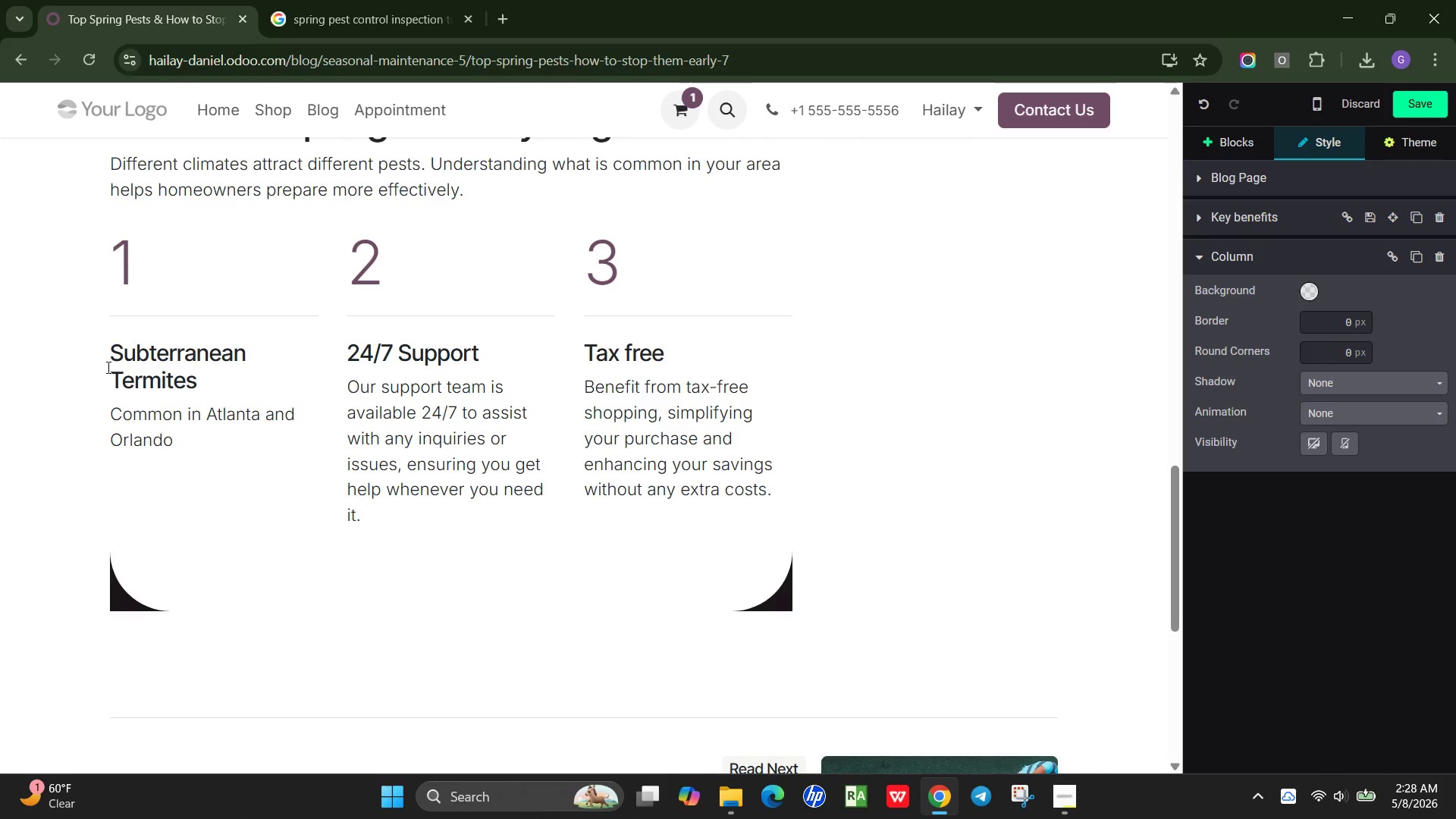 
type(during March and May. These pests can cause major structureal)
key(Backspace)
key(Backspace)
key(Backspace)
type(al damage if untreated.)
 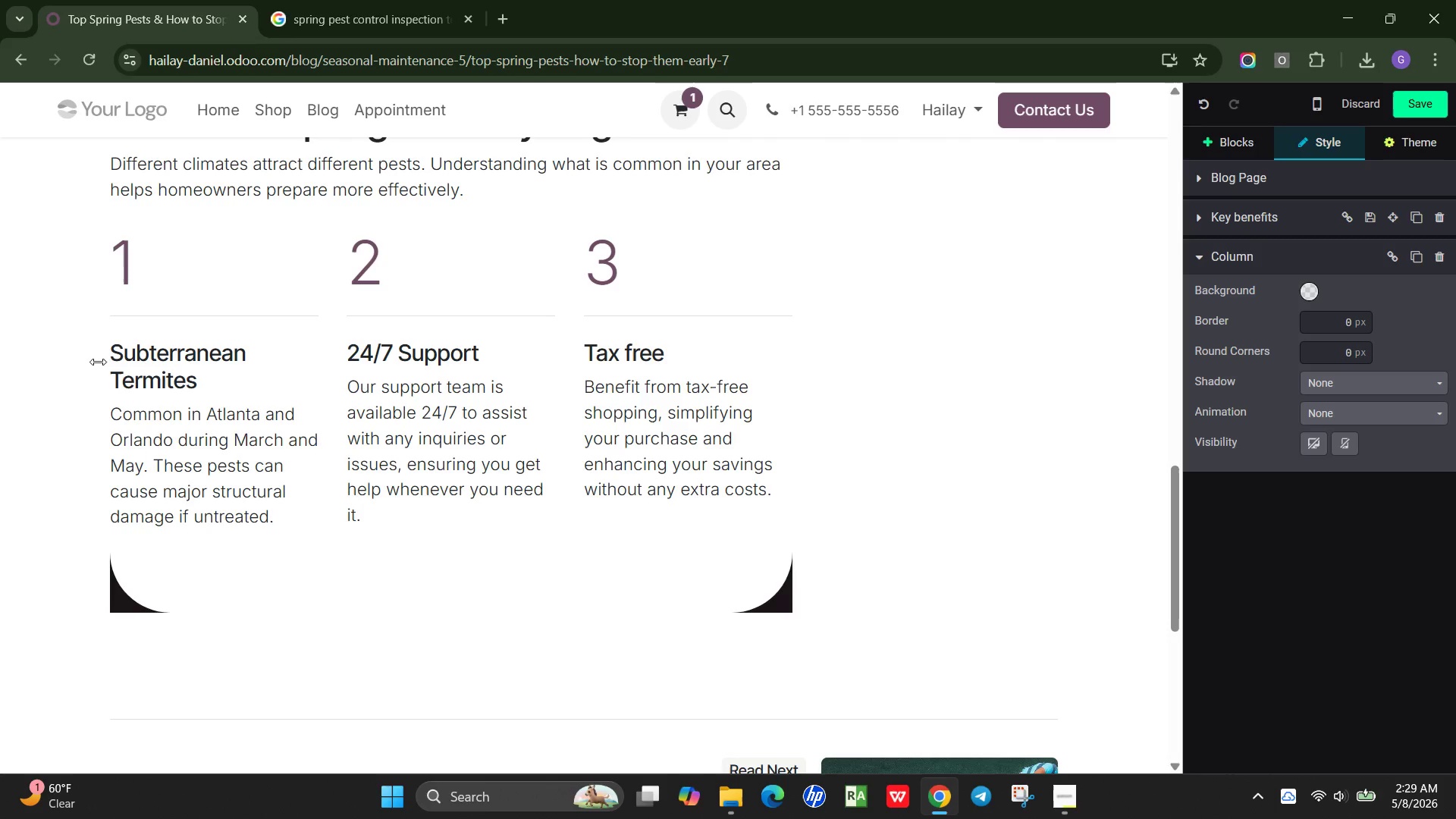 
left_click_drag(start_coordinate=[235, 552], to_coordinate=[243, 521])
 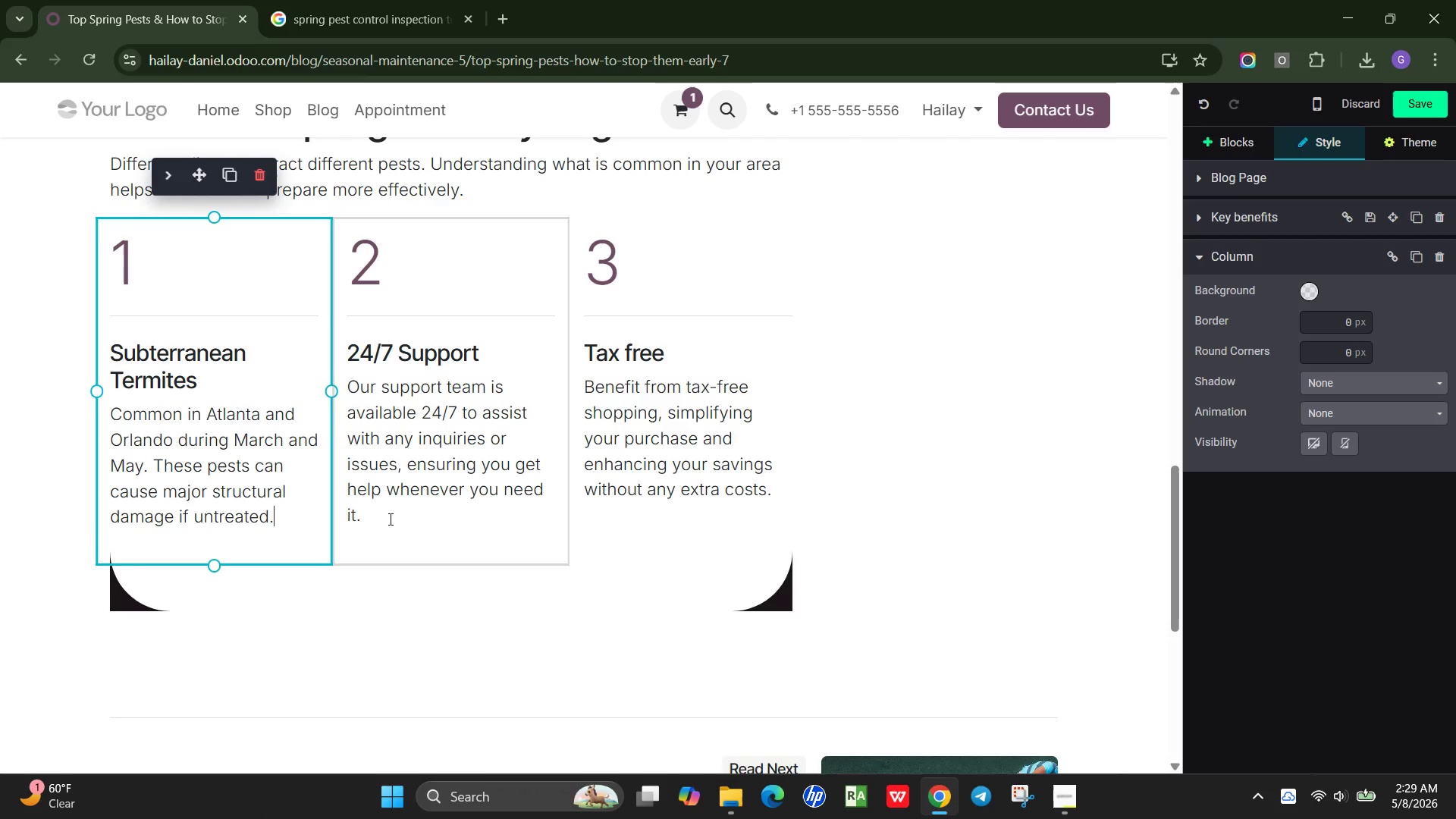 
left_click_drag(start_coordinate=[389, 519], to_coordinate=[353, 343])
 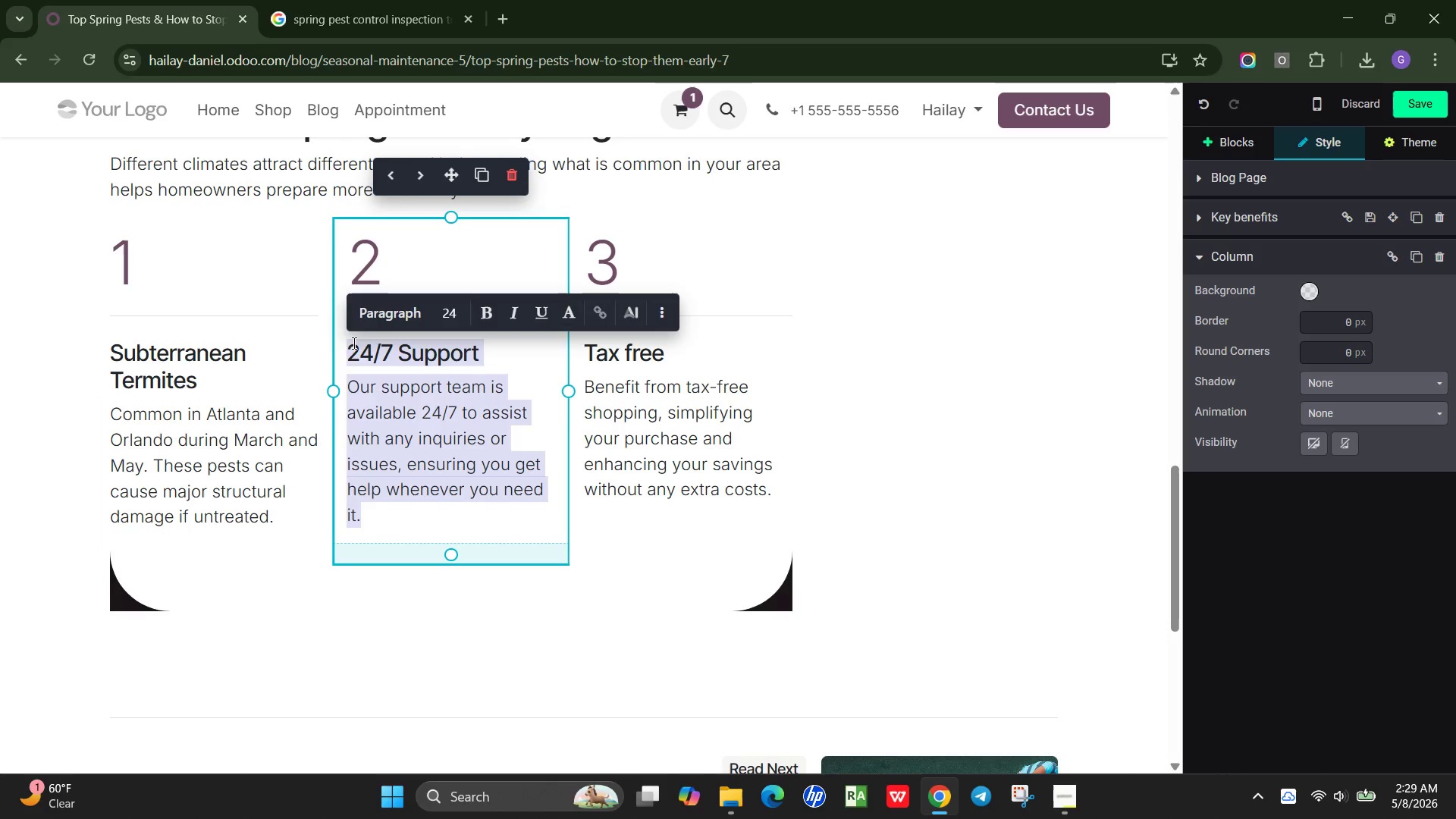 
type(Mosquitoes)
 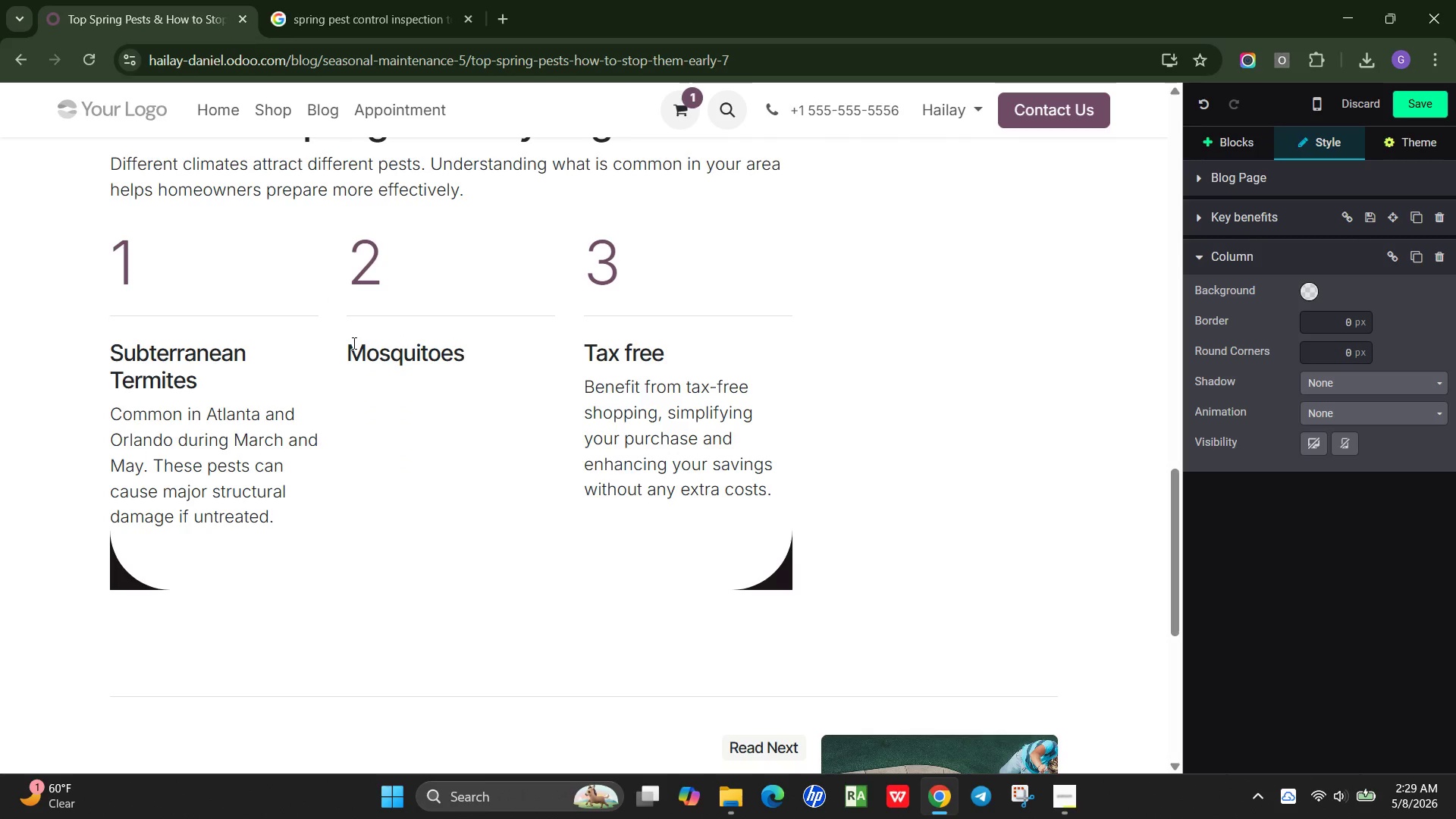 
key(Enter)
 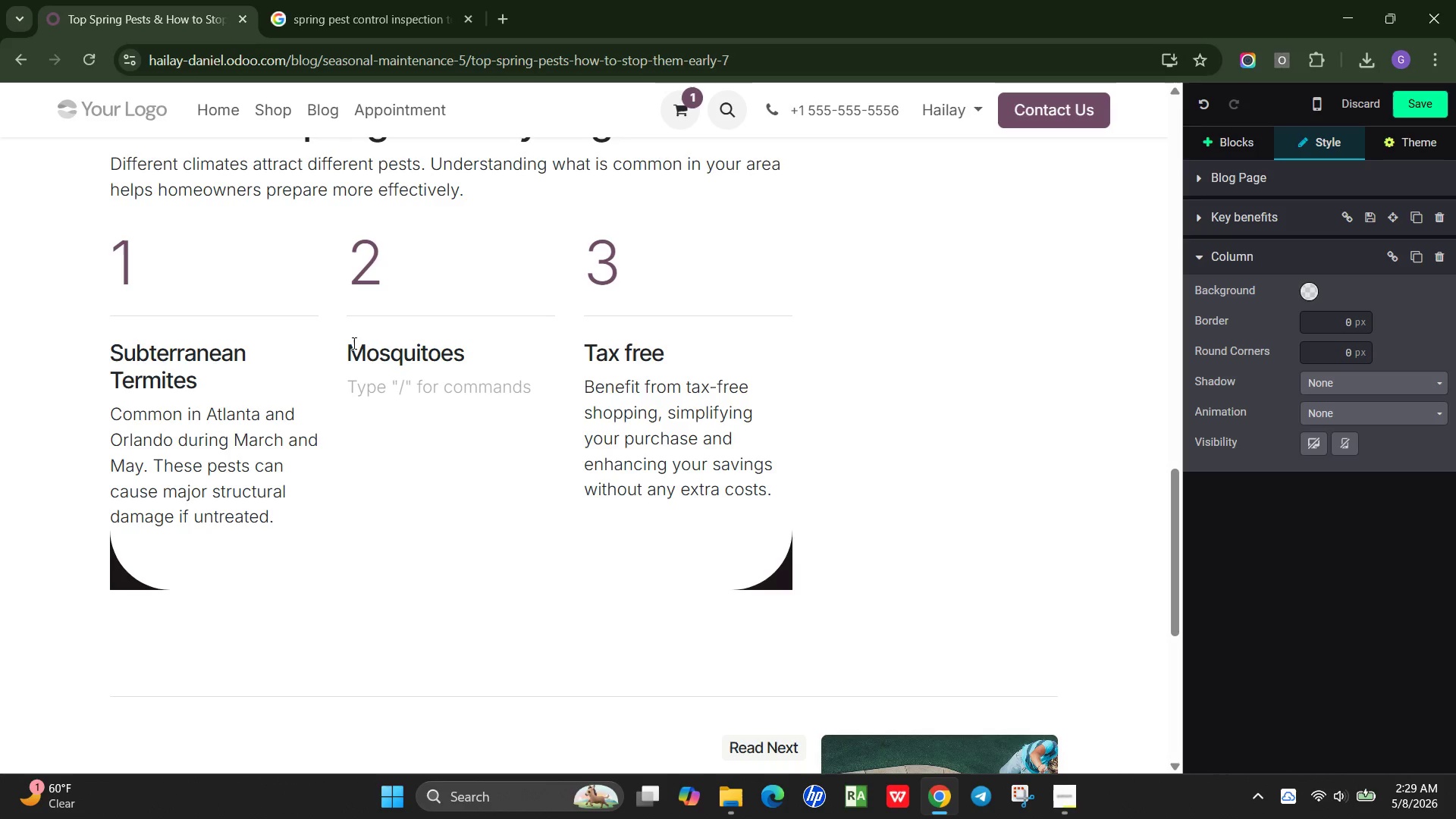 
type(Frequently reported in Miami, Houston, and Charlotte. Standing water around pools and yard increase mosquito activity.)
 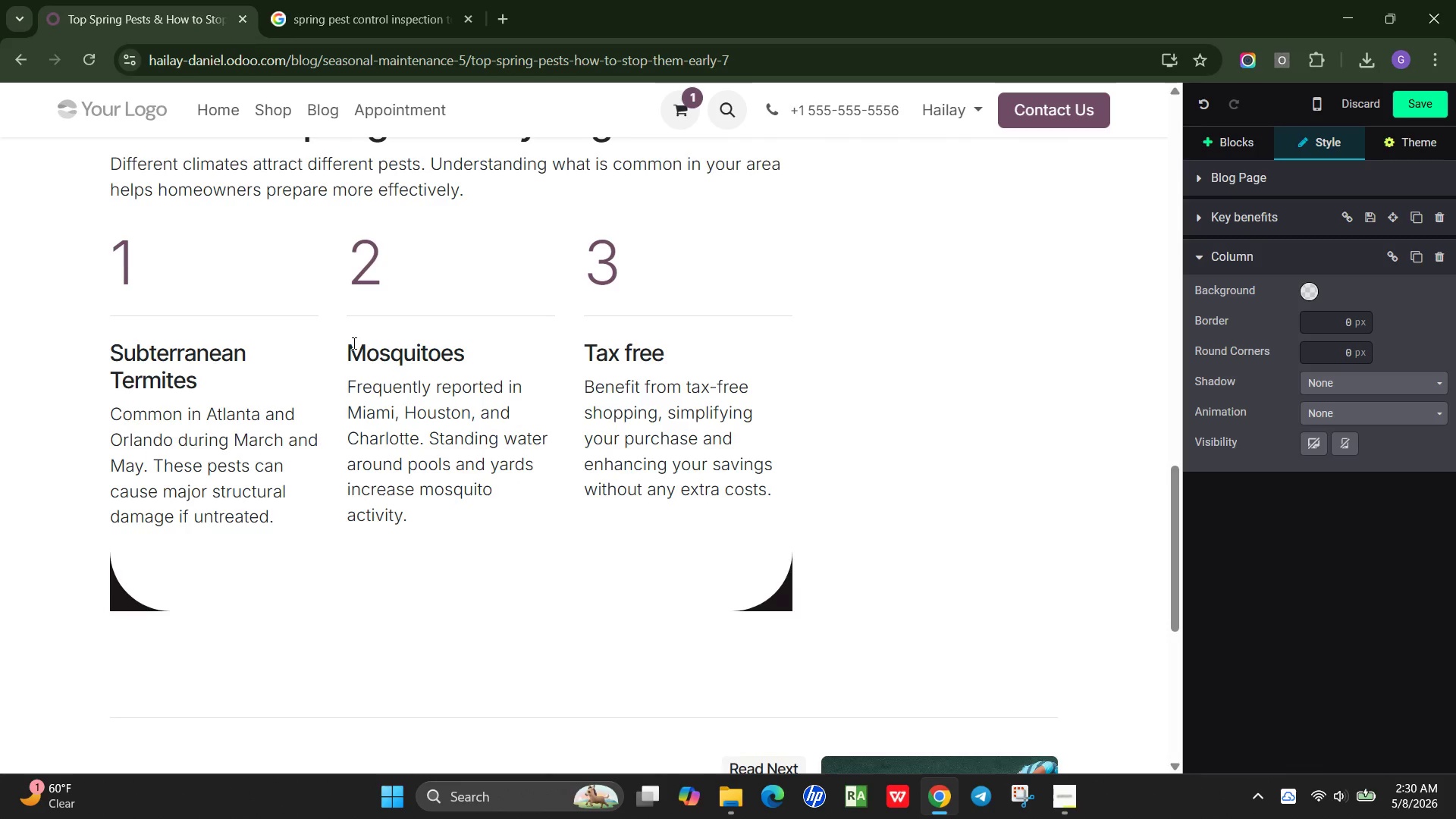 
left_click_drag(start_coordinate=[778, 491], to_coordinate=[585, 362])
 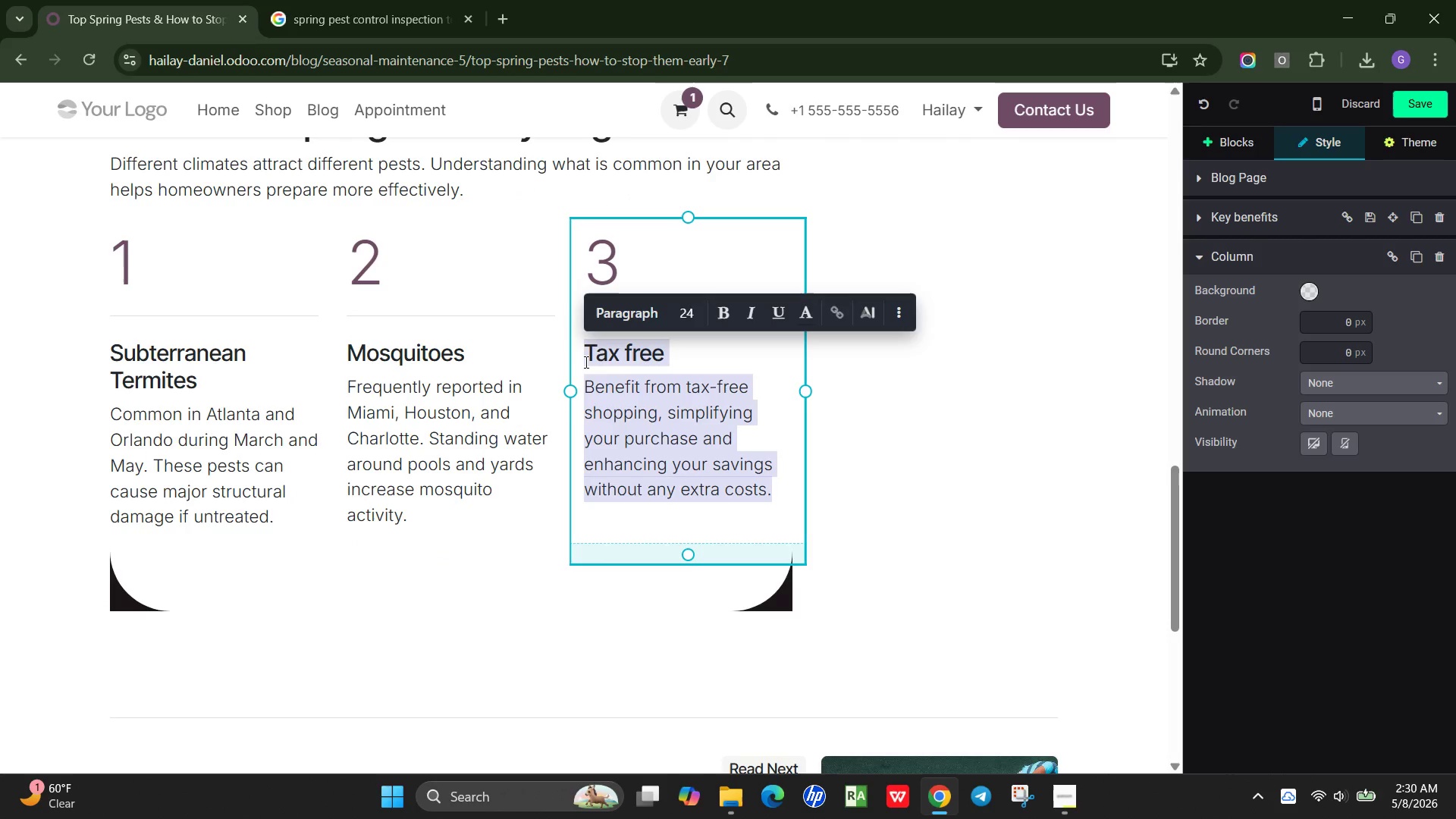 
type(Fire Ants)
 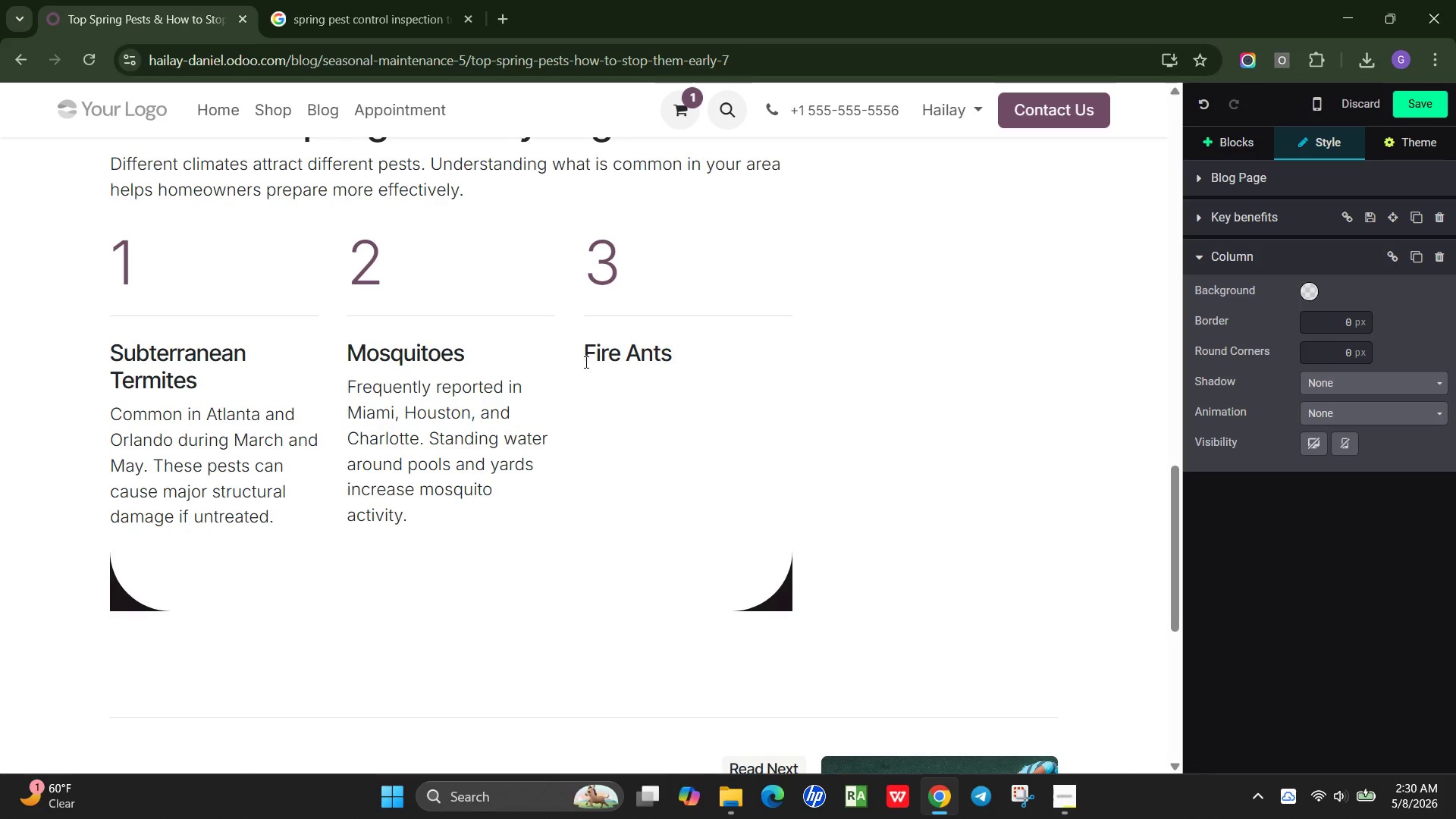 
key(Enter)
 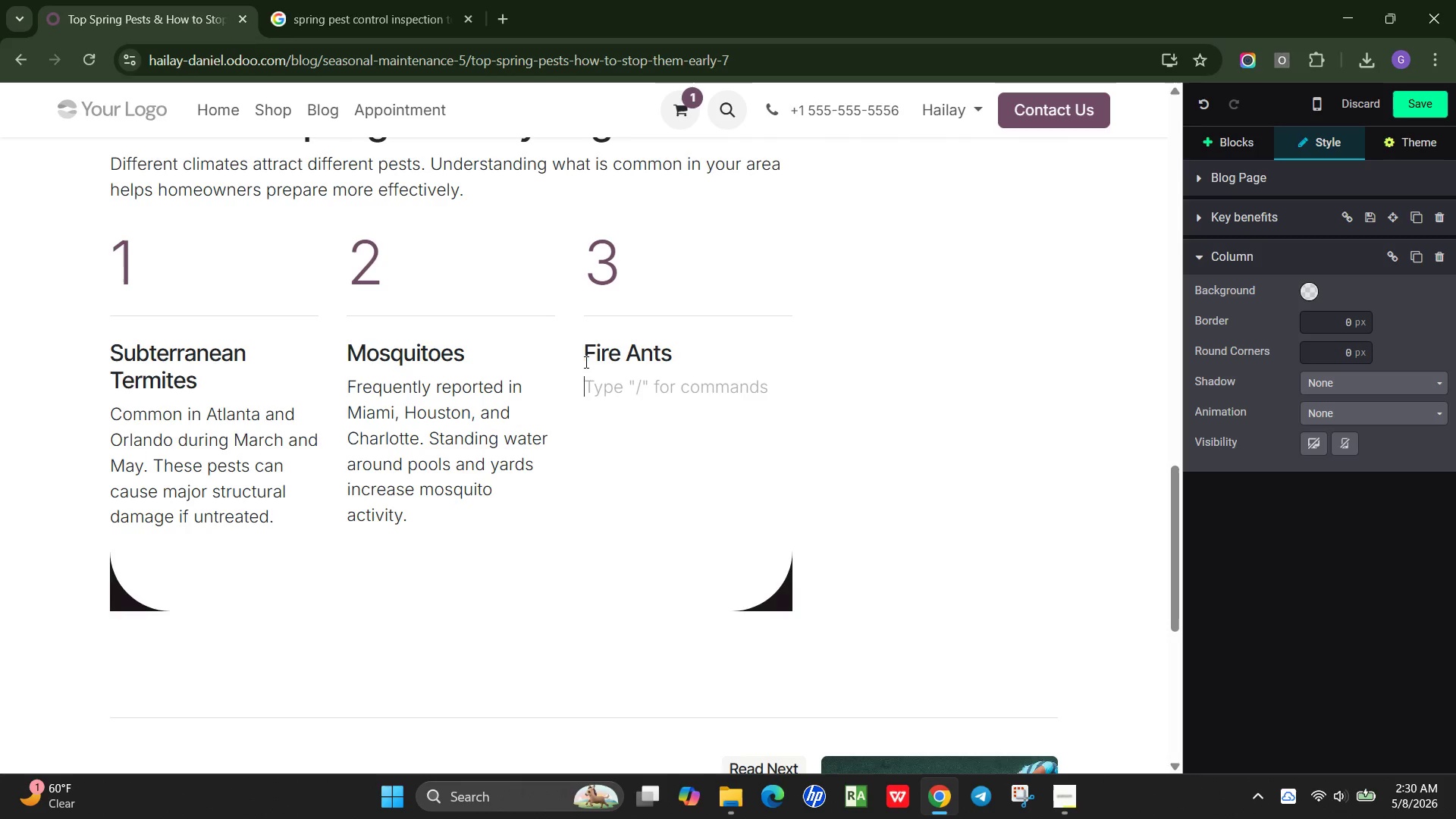 
type(A c)
key(Backspace)
type(common issue in Austin, Re)
key(Backspace)
type(aleigh, and phoenix. Fire ants become more aggressive as temperatures rise.)
 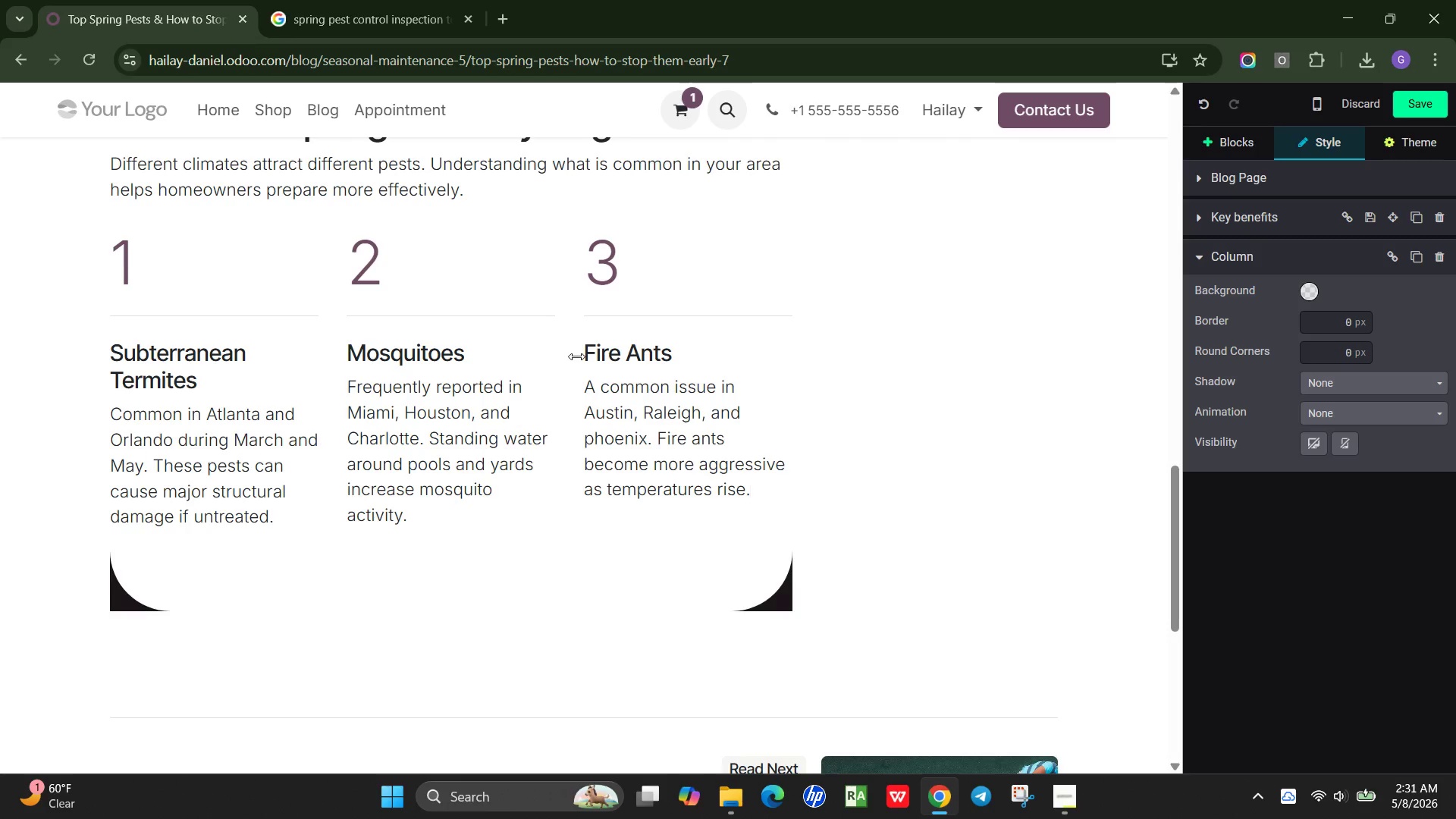 
left_click([842, 279])
 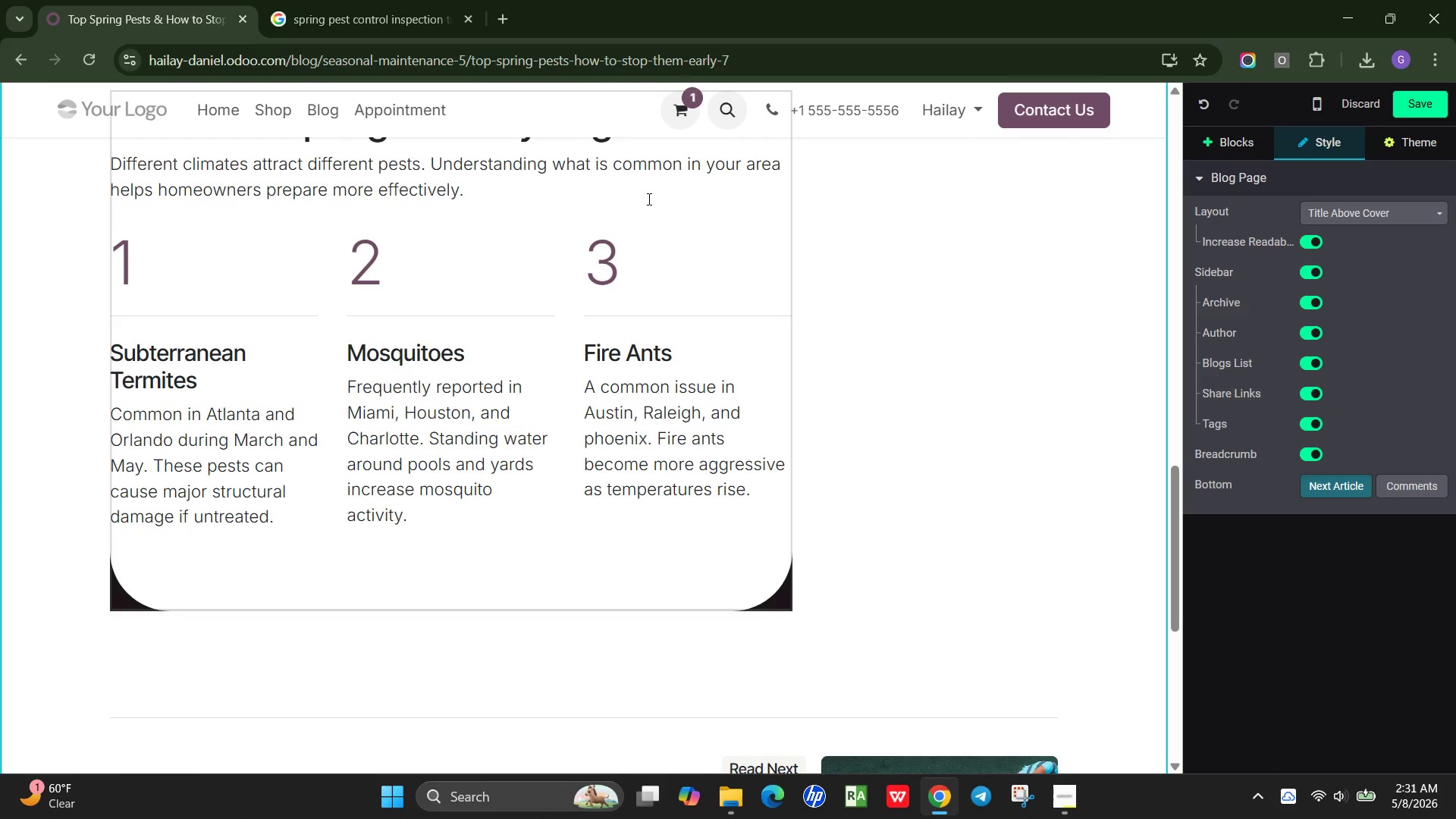 
left_click([648, 199])
 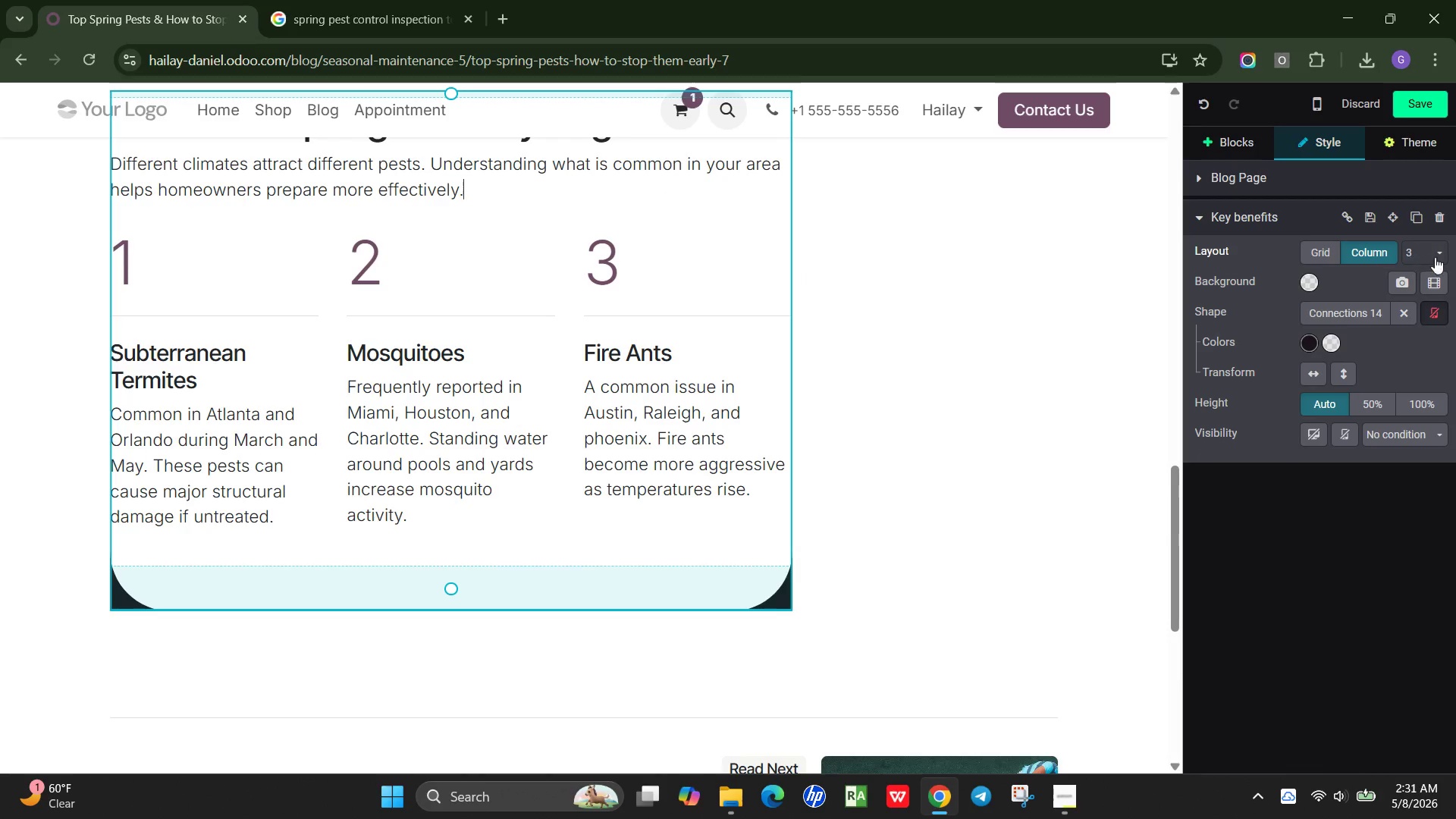 
left_click([1436, 257])
 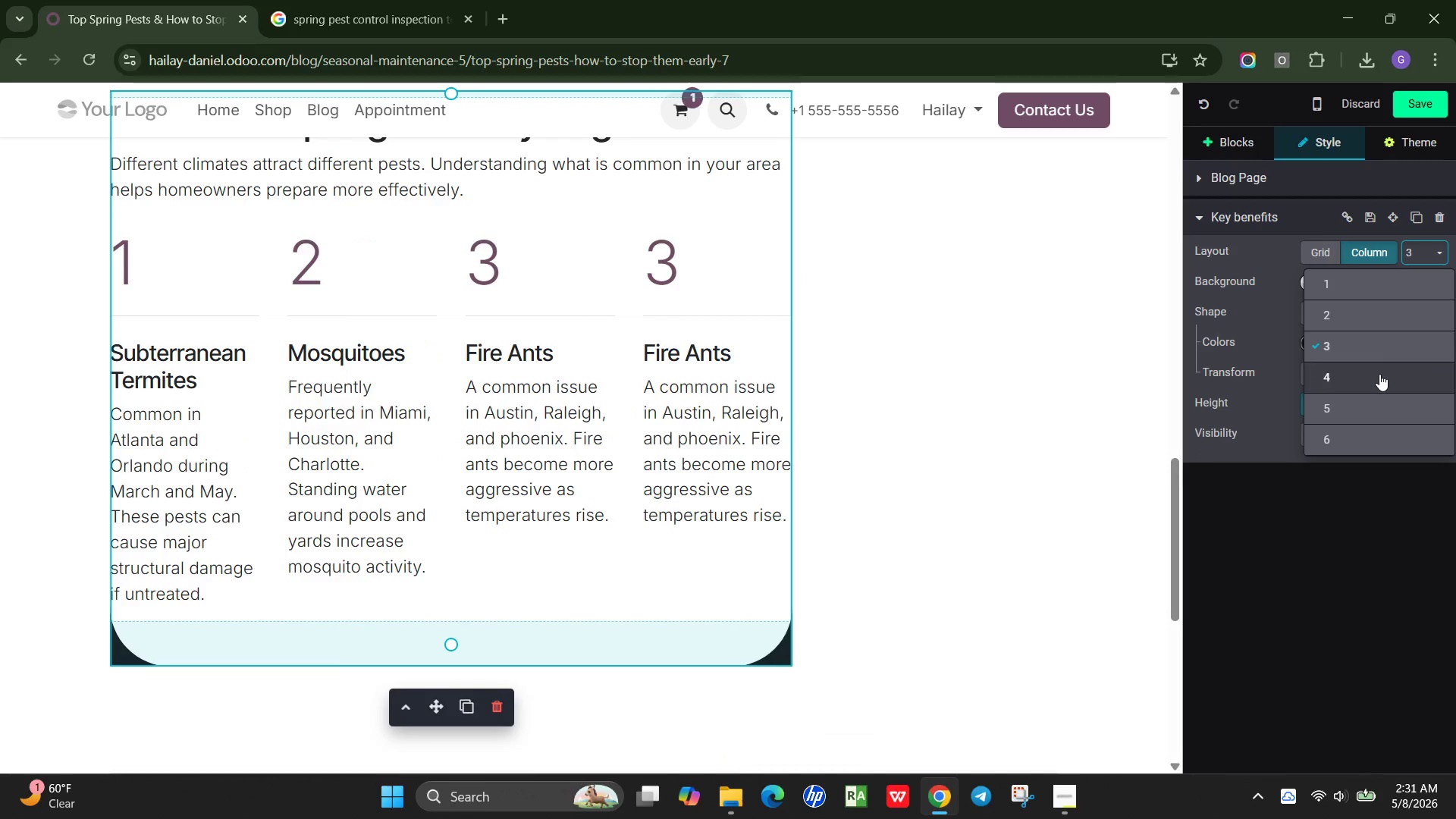 
left_click([1379, 376])
 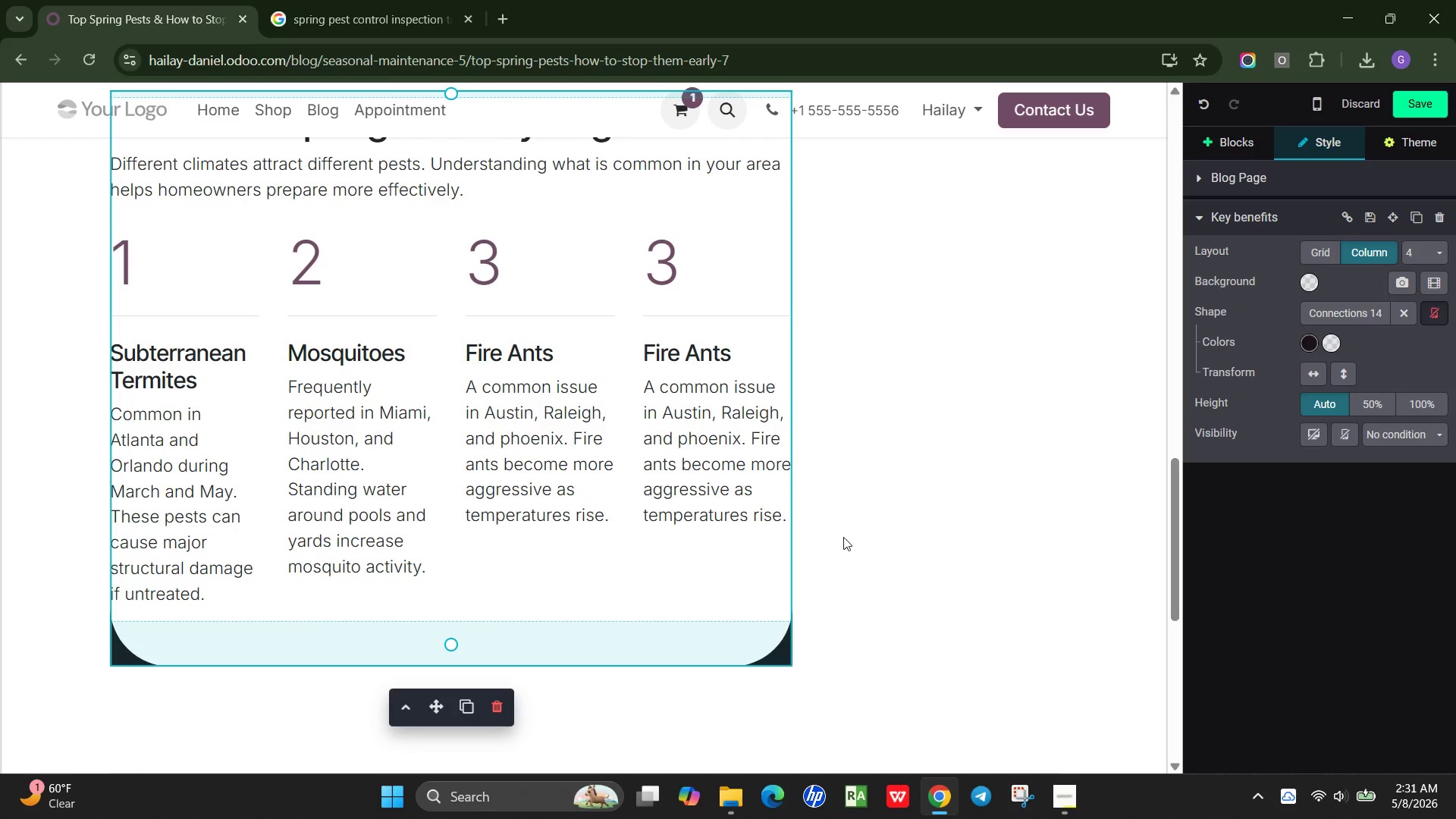 
left_click([743, 527])
 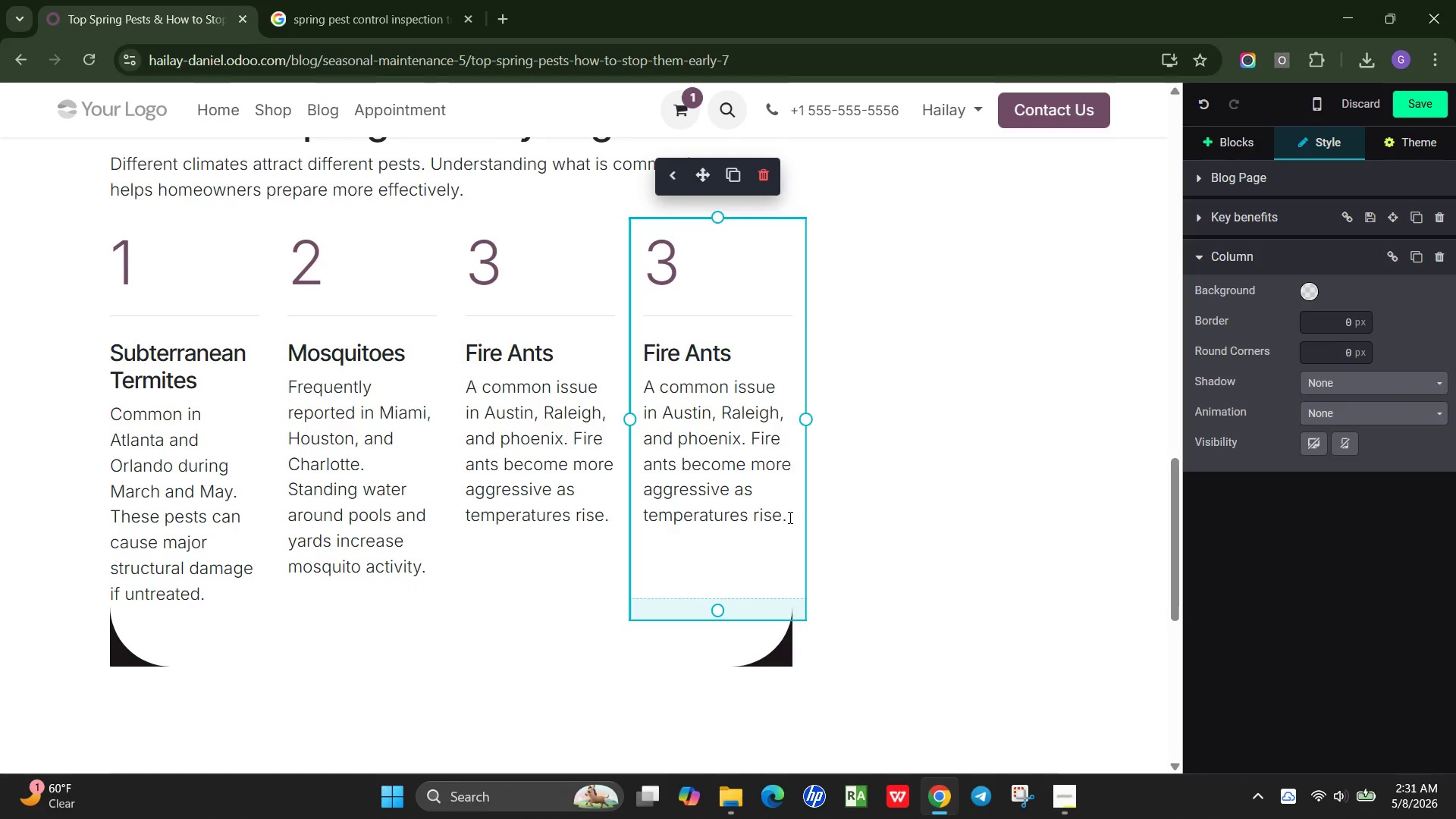 
left_click_drag(start_coordinate=[789, 517], to_coordinate=[643, 347])
 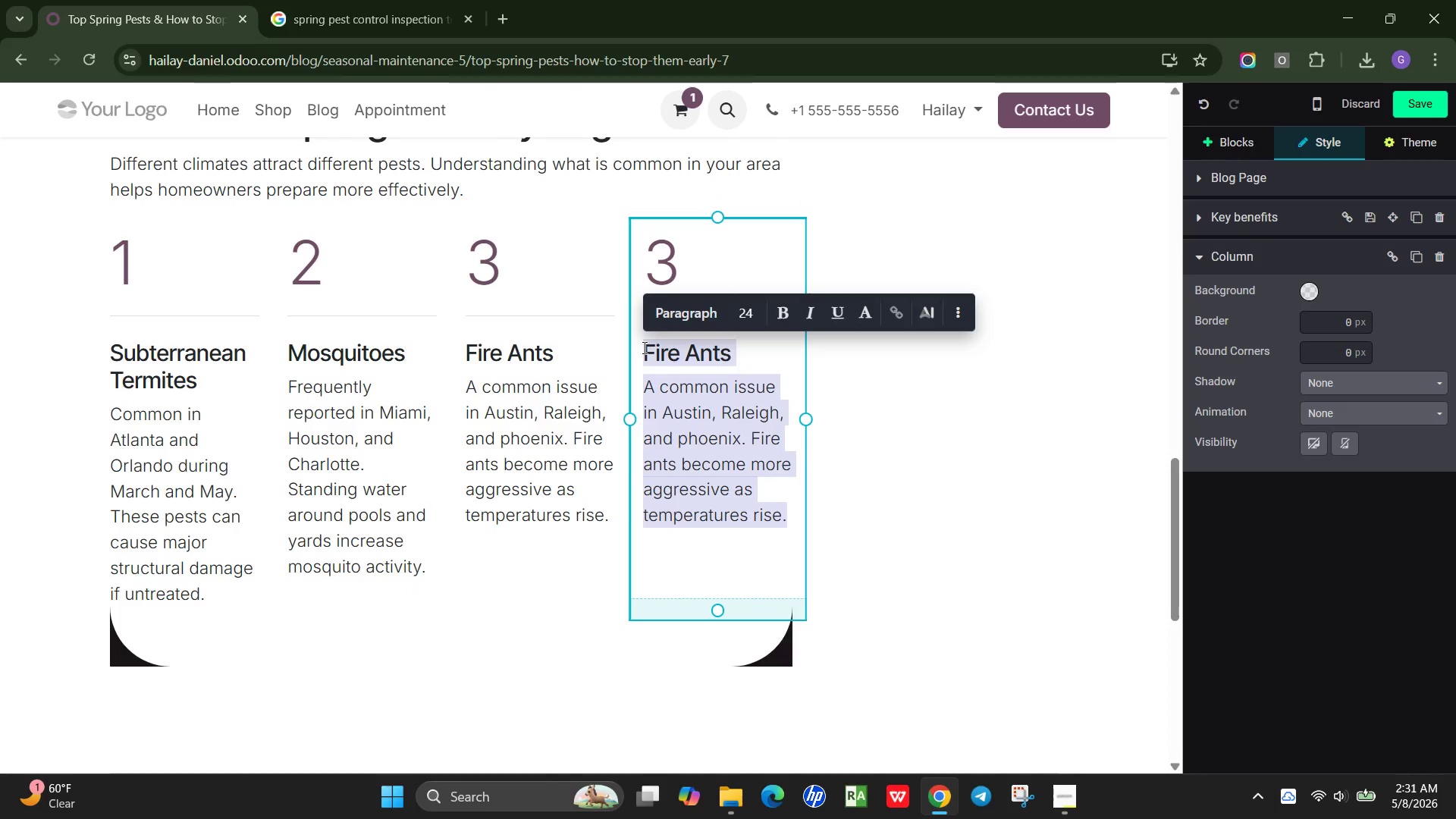 
type(Ticks and Fleas)
 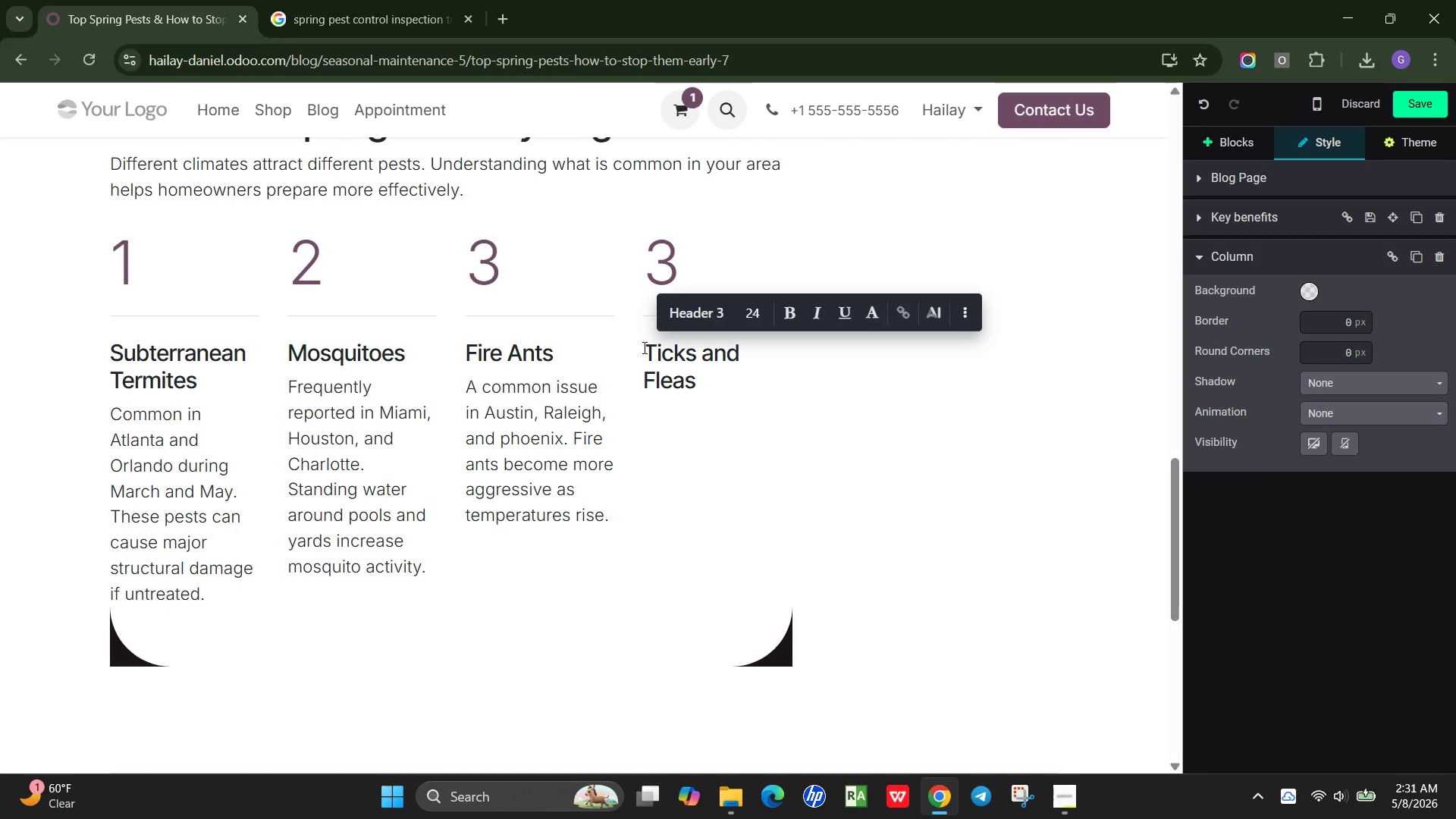 
key(Enter)
 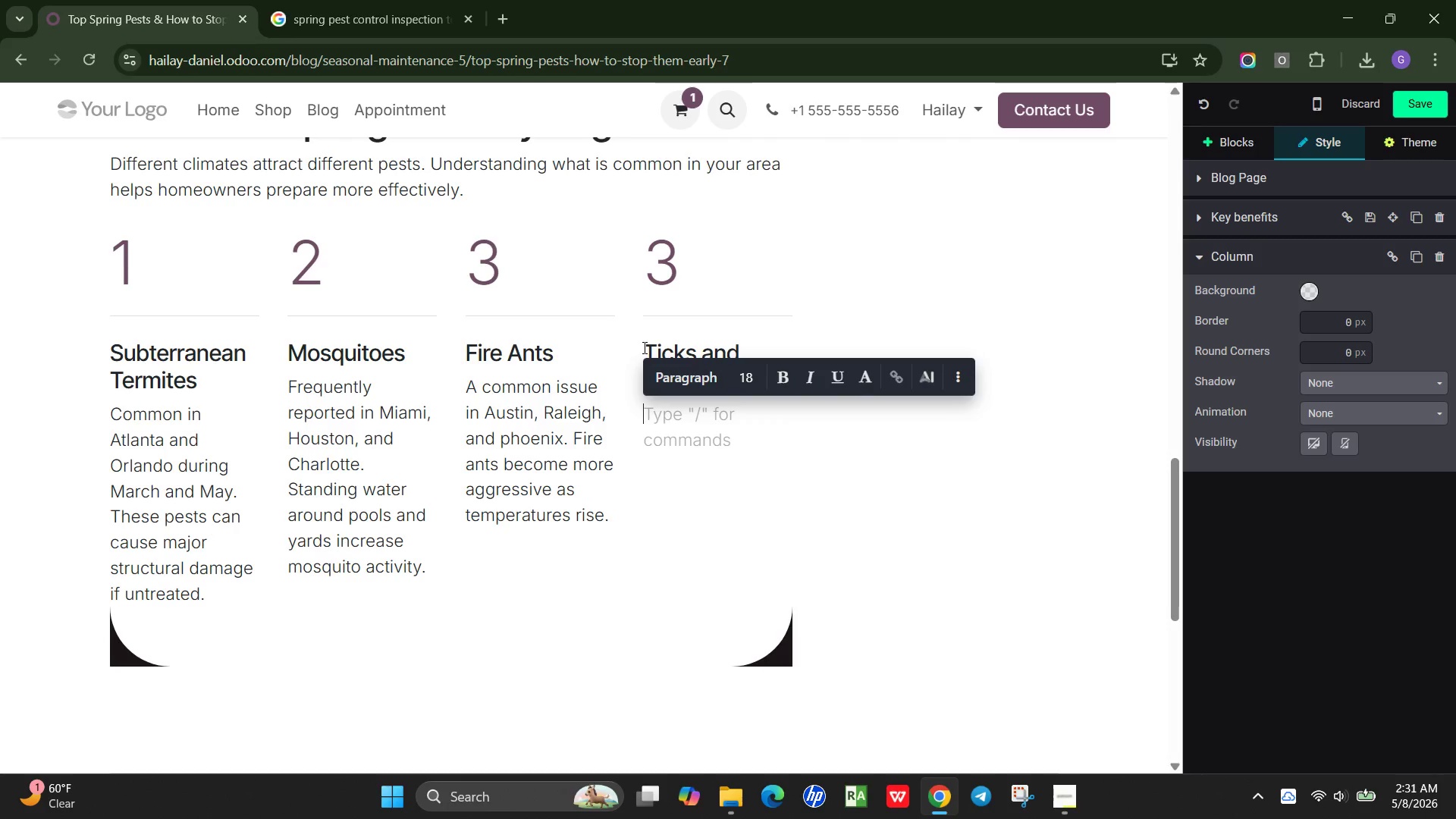 
type(Often found in humid regions like Tampa an d)
key(Backspace)
key(Backspace)
type(d Miami ess)
key(Backspace)
type(pecially in outdoor lawns and pet aresa)
key(Backspace)
key(Backspace)
type(as.)
 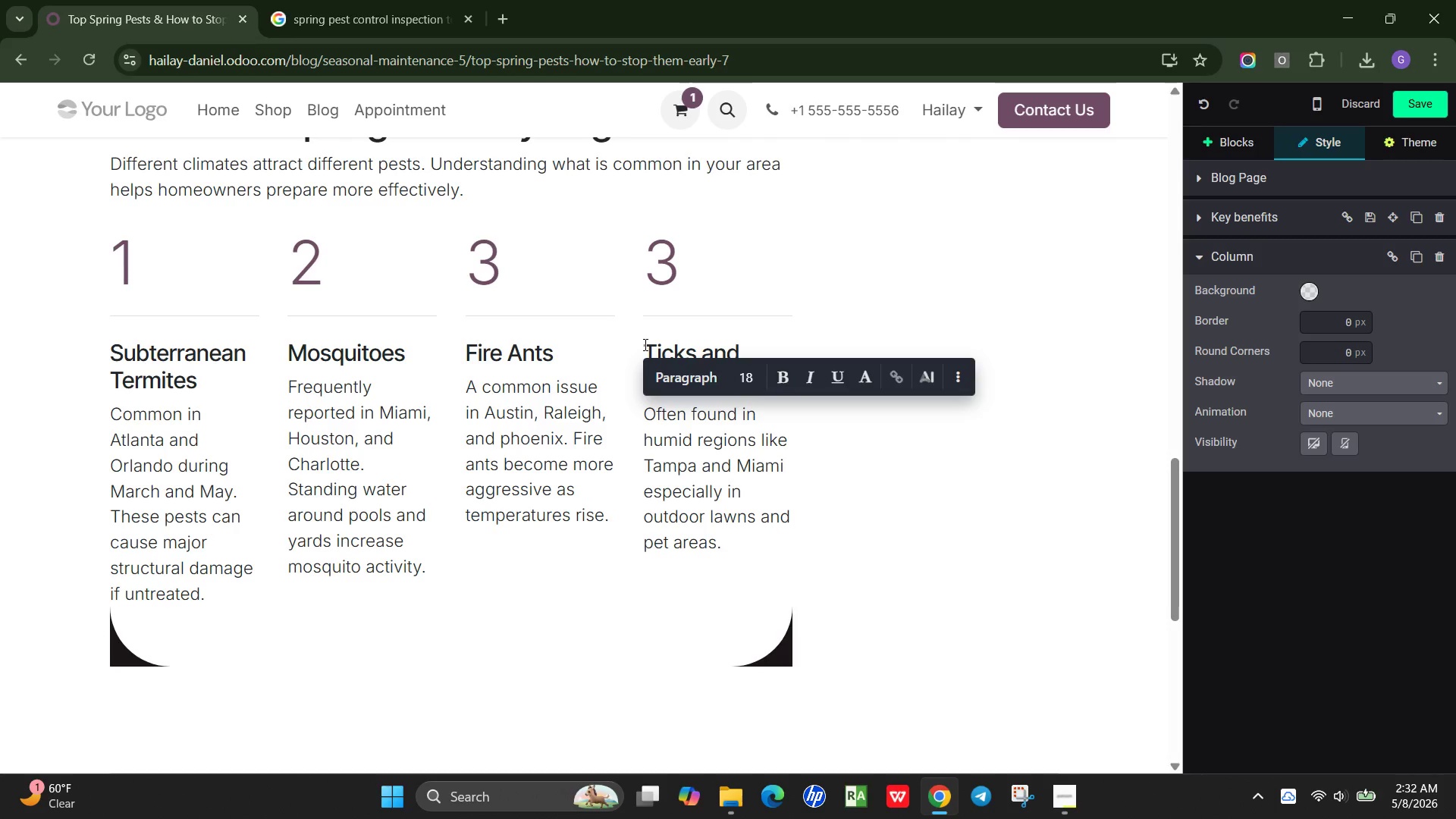 
wait(7.0)
 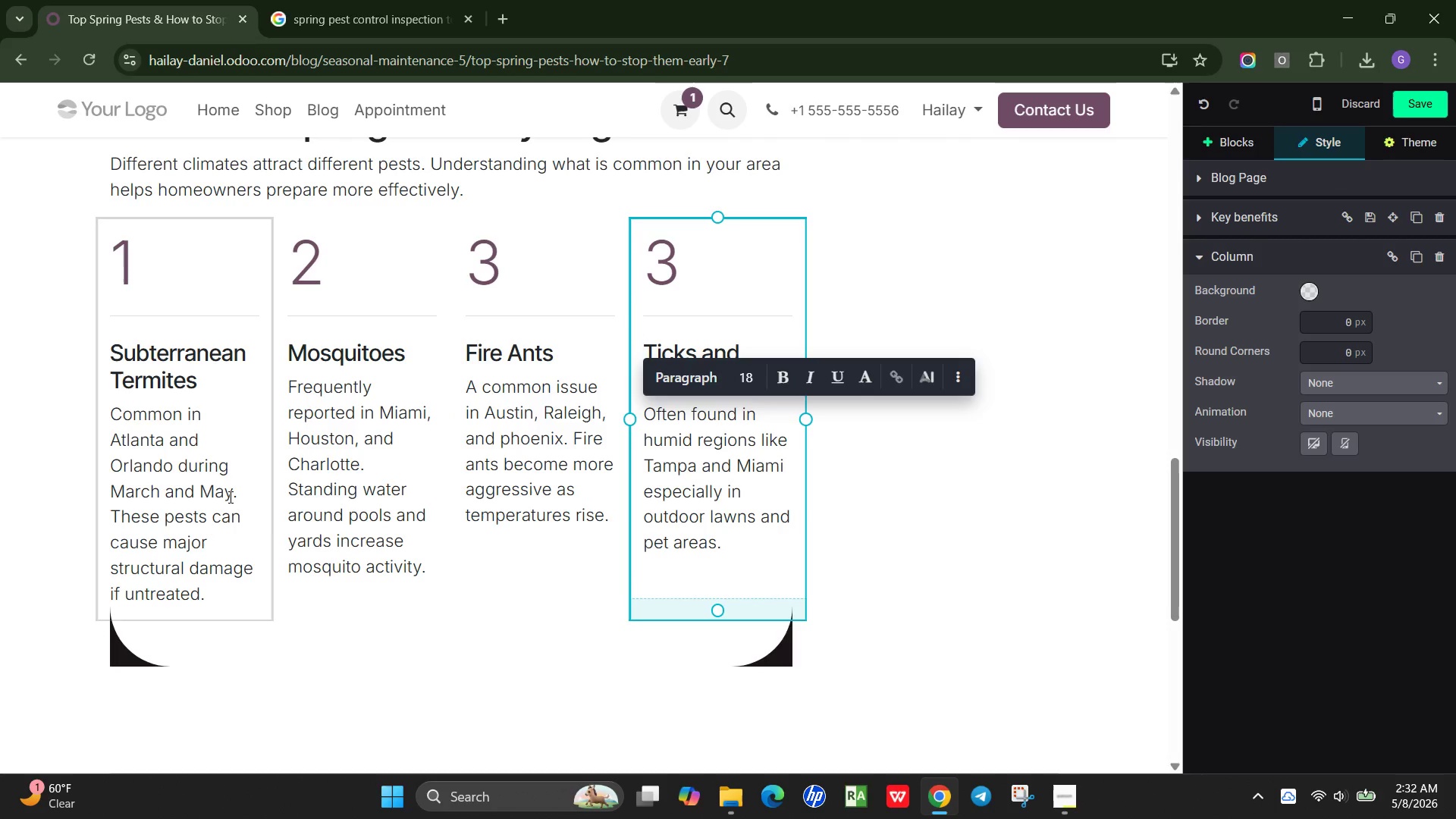 
left_click([218, 641])
 